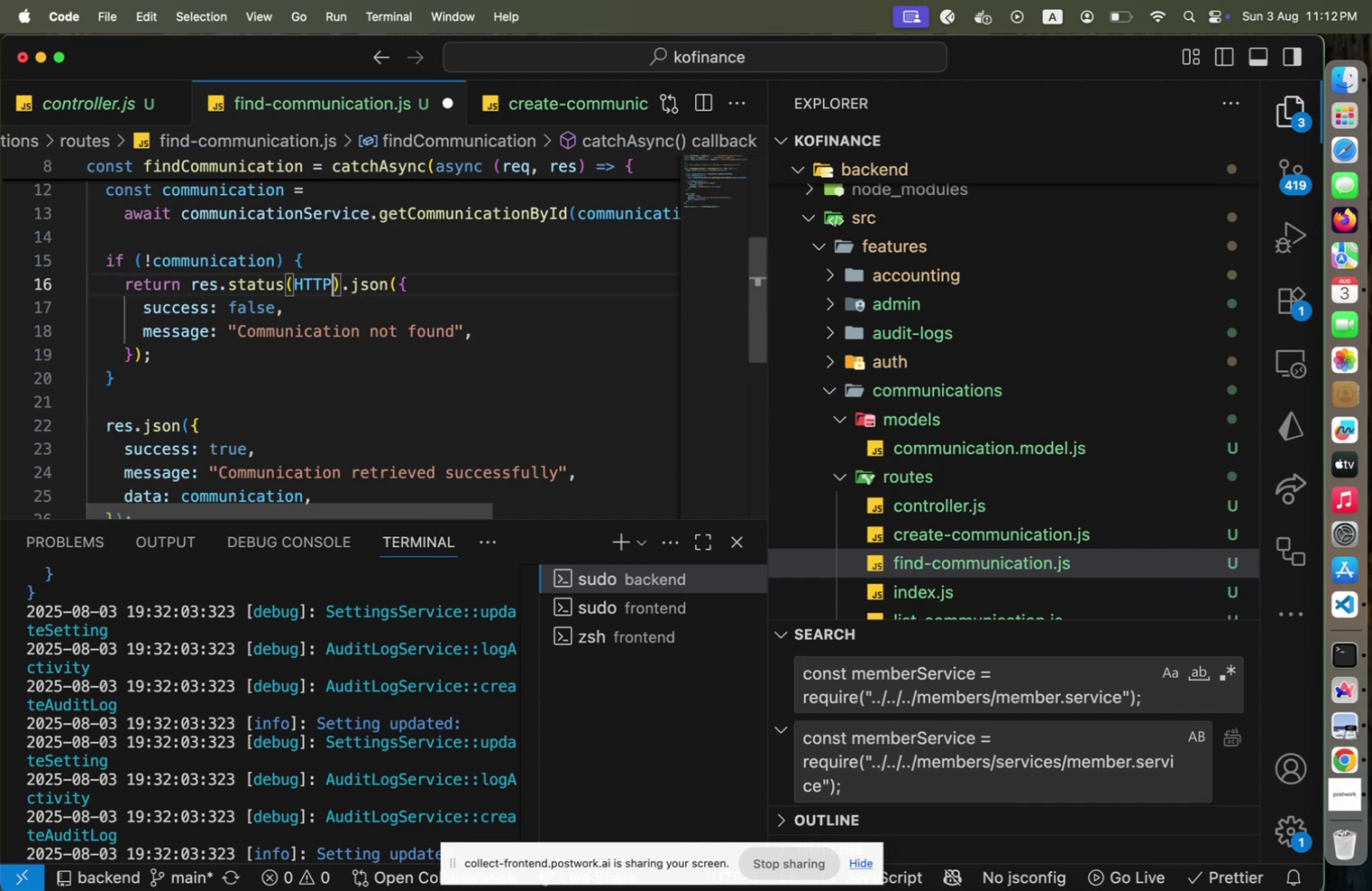 
key(Enter)
 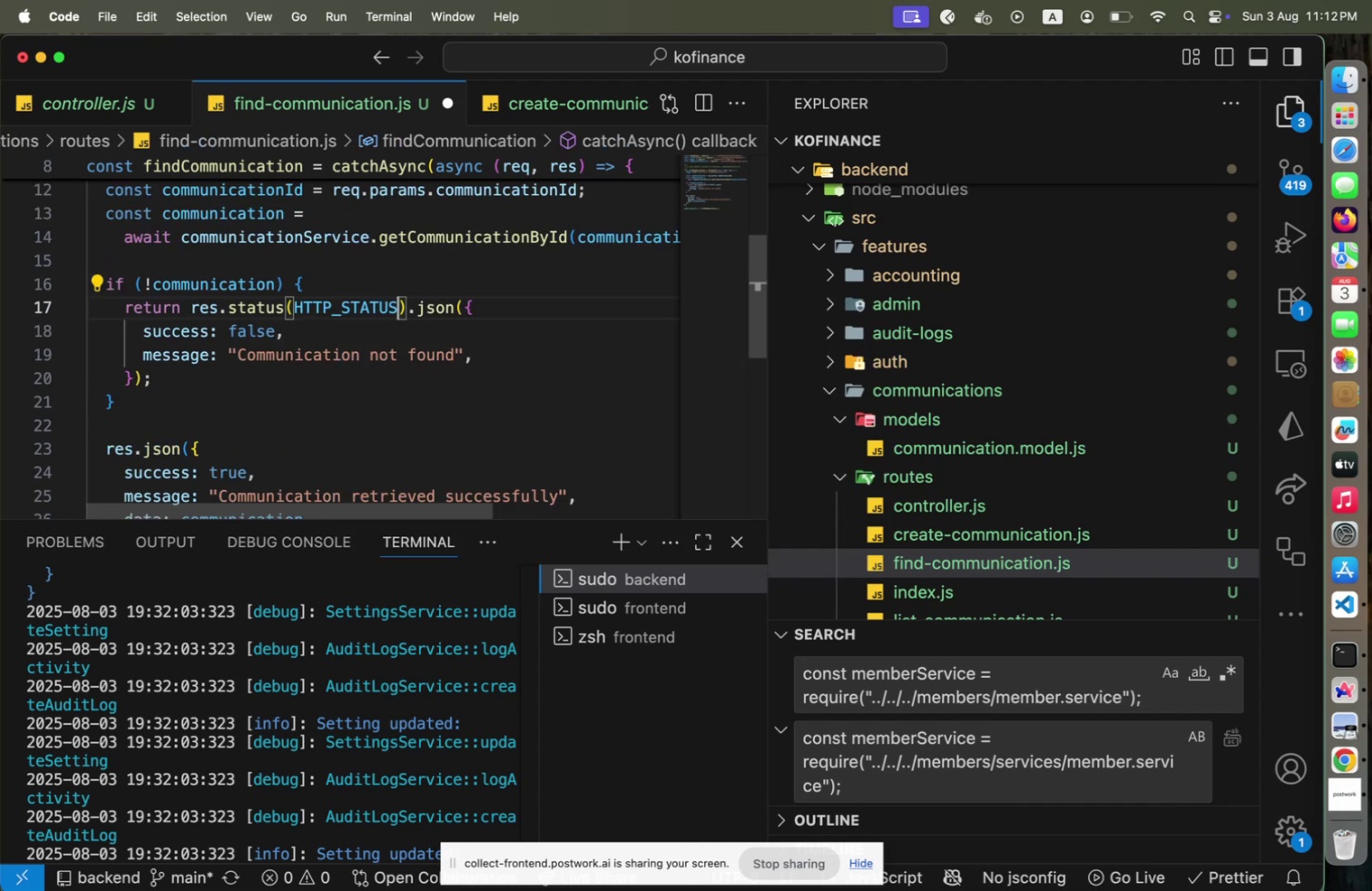 
type(.NO)
 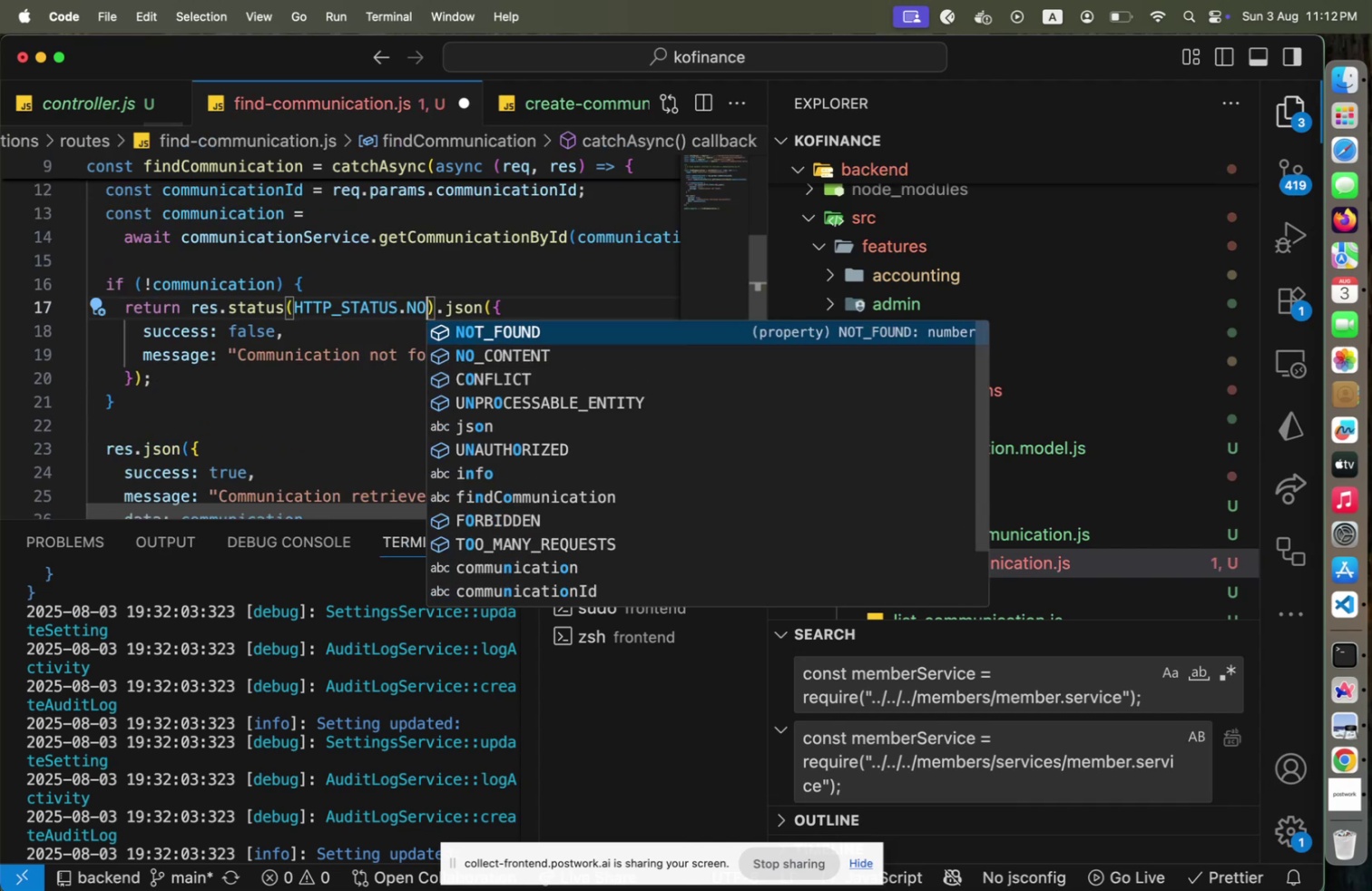 
 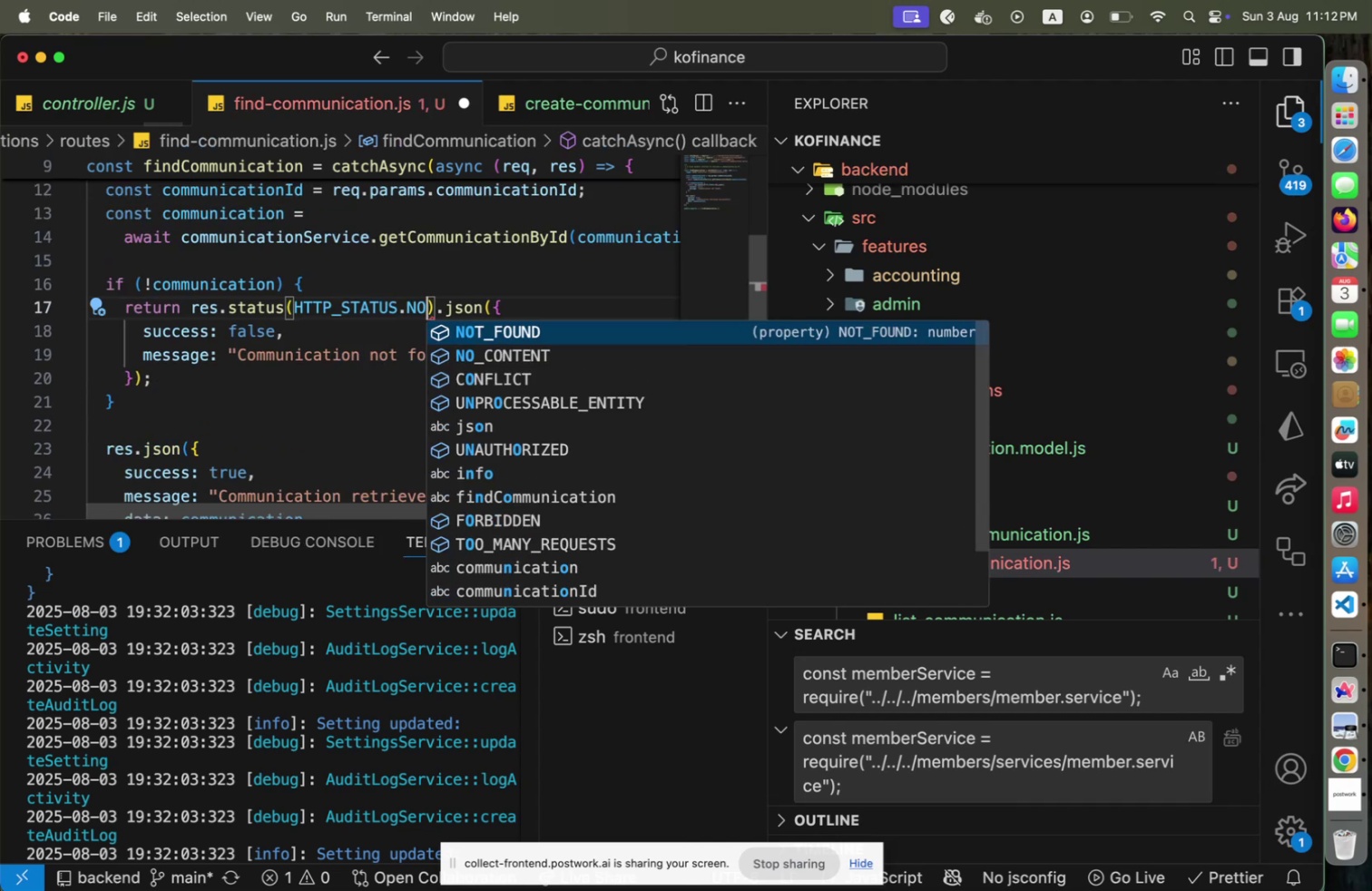 
key(Enter)
 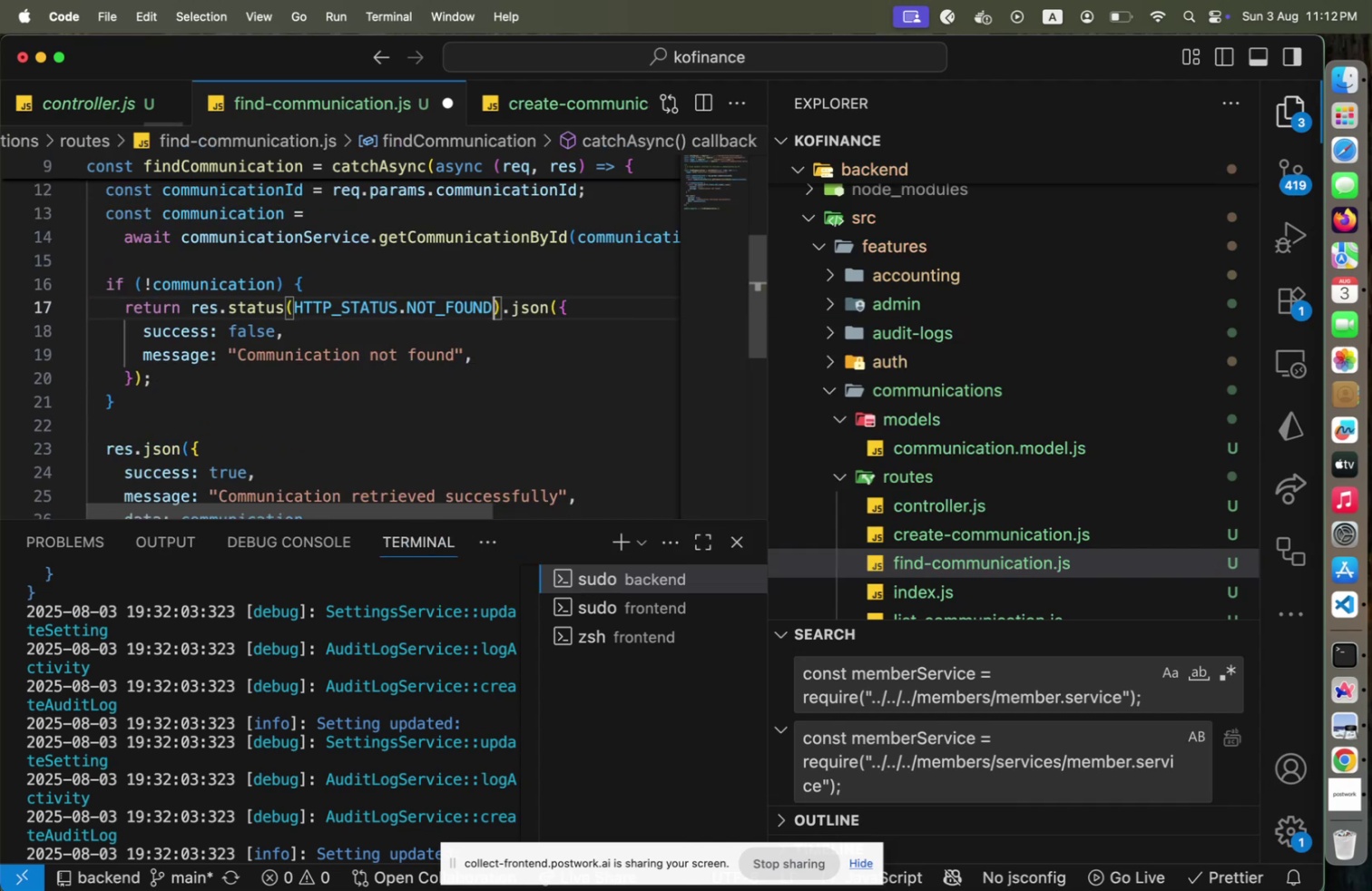 
key(ArrowDown)
 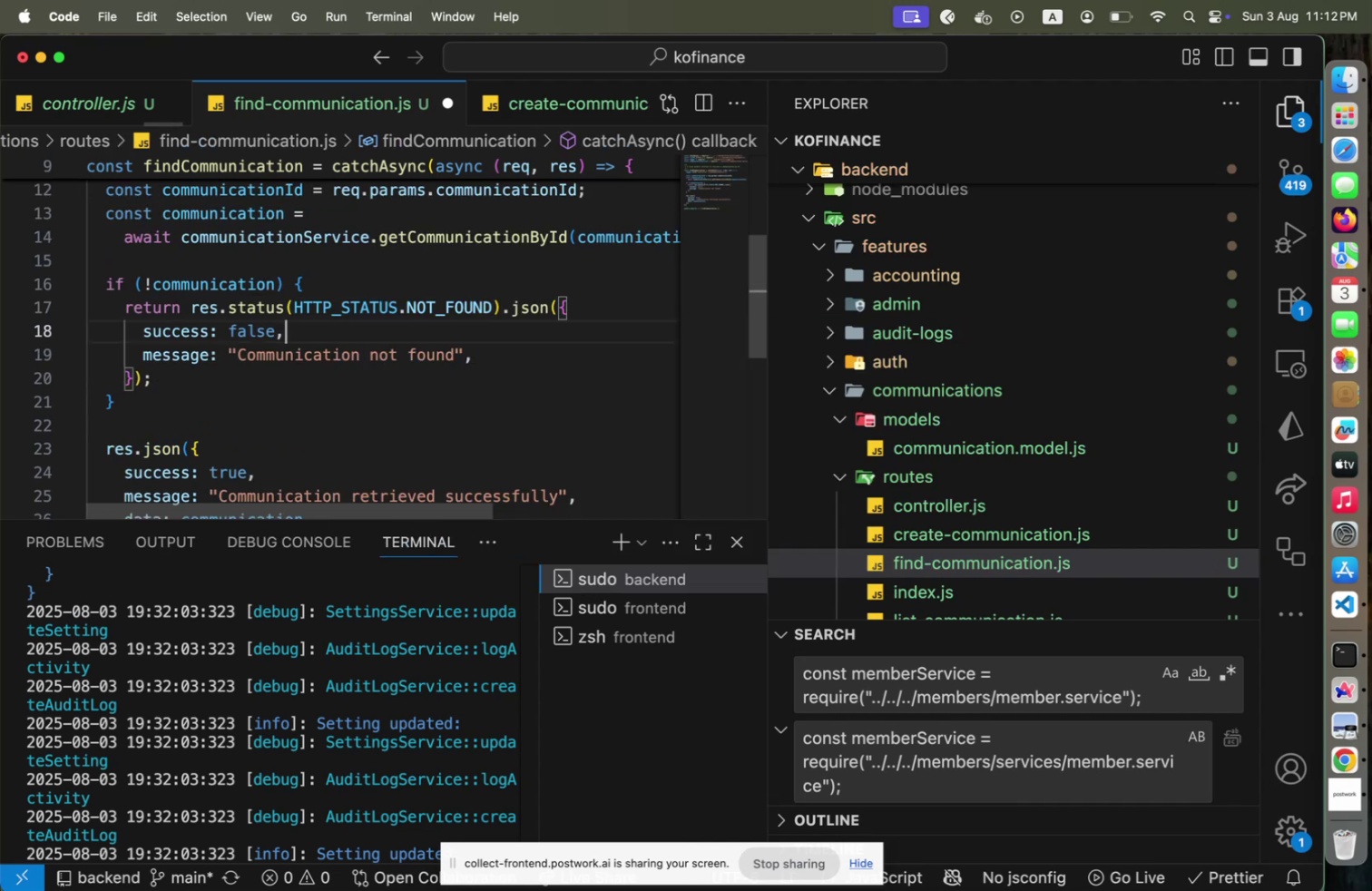 
key(Alt+Shift+F)
 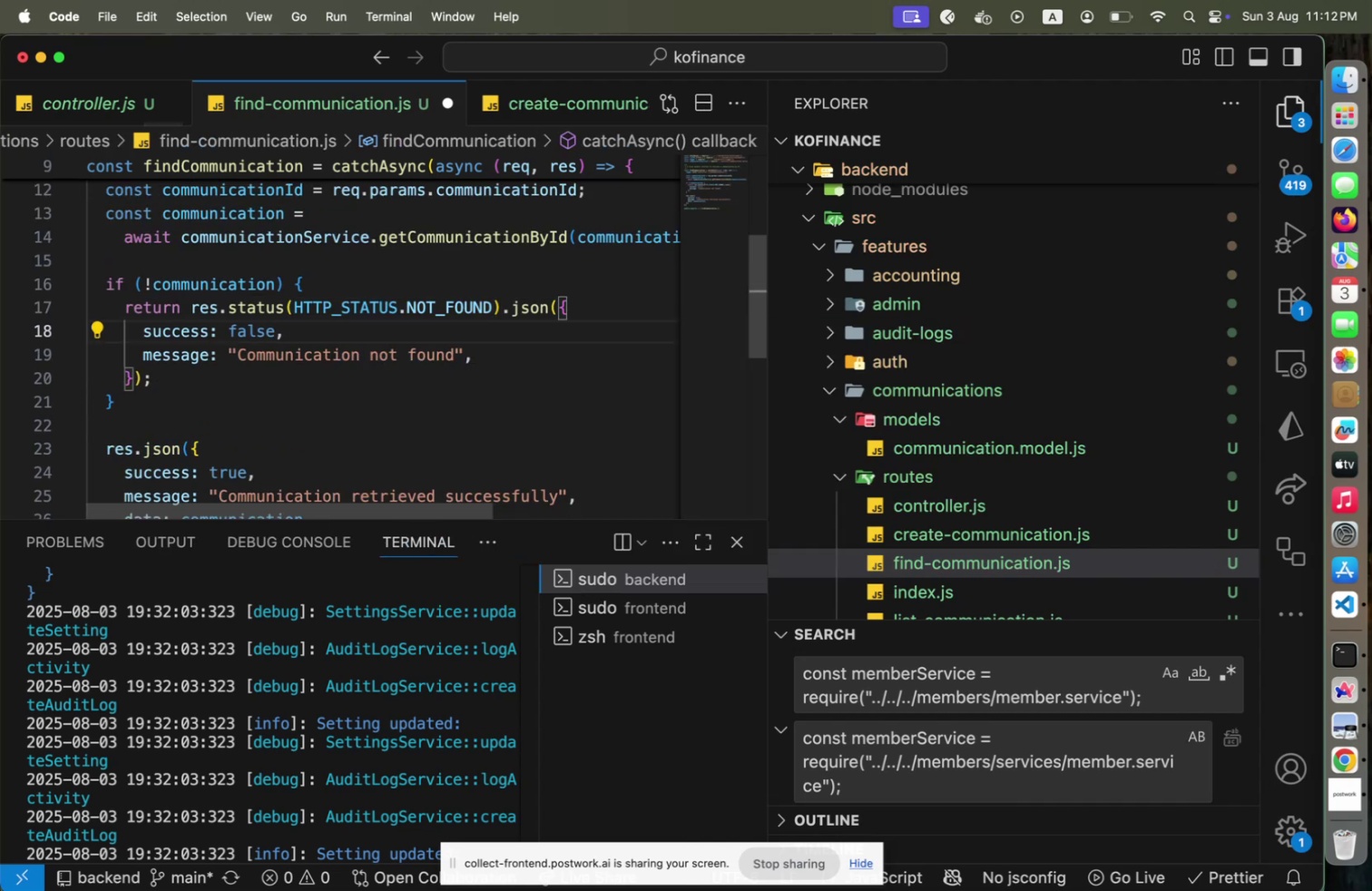 
key(Meta+CommandLeft)
 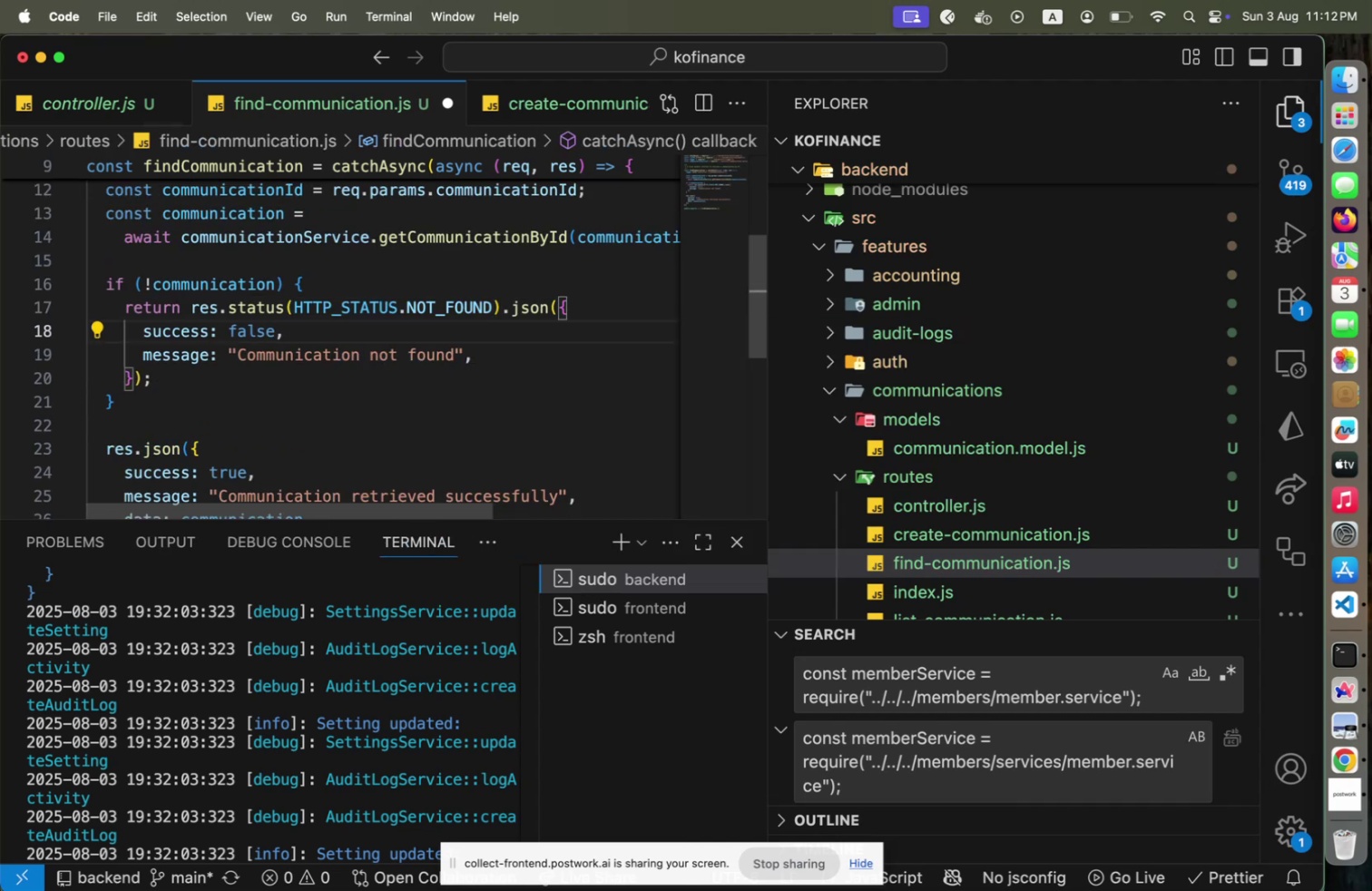 
key(Meta+S)
 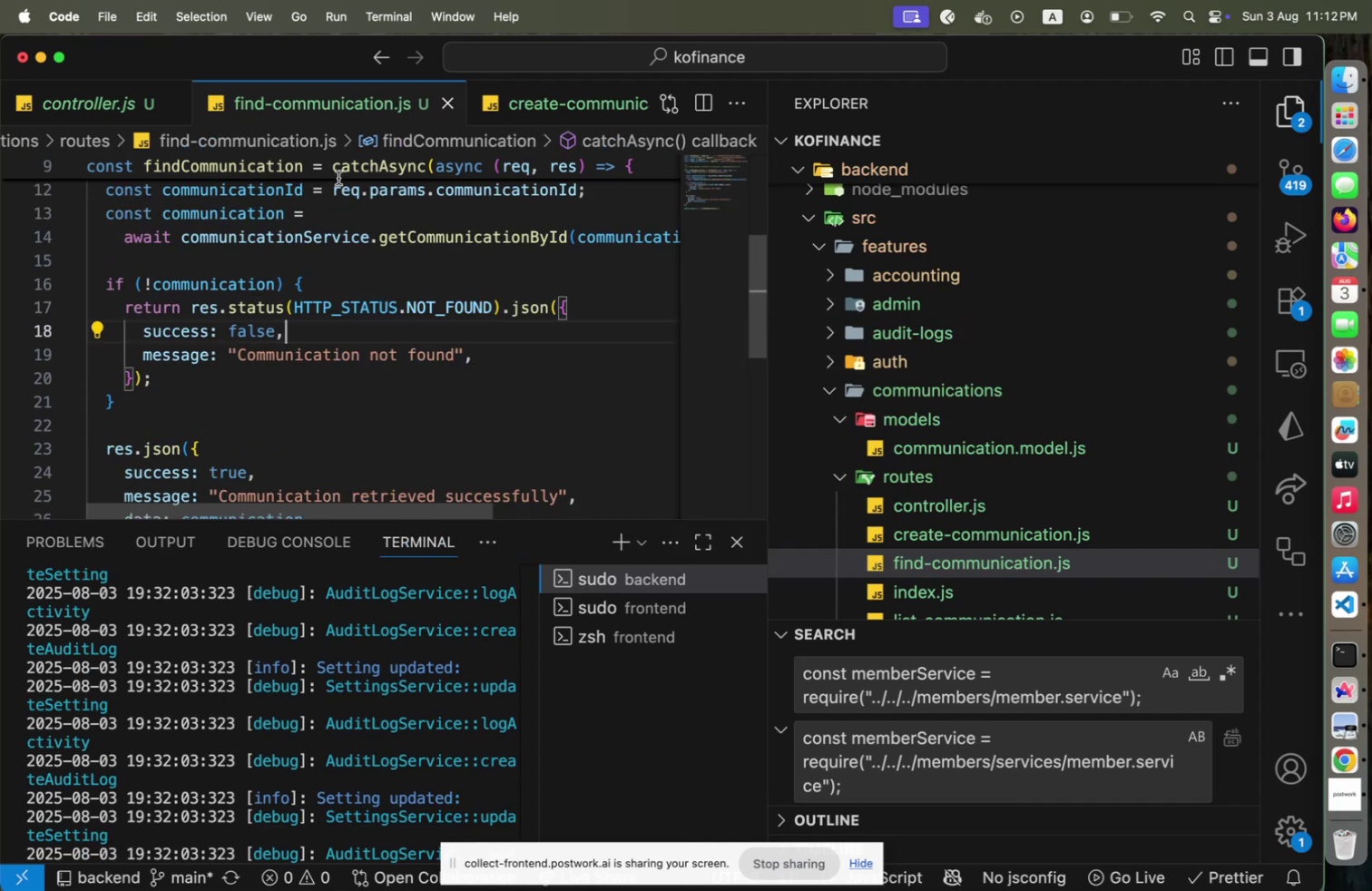 
scroll: coordinate [338, 247], scroll_direction: up, amount: 16.0
 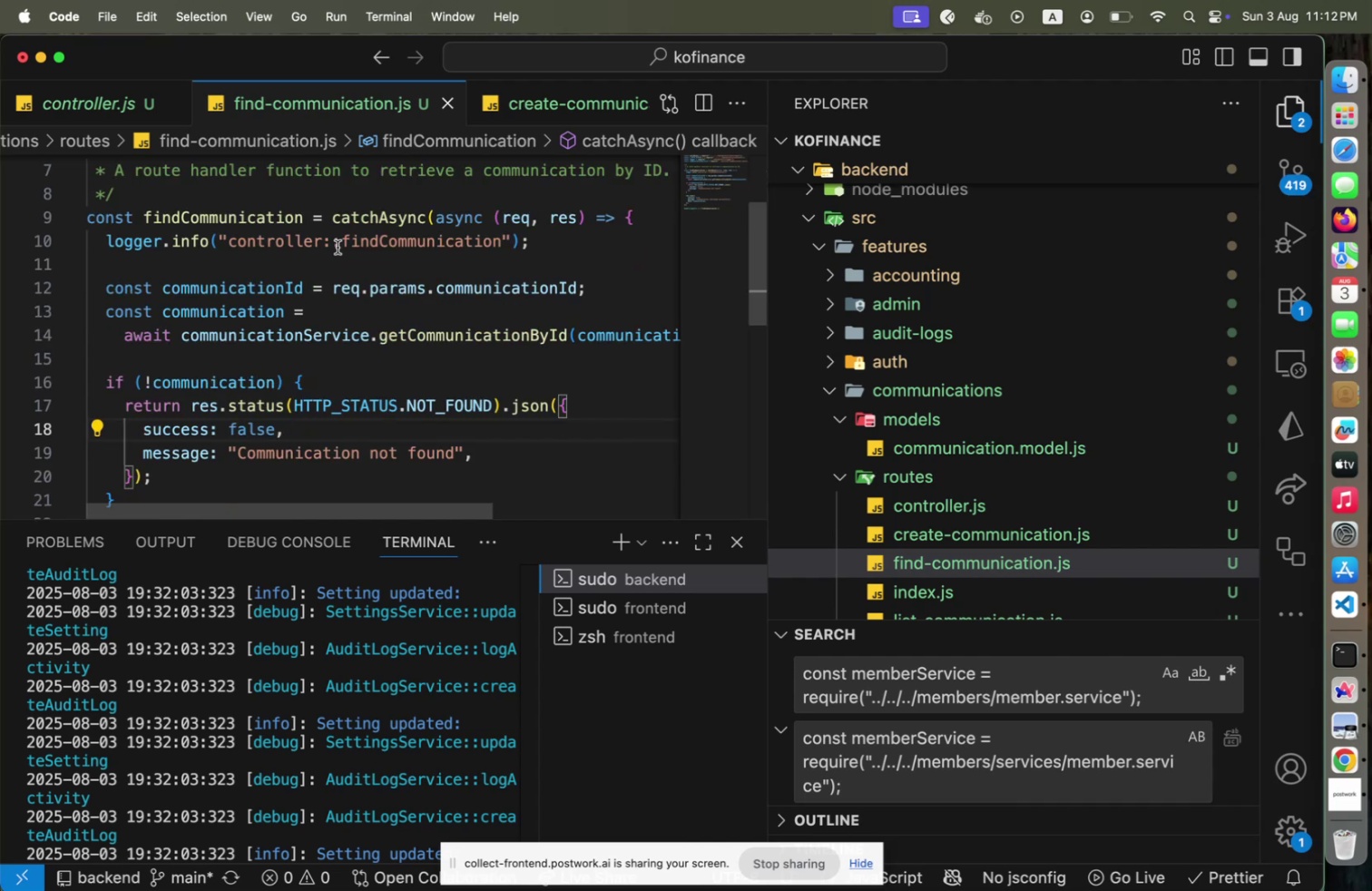 
scroll: coordinate [1076, 474], scroll_direction: down, amount: 4.0
 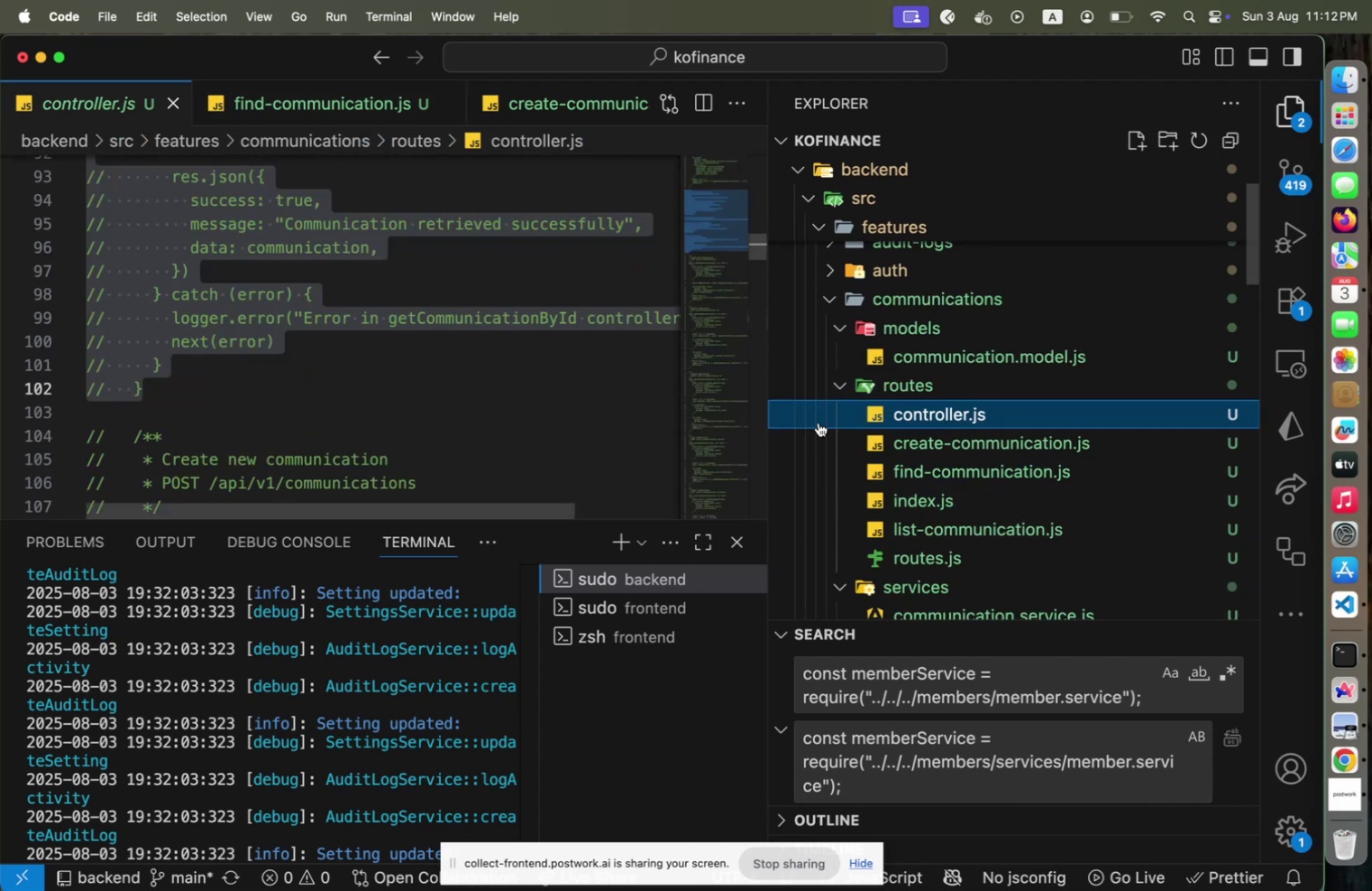 
scroll: coordinate [386, 405], scroll_direction: up, amount: 18.0
 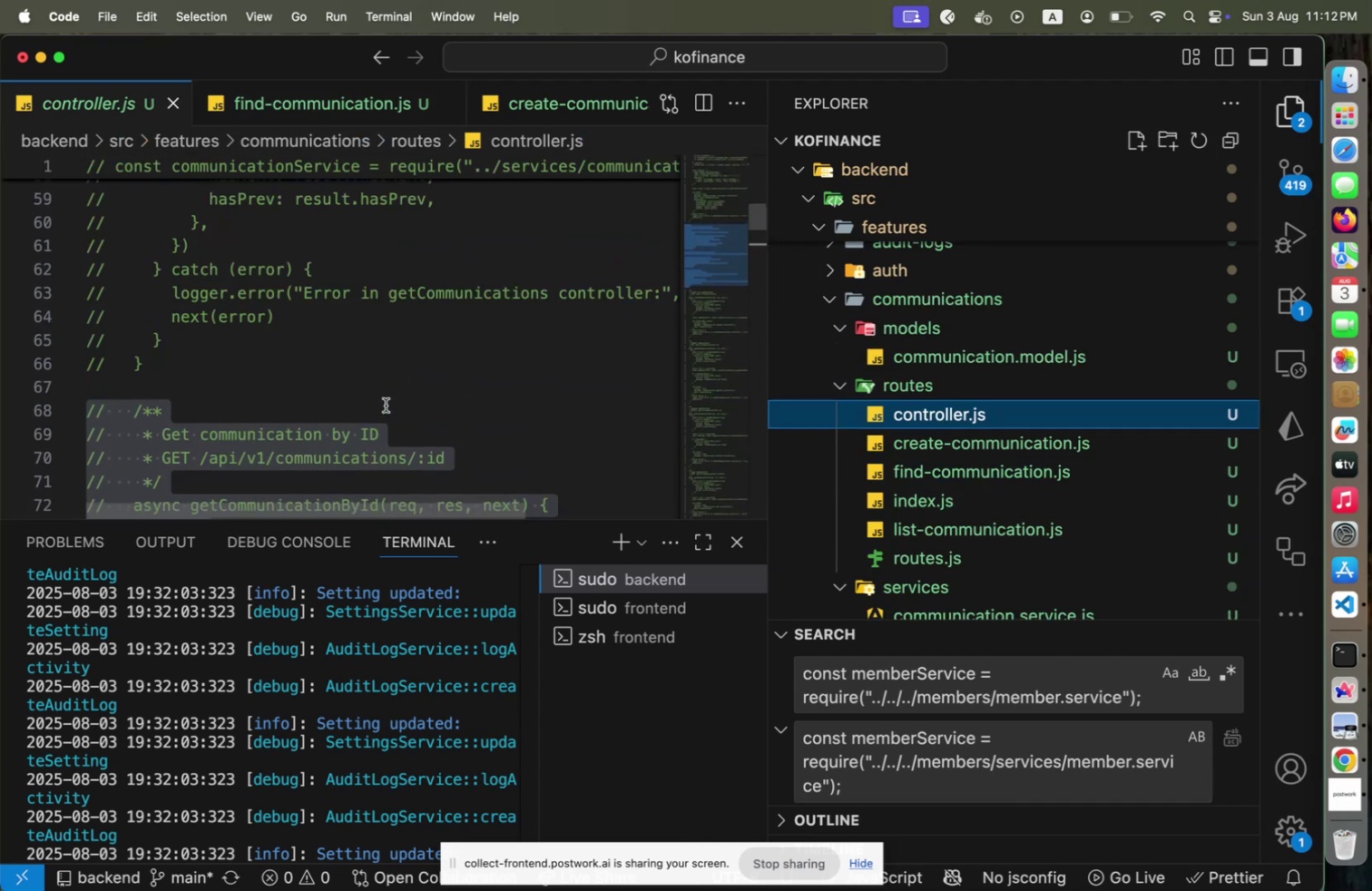 
scroll: coordinate [387, 402], scroll_direction: down, amount: 21.0
 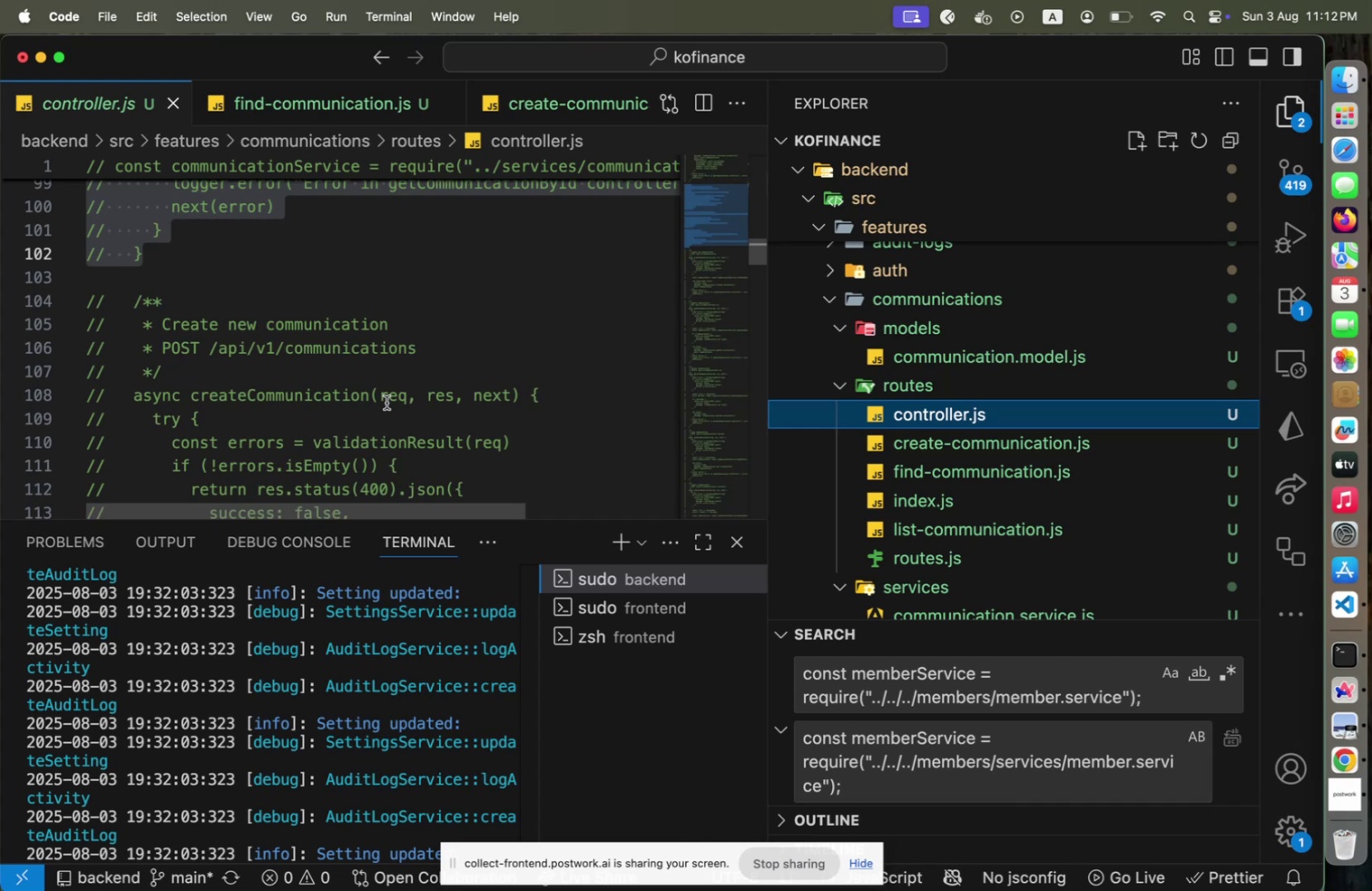 
scroll: coordinate [387, 402], scroll_direction: up, amount: 52.0
 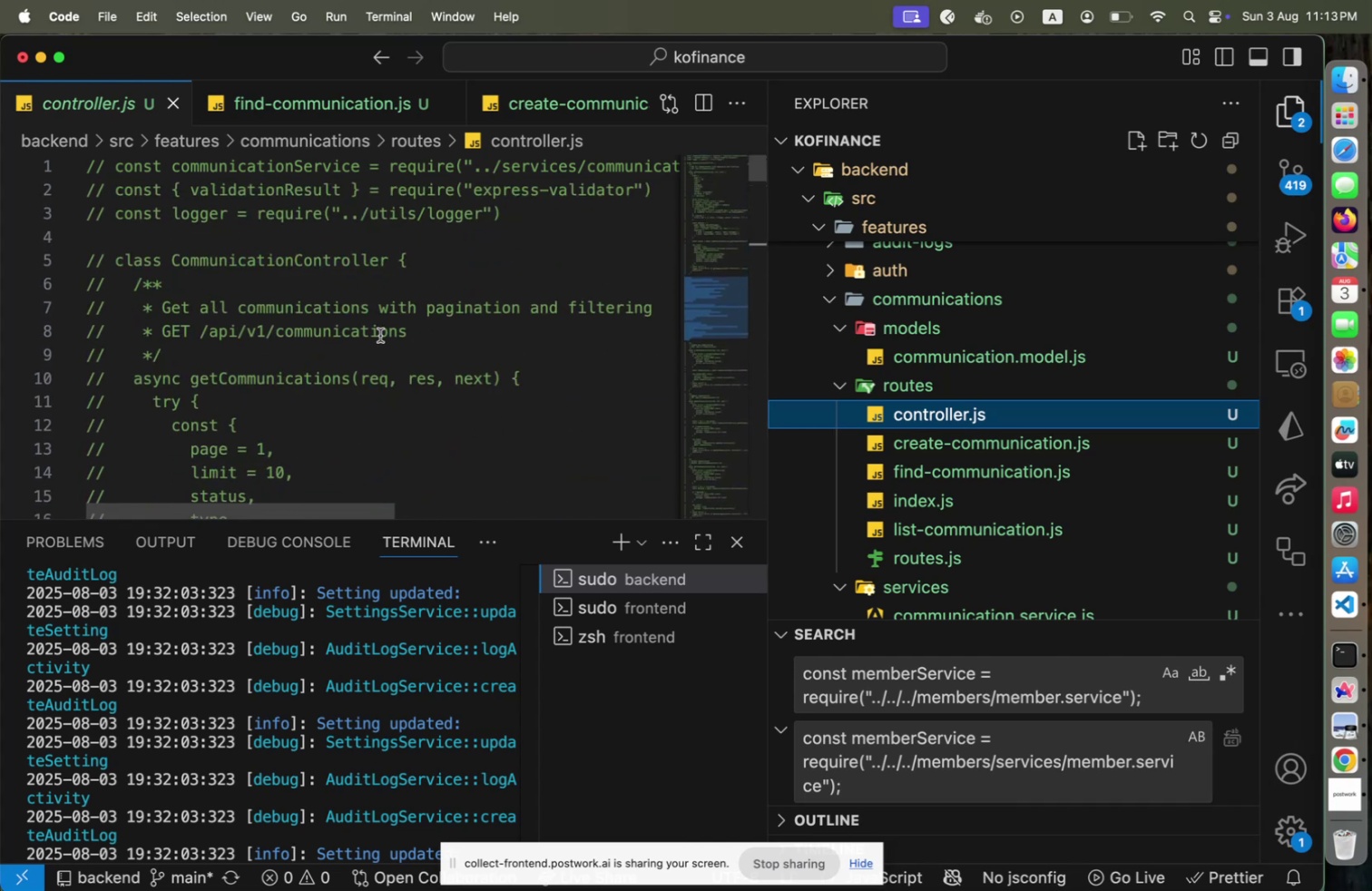 
left_click([392, 281])
 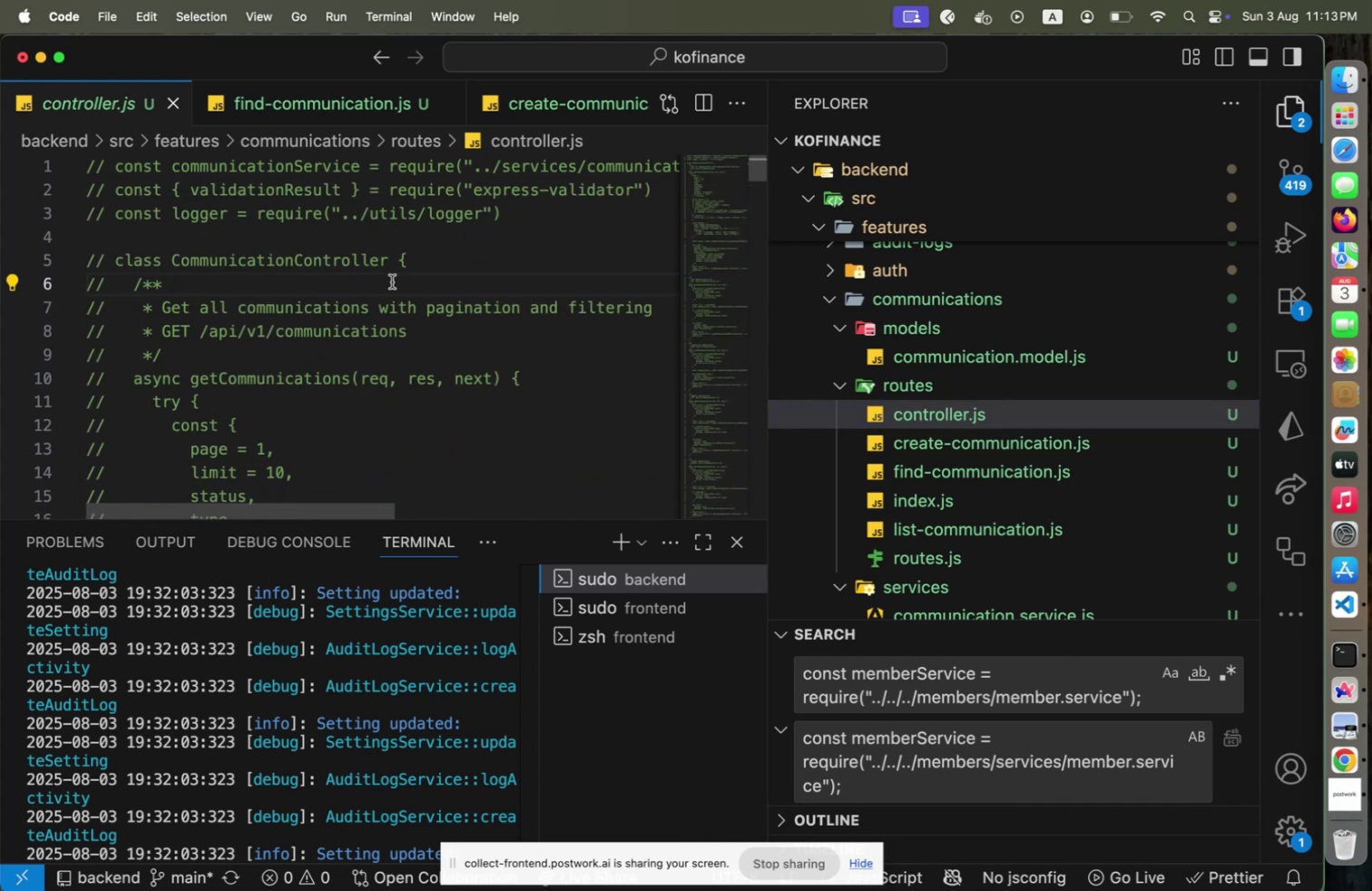 
key(Home)
 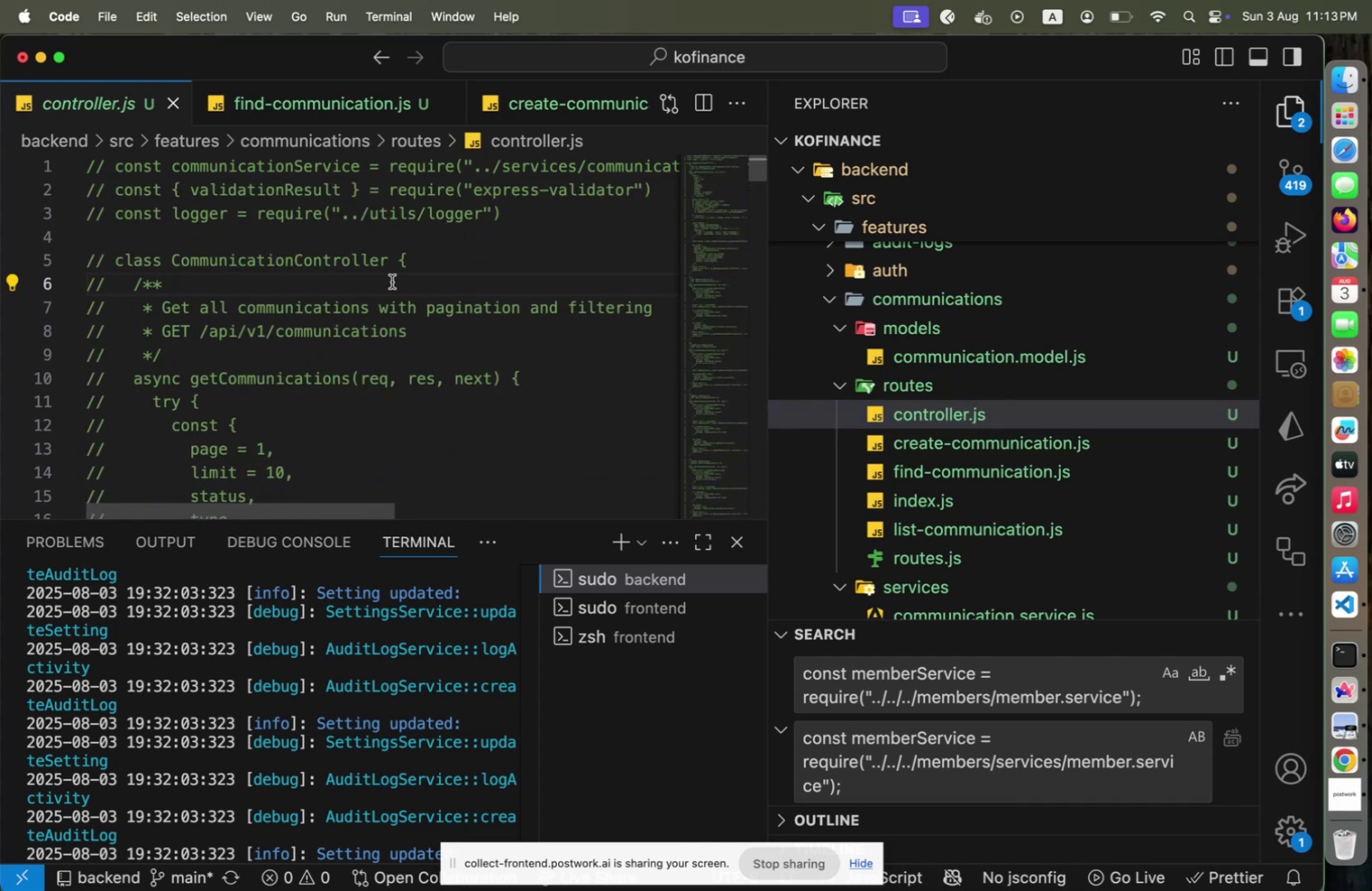 
hold_key(key=ArrowDown, duration=1.51)
 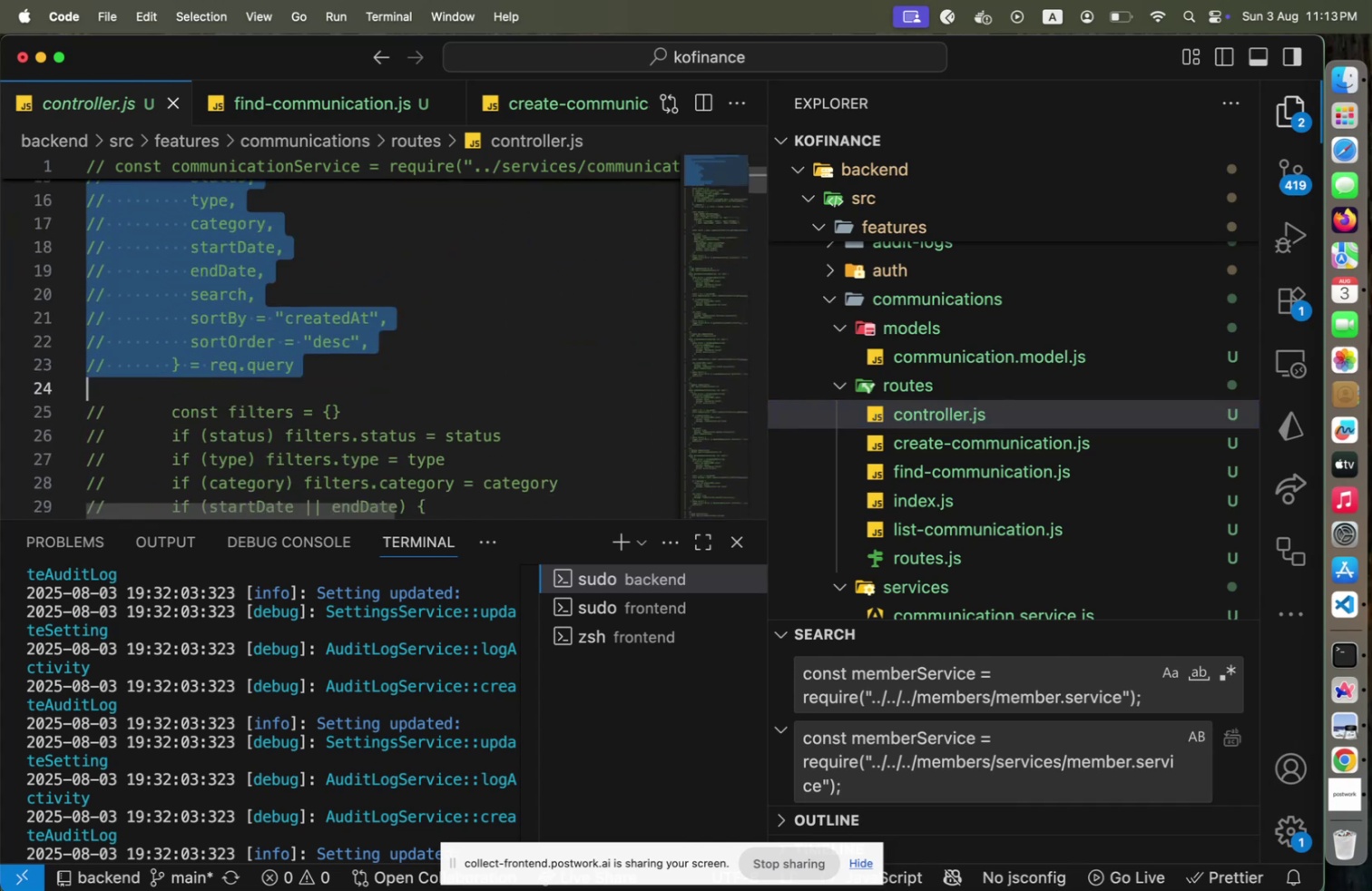 
hold_key(key=ArrowDown, duration=1.51)
 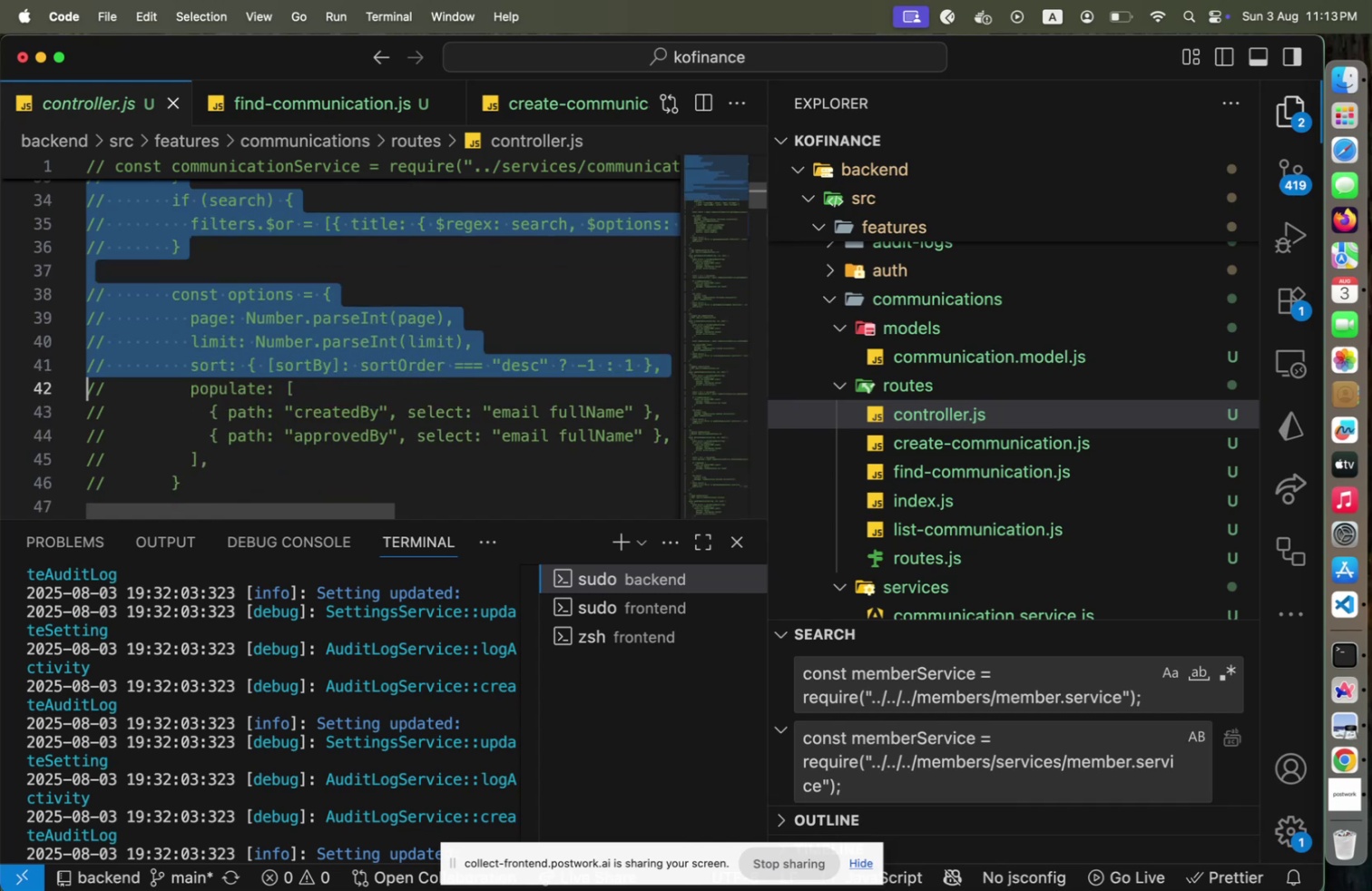 
hold_key(key=ArrowDown, duration=1.5)
 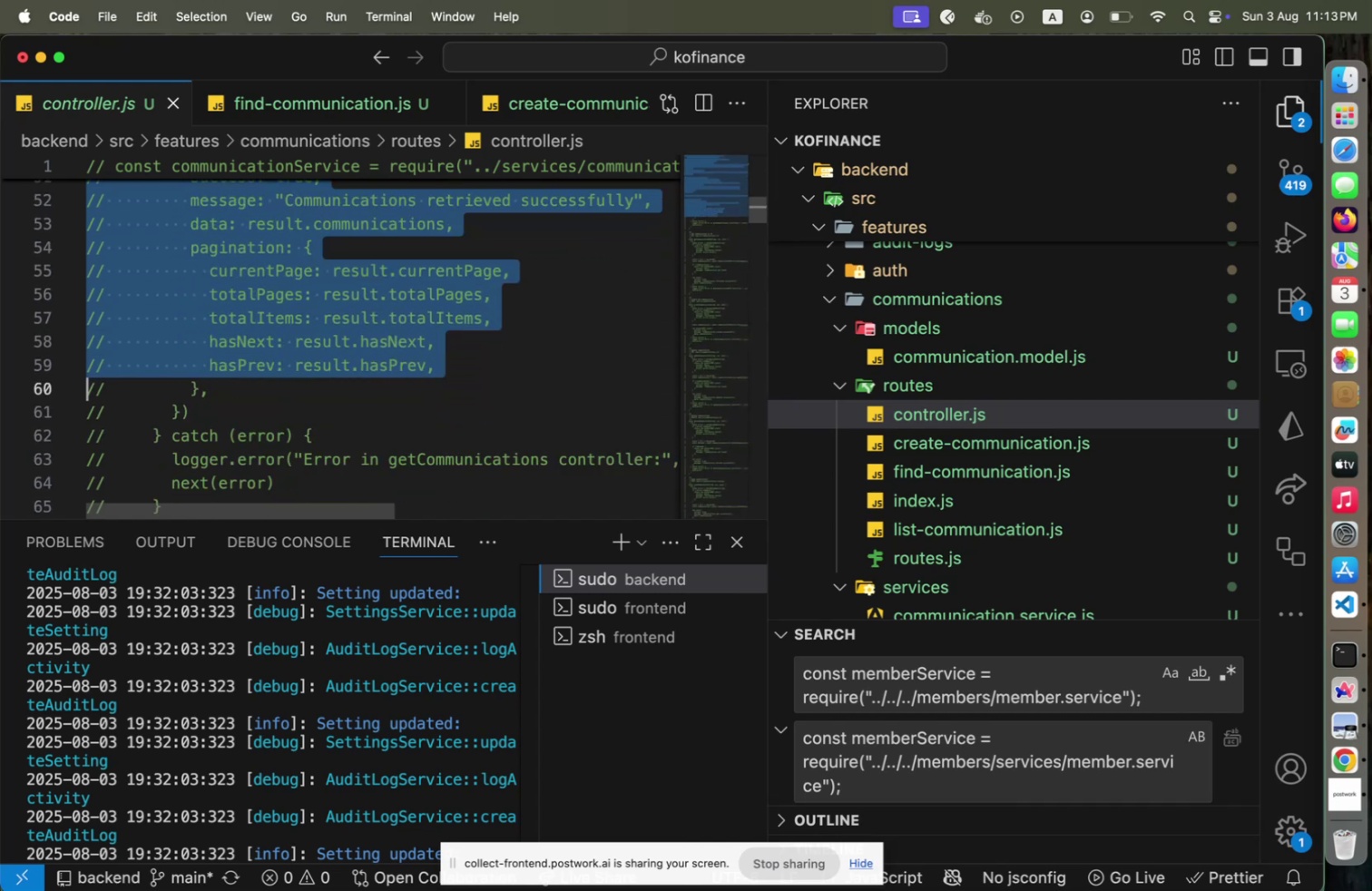 
hold_key(key=ArrowDown, duration=0.86)
 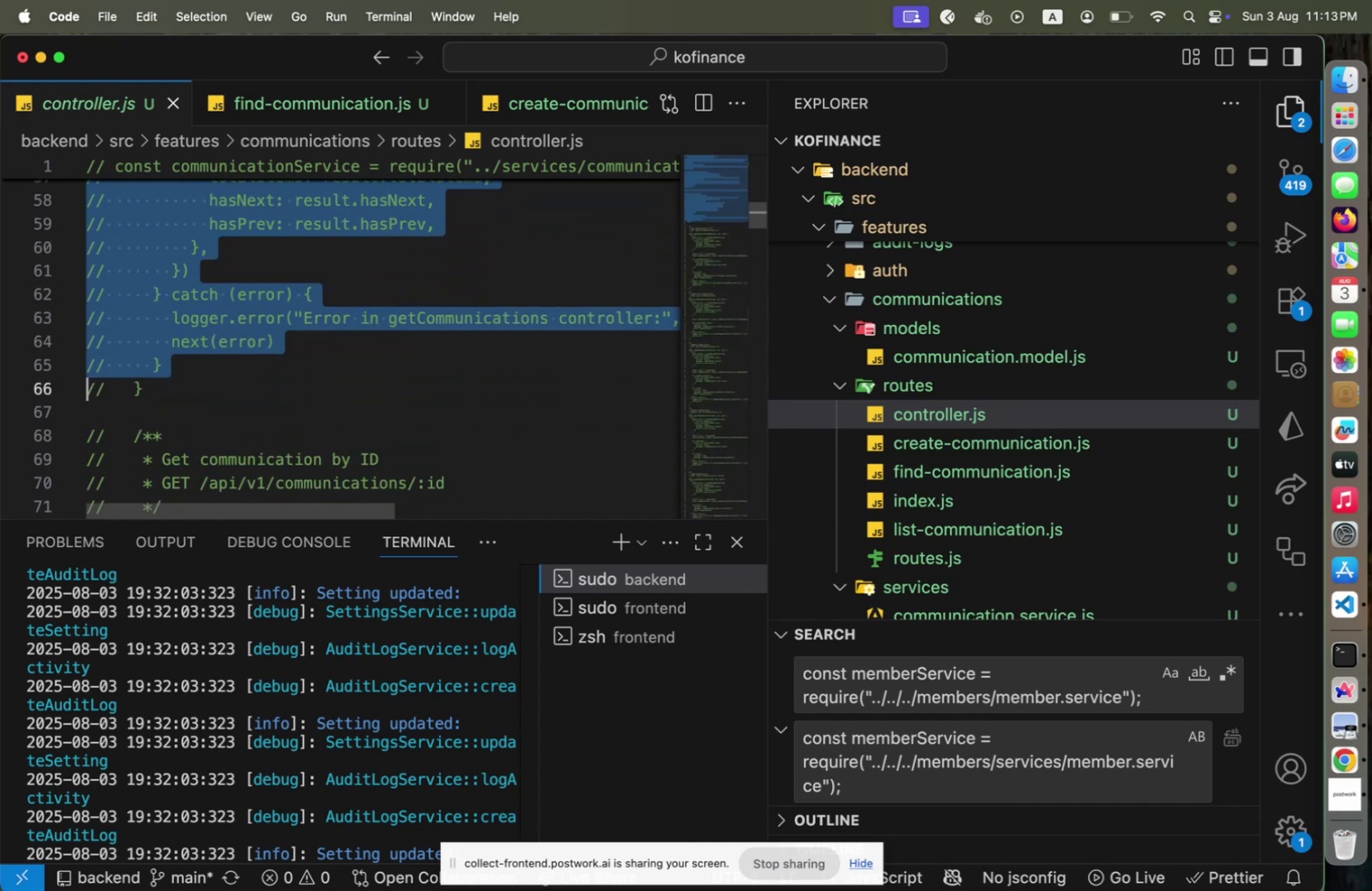 
key(Shift+End)
 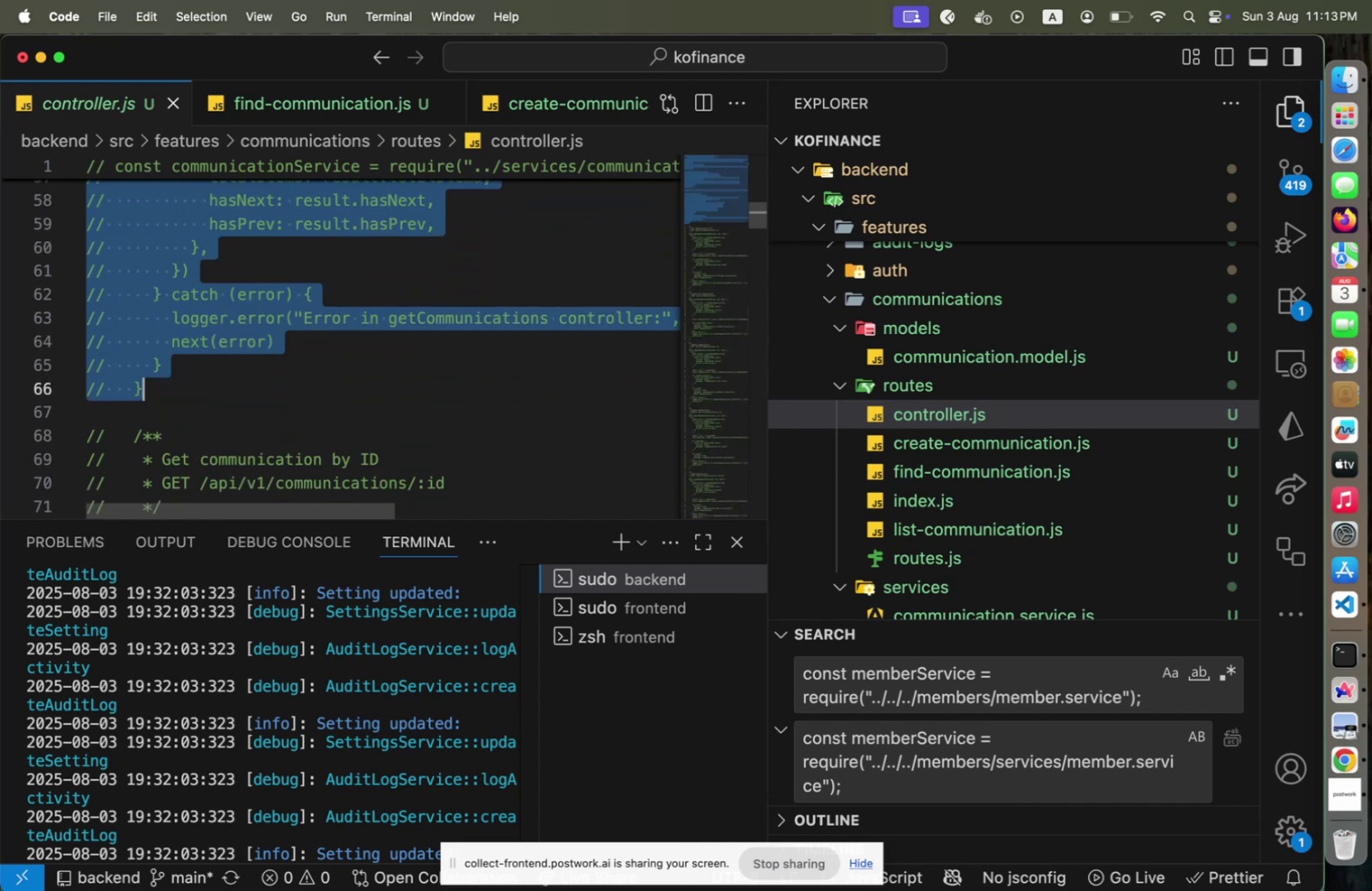 
key(Meta+C)
 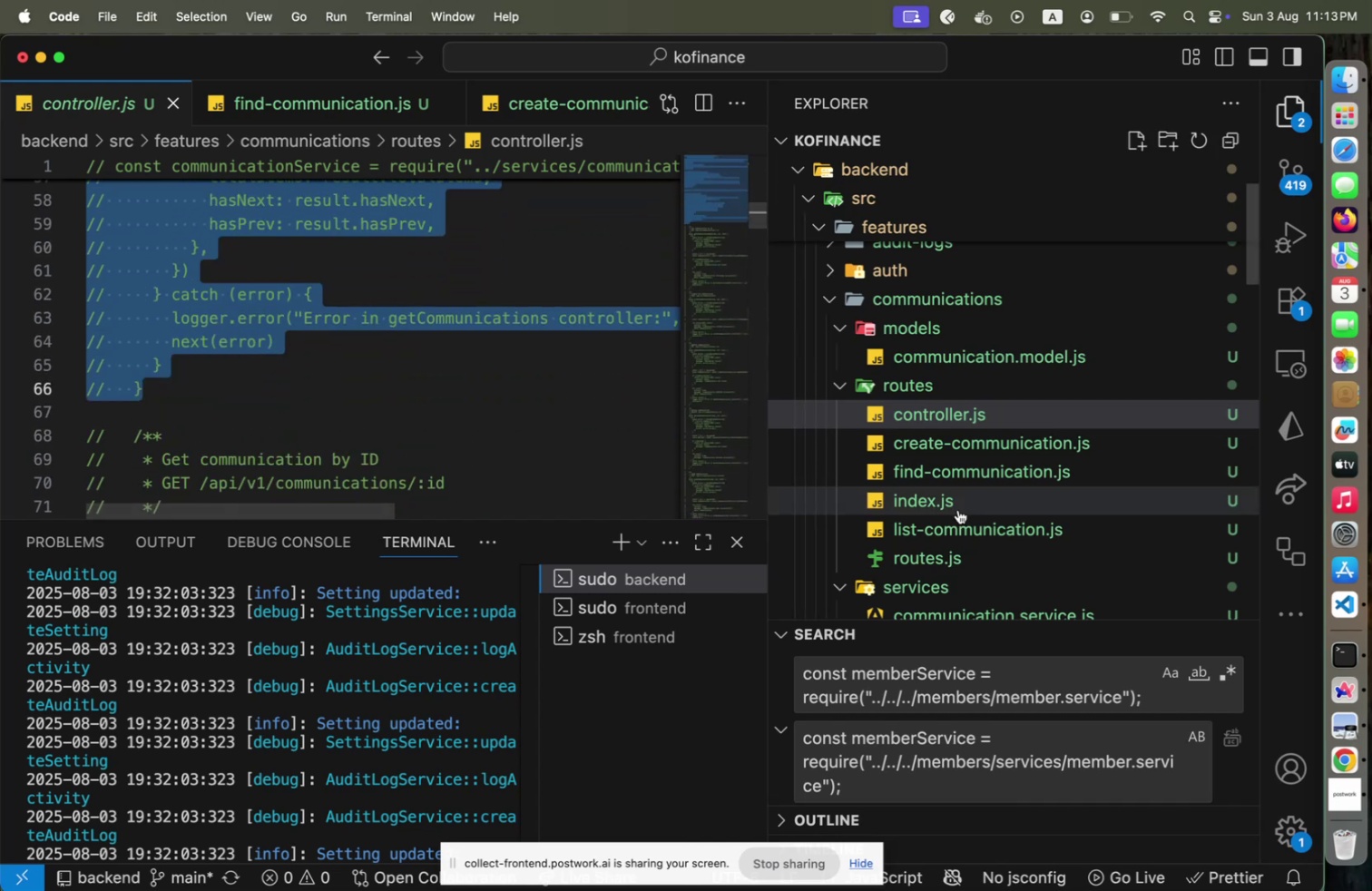 
left_click([959, 519])
 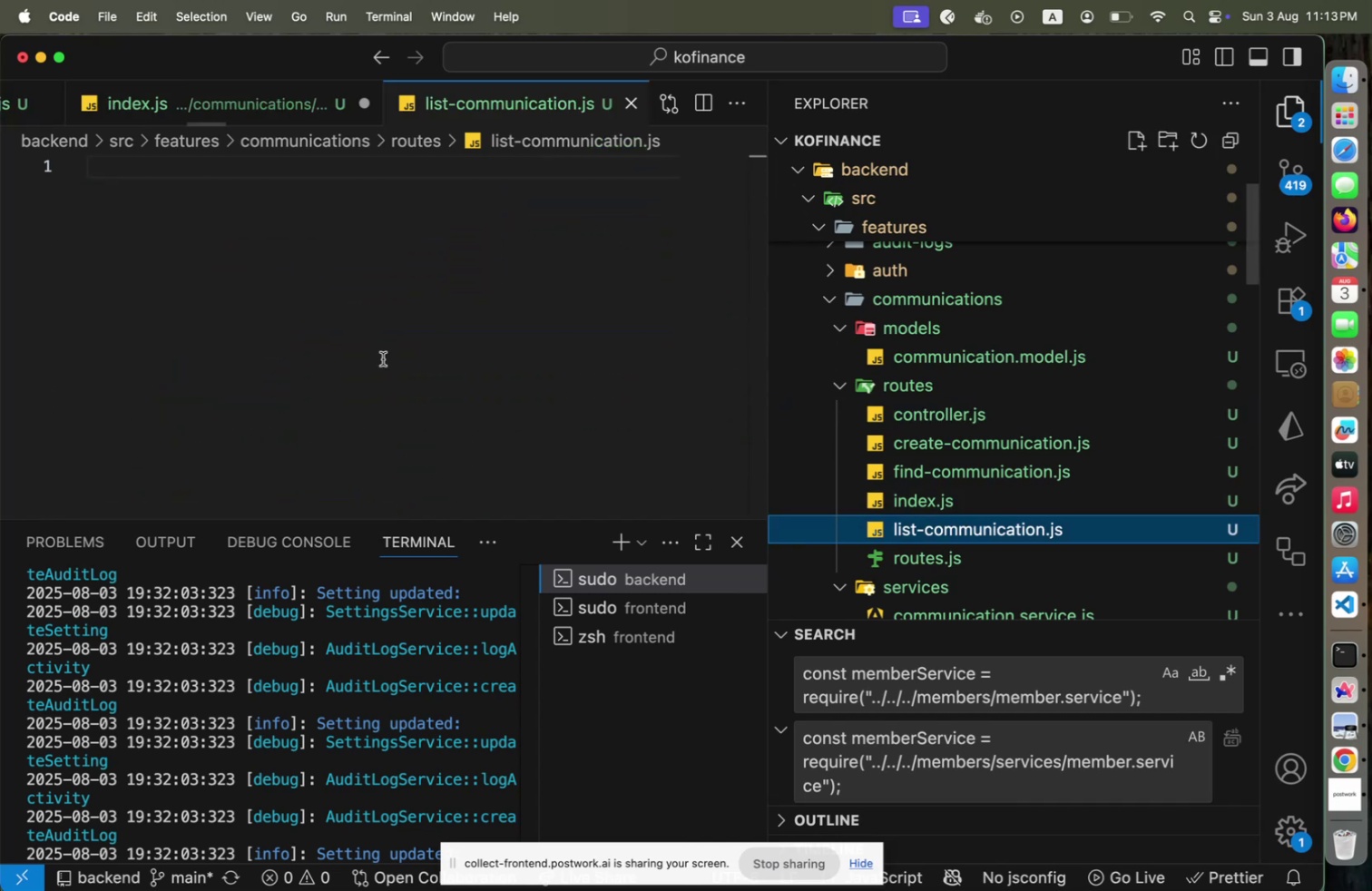 
left_click([321, 331])
 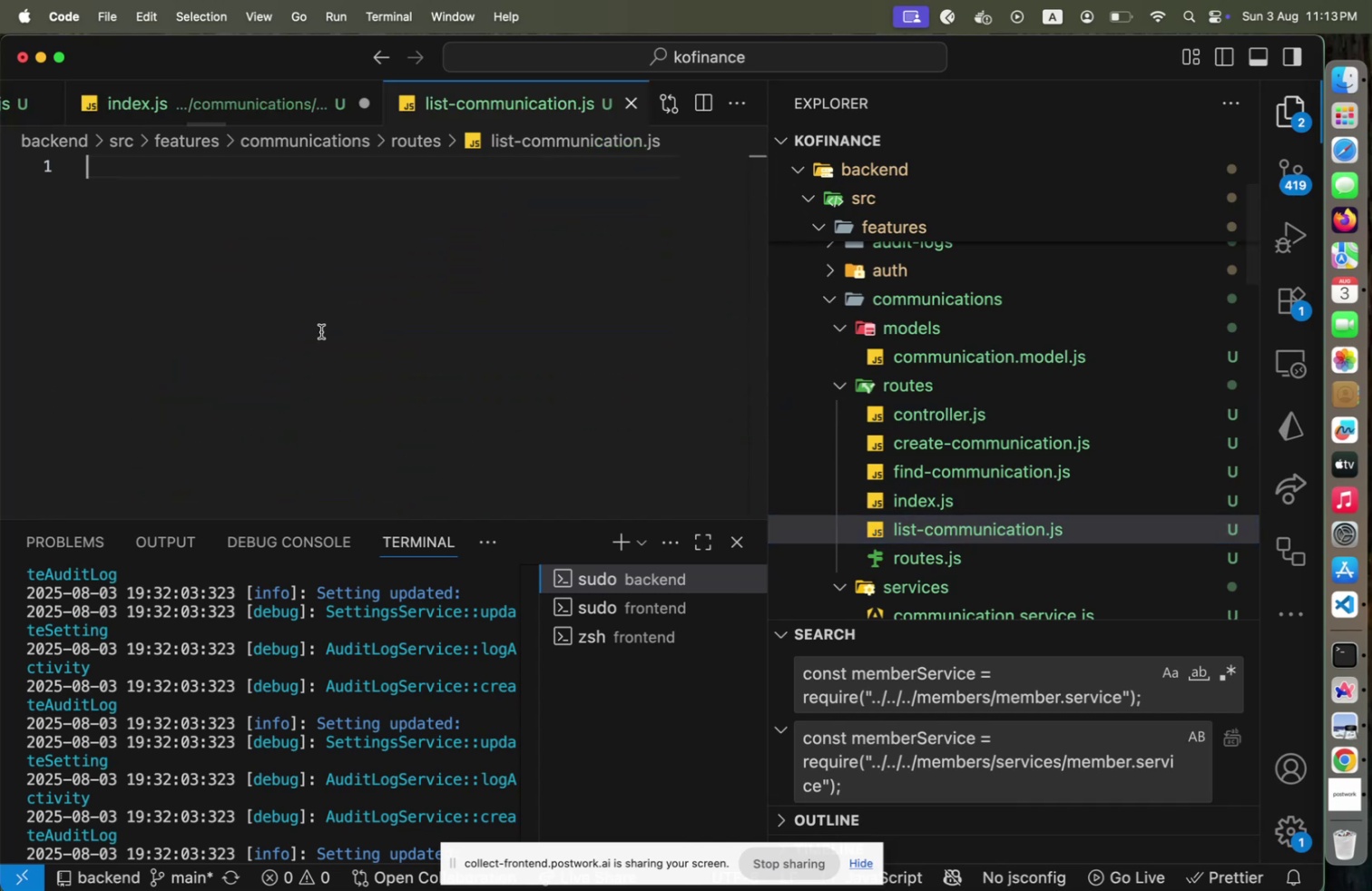 
key(Enter)
 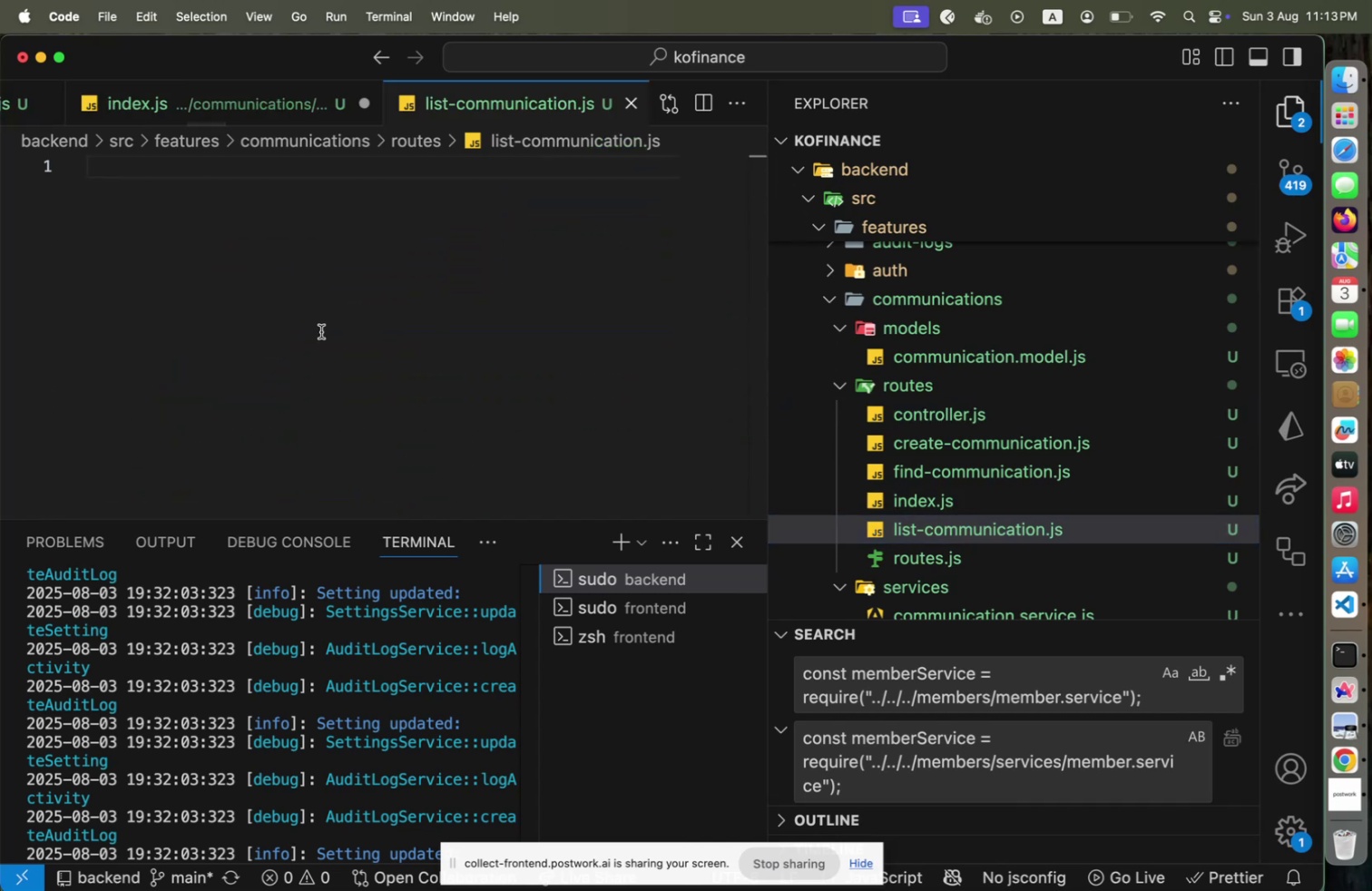 
key(Enter)
 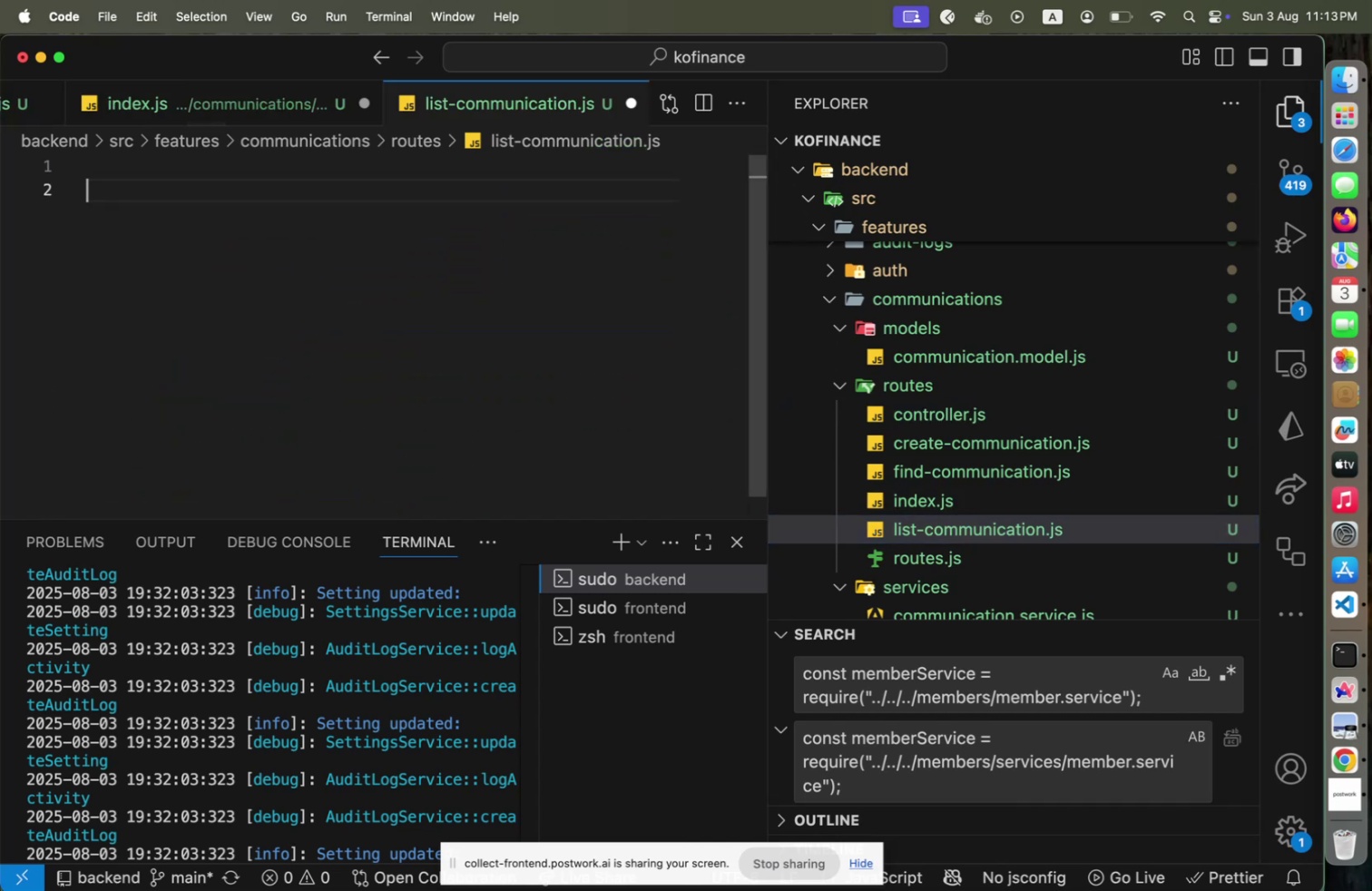 
key(Meta+CommandLeft)
 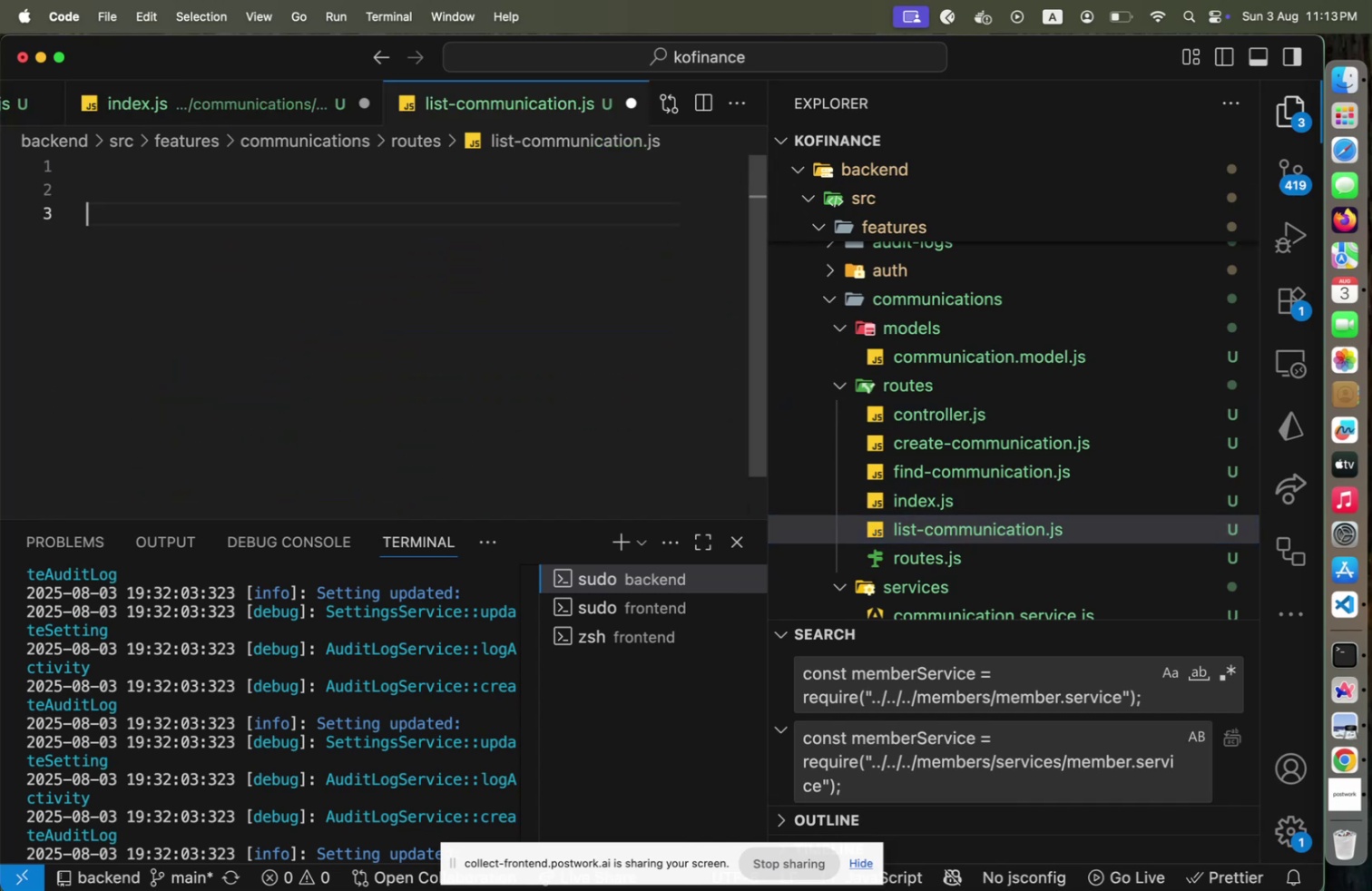 
key(Meta+V)
 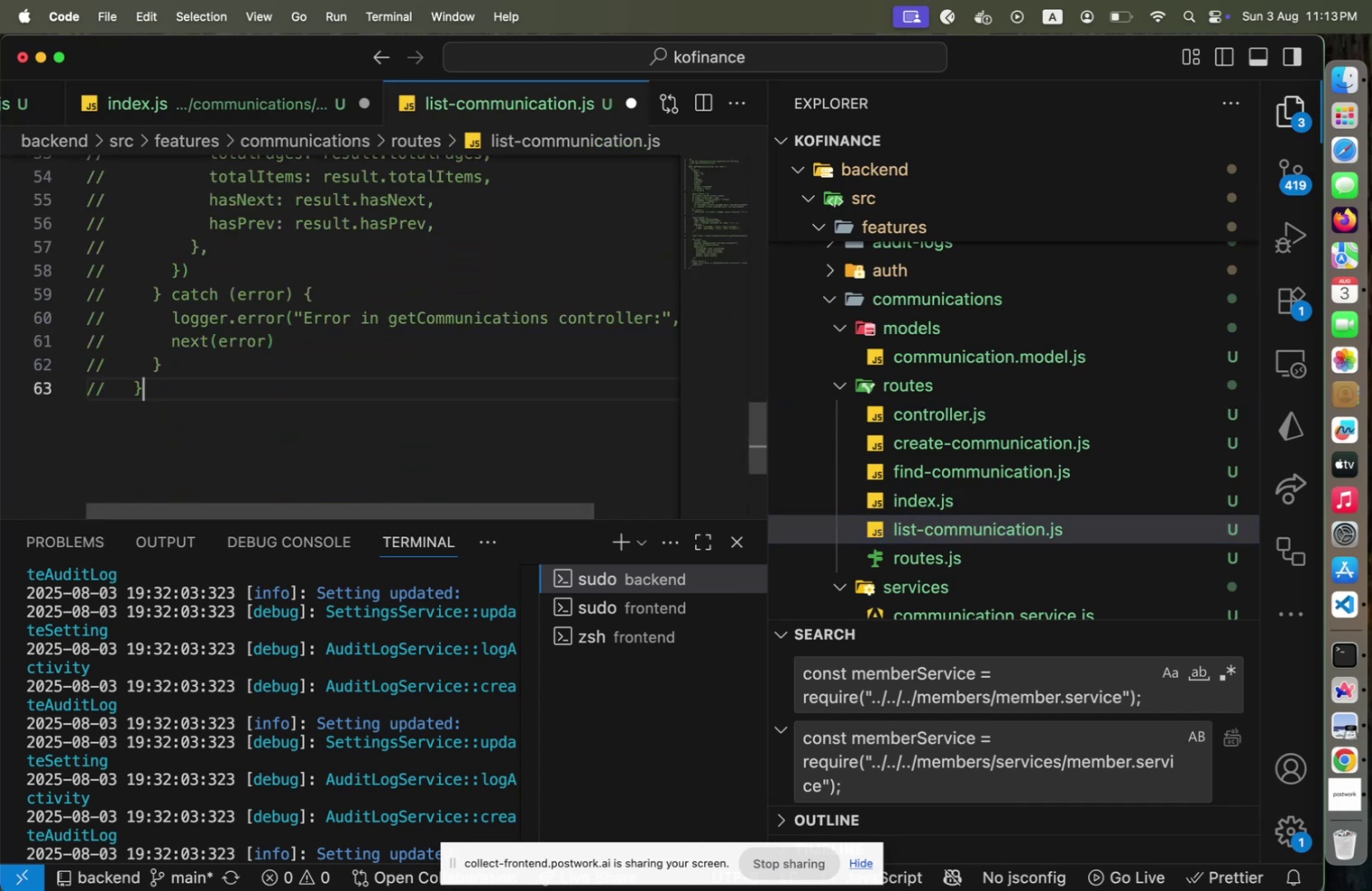 
hold_key(key=ArrowUp, duration=1.51)
 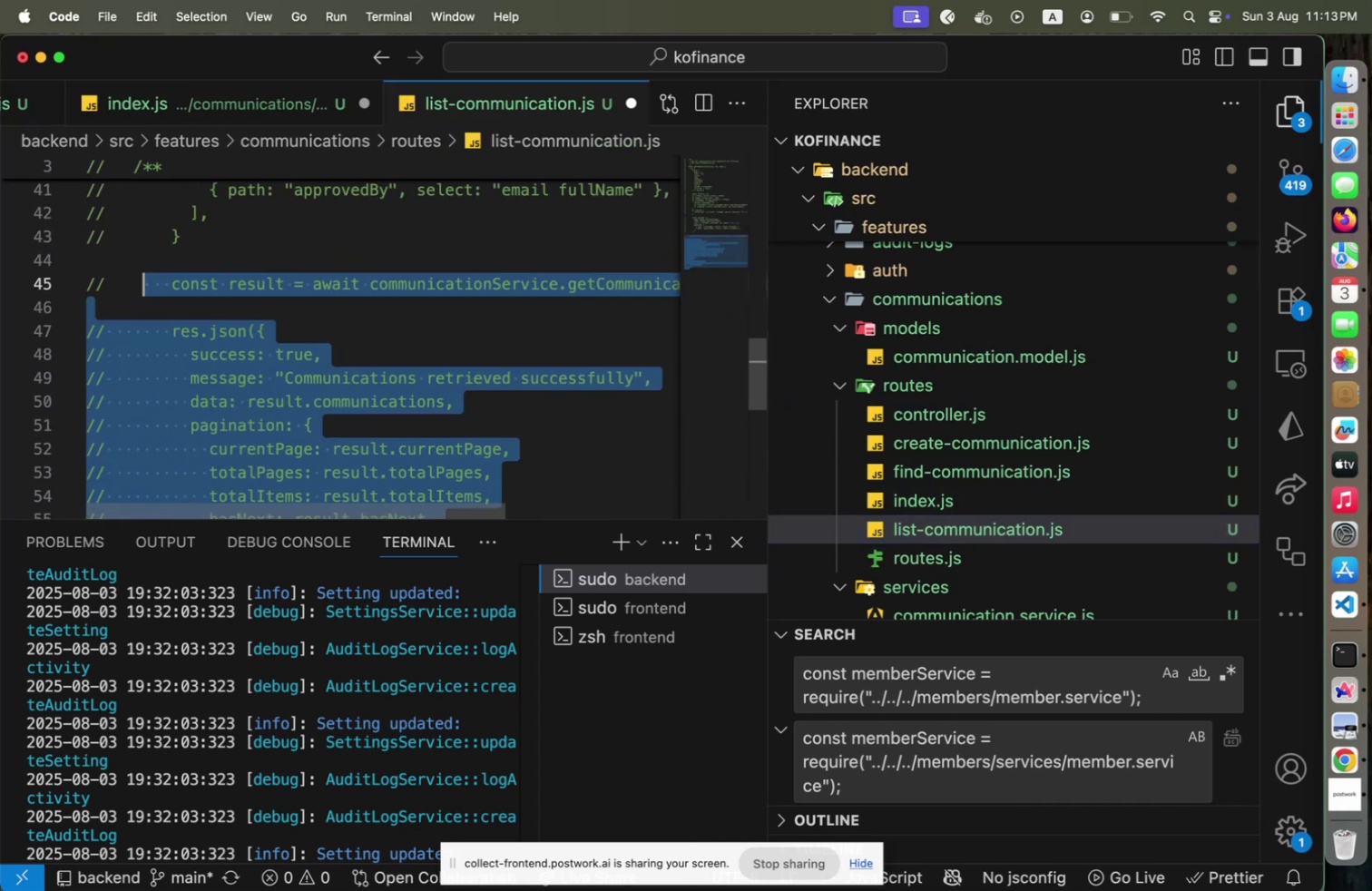 
hold_key(key=ArrowUp, duration=1.5)
 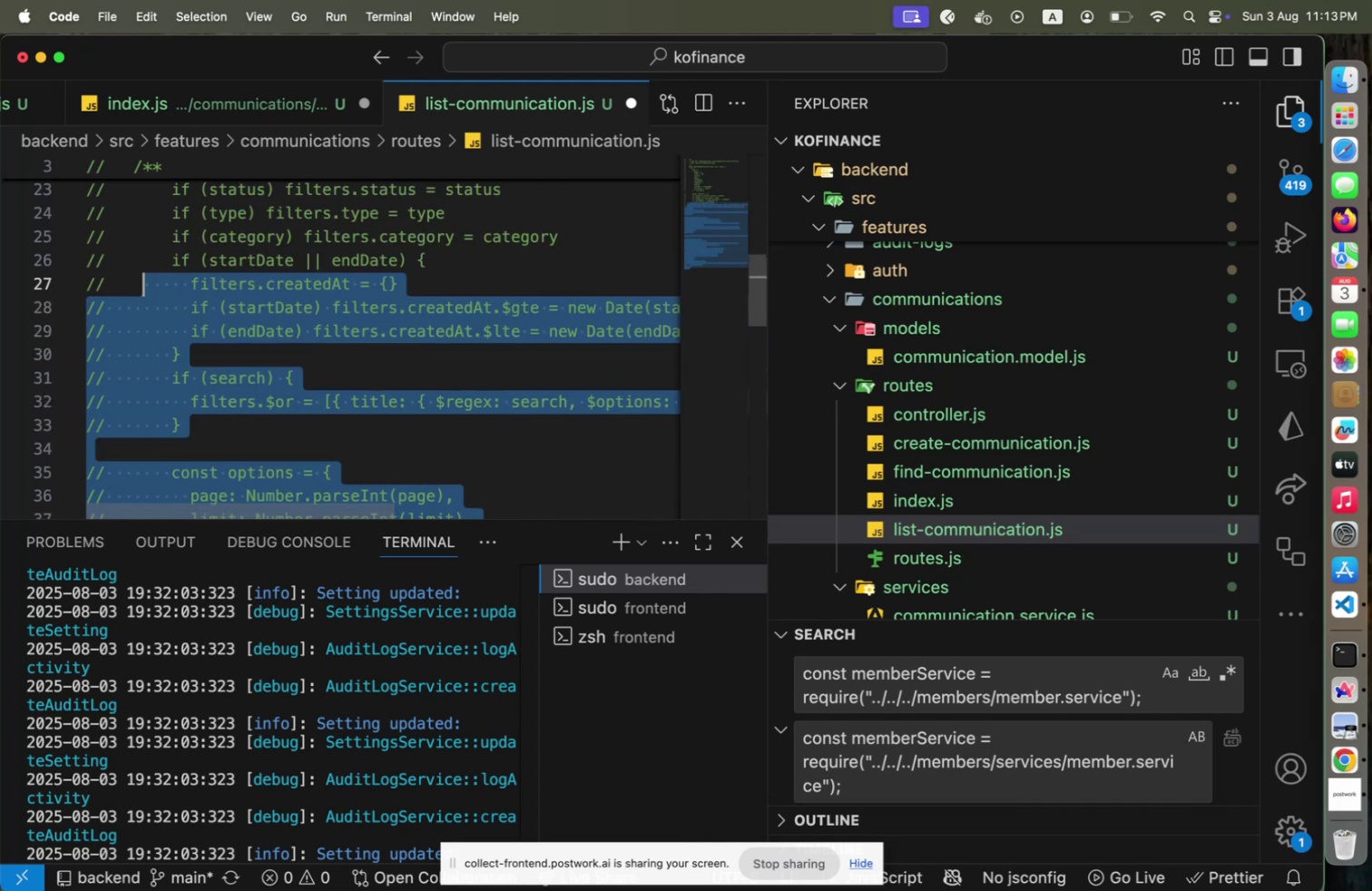 
hold_key(key=ArrowUp, duration=1.51)
 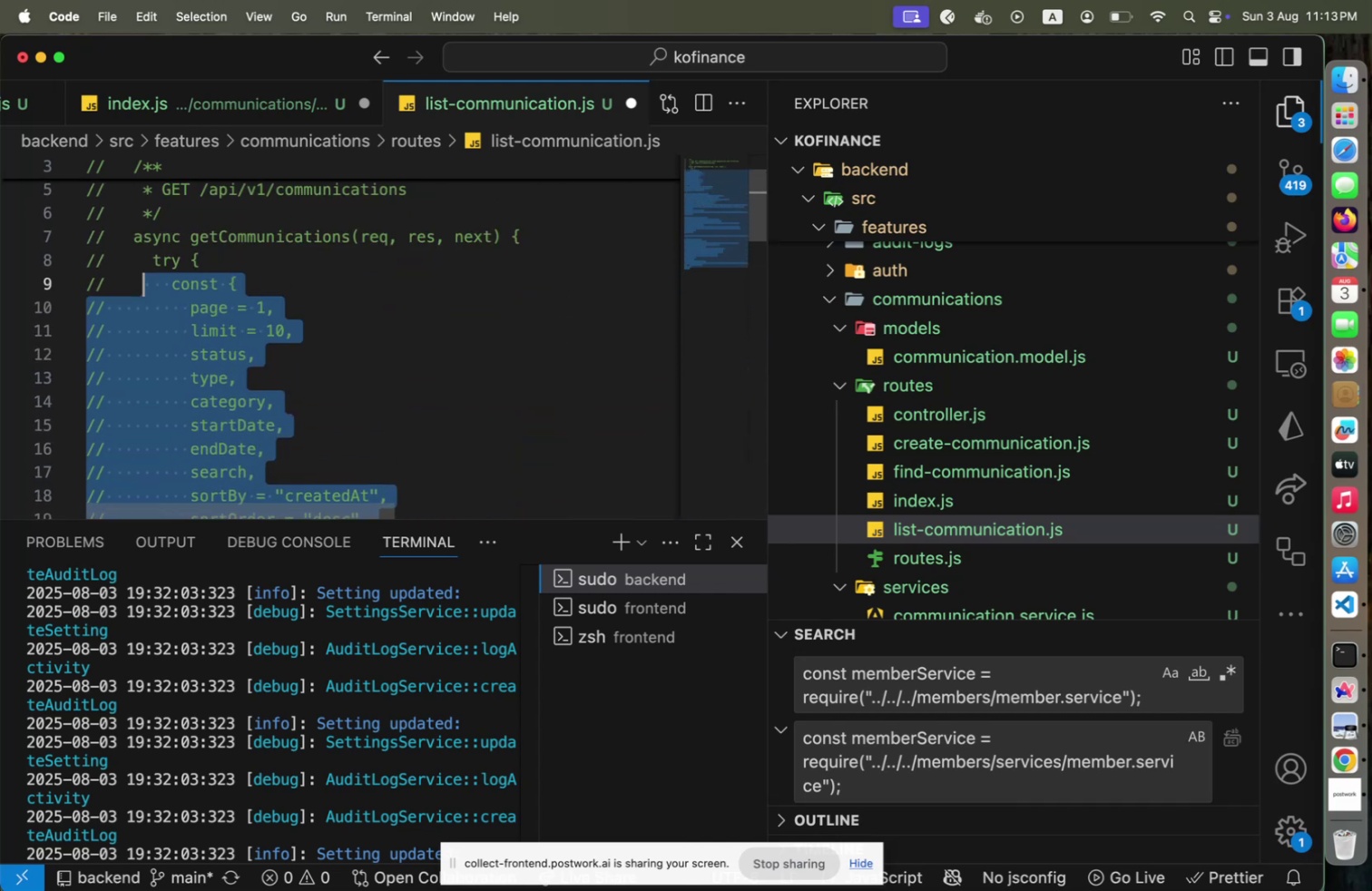 
hold_key(key=ArrowUp, duration=0.63)
 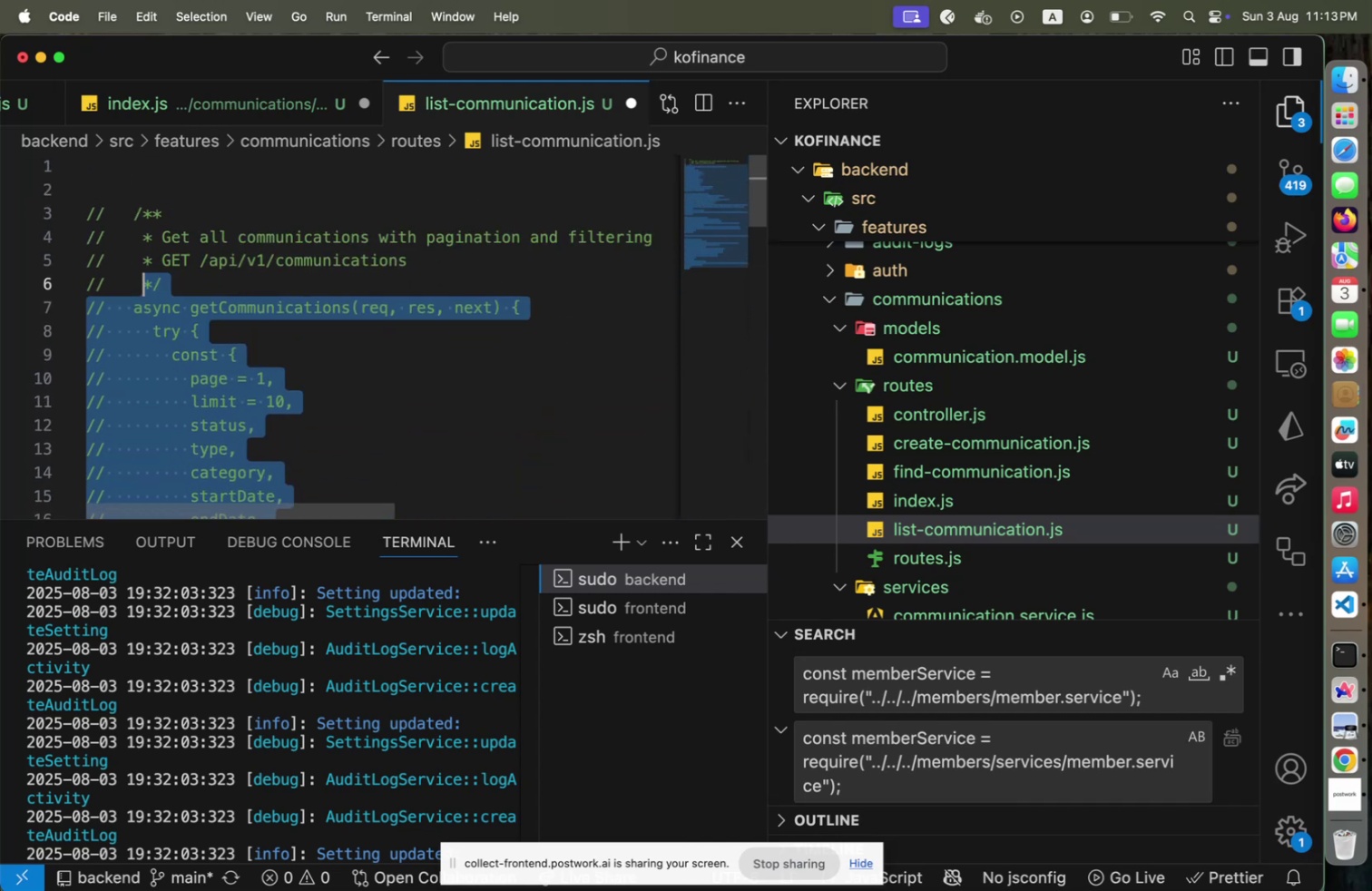 
key(Shift+ArrowUp)
 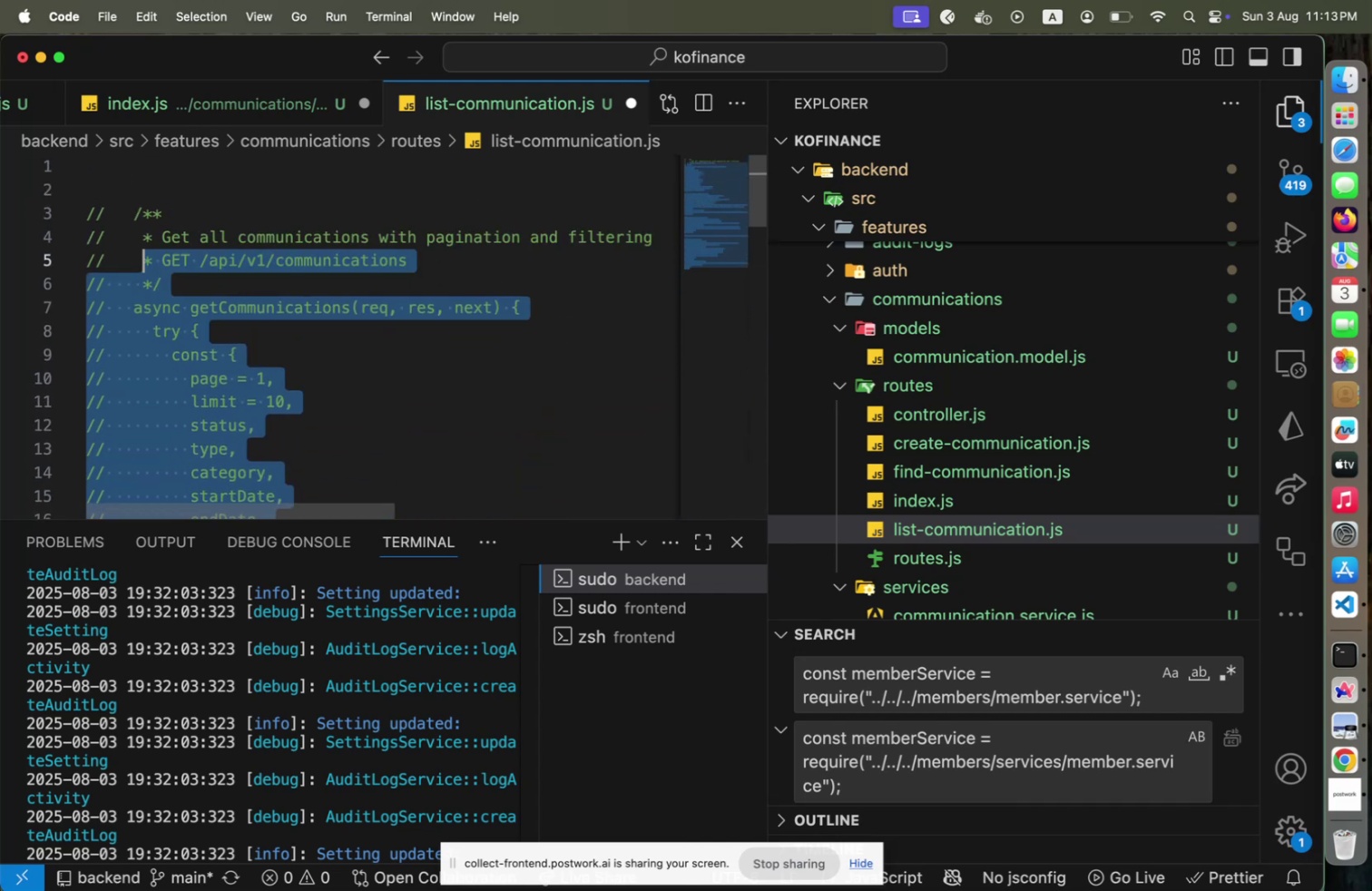 
key(Shift+ArrowUp)
 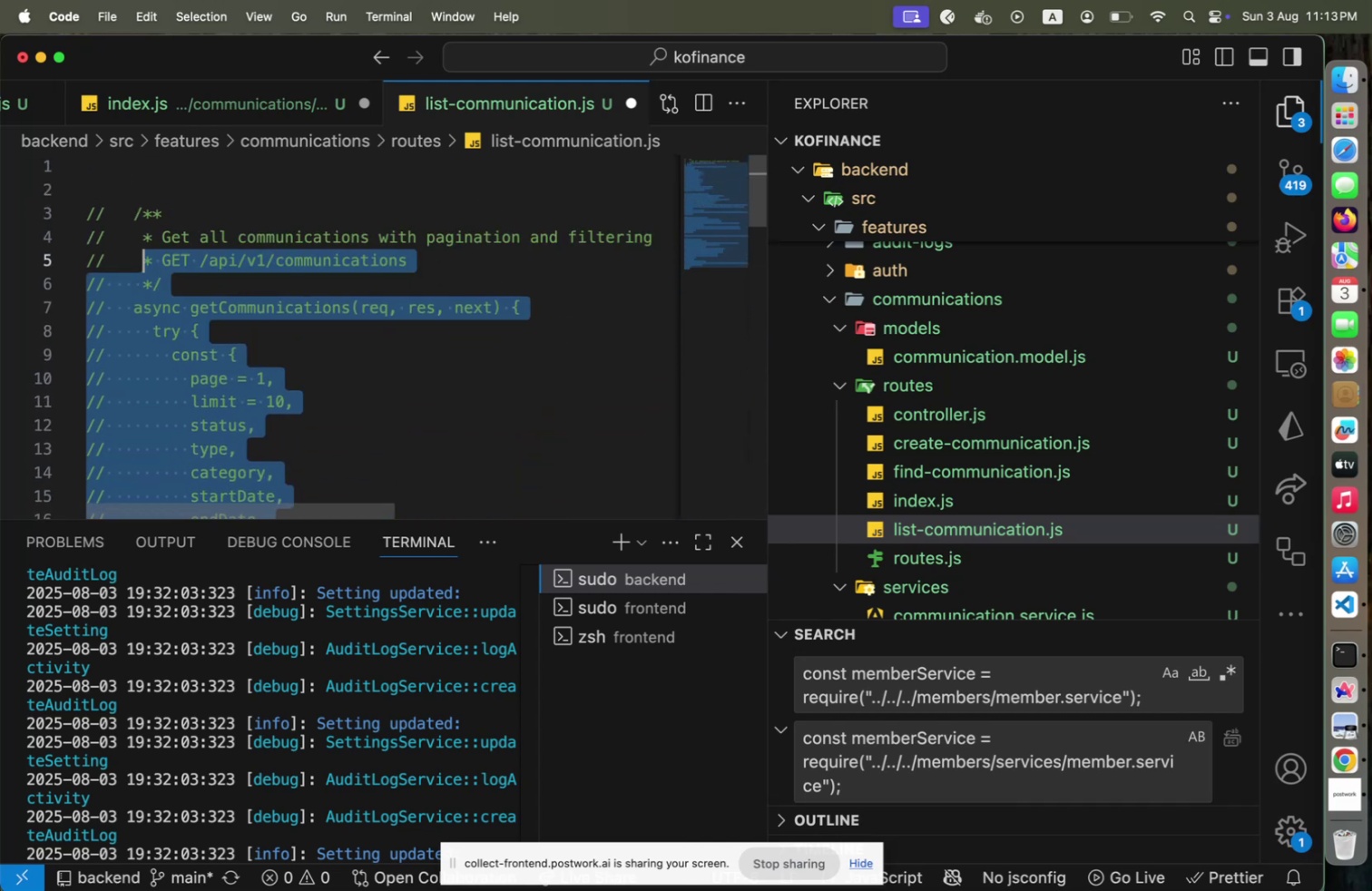 
key(Shift+ArrowUp)
 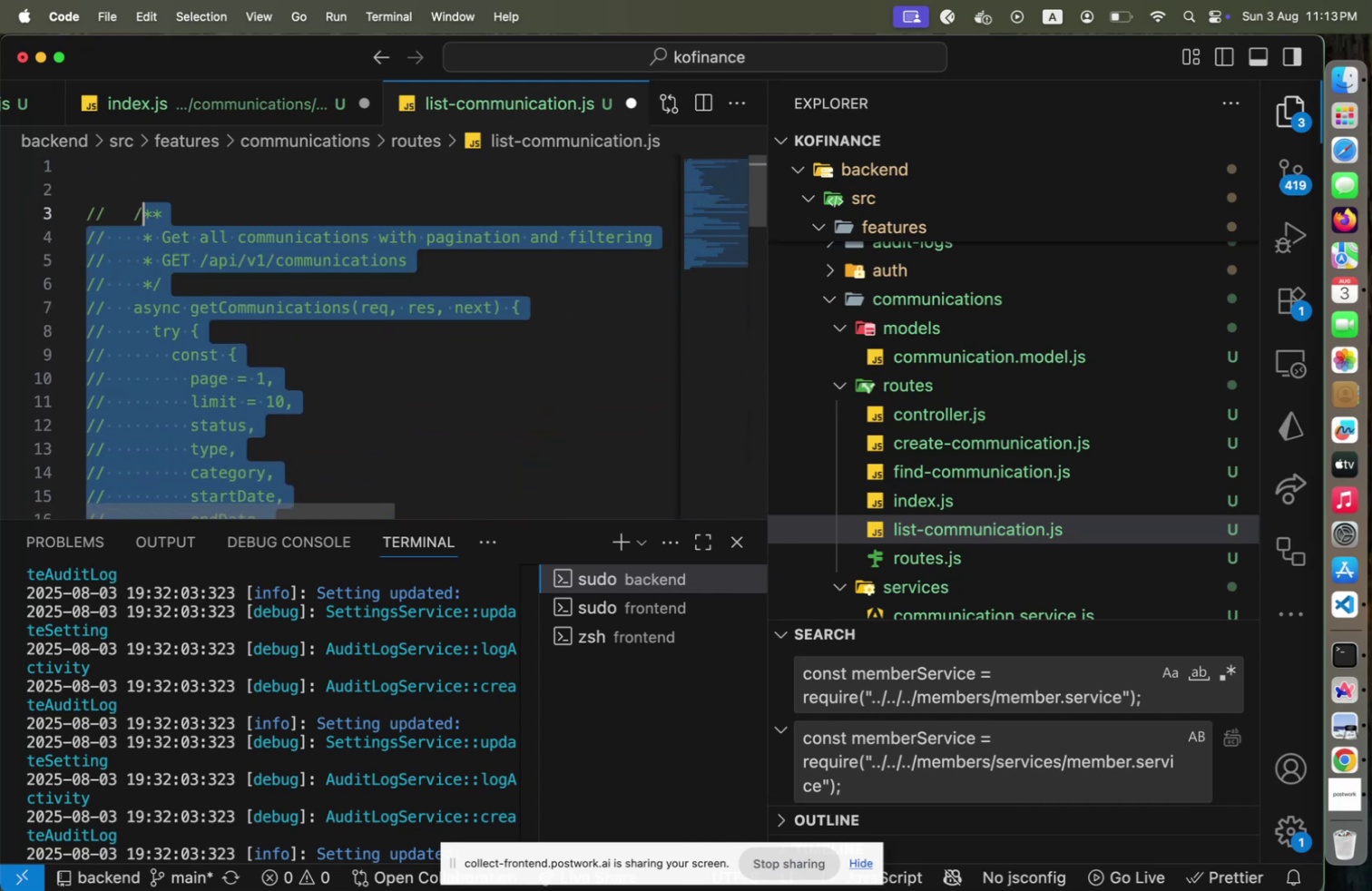 
key(Shift+Home)
 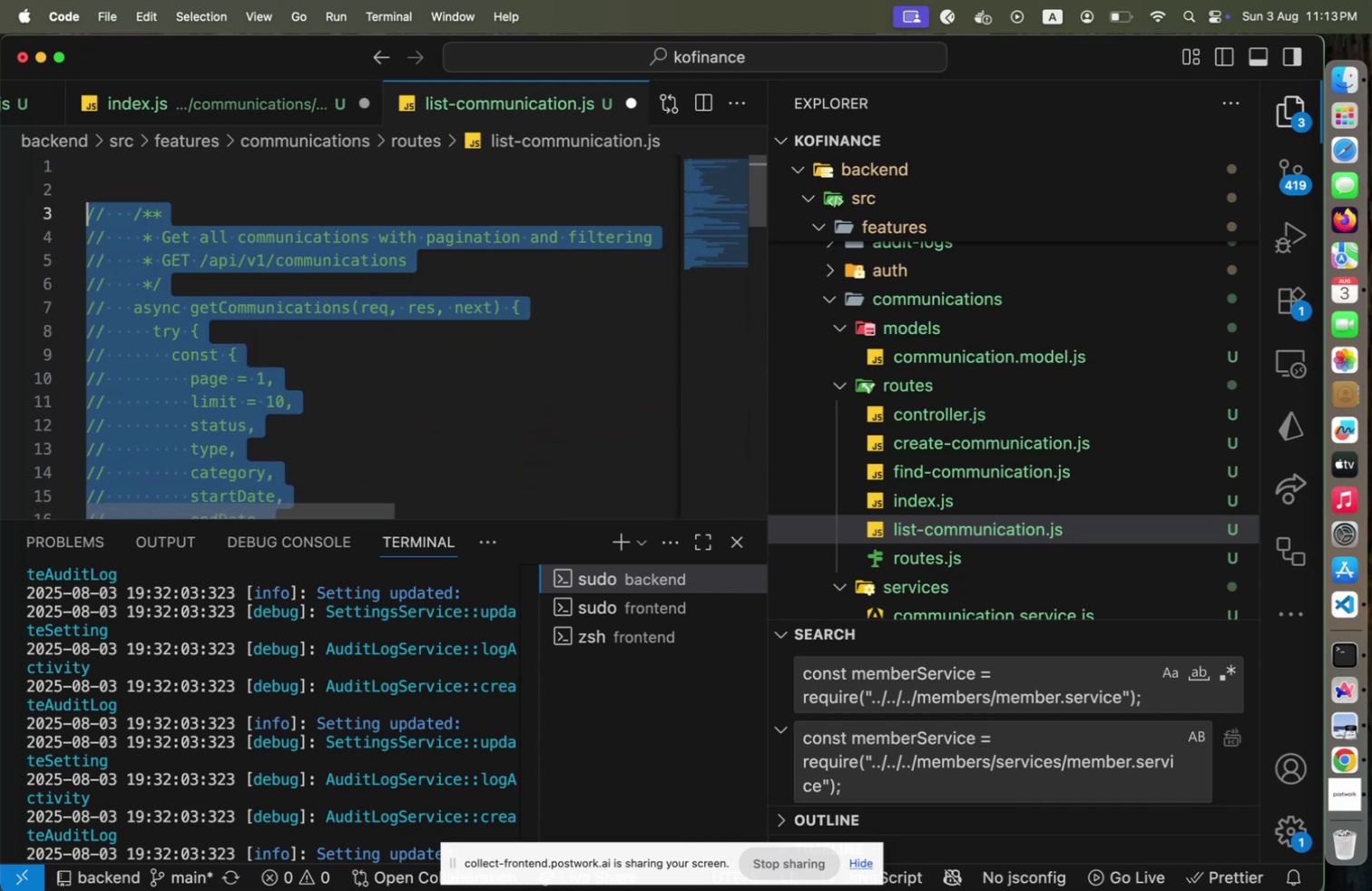 
key(Meta+CommandLeft)
 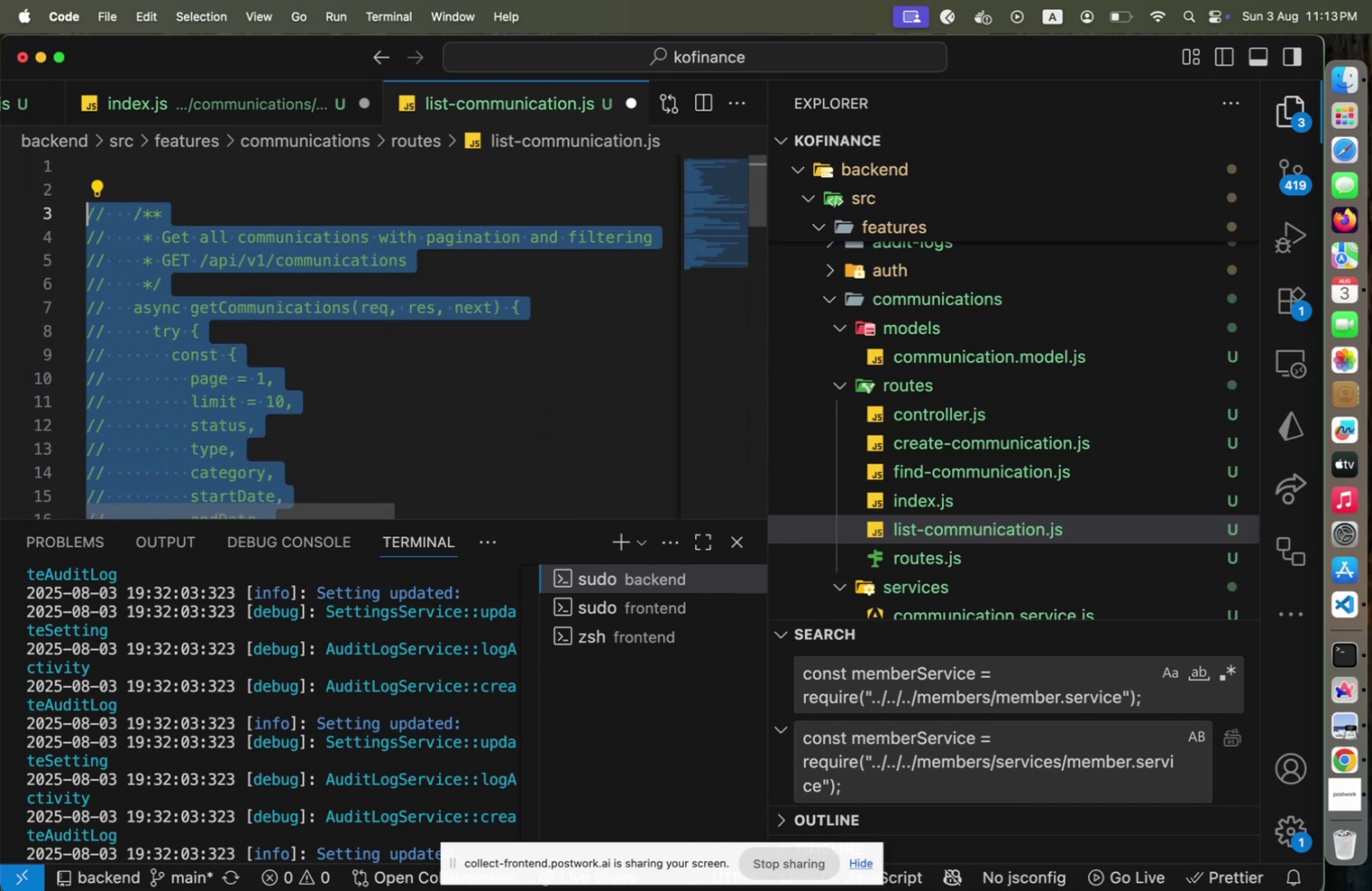 
key(Meta+Slash)
 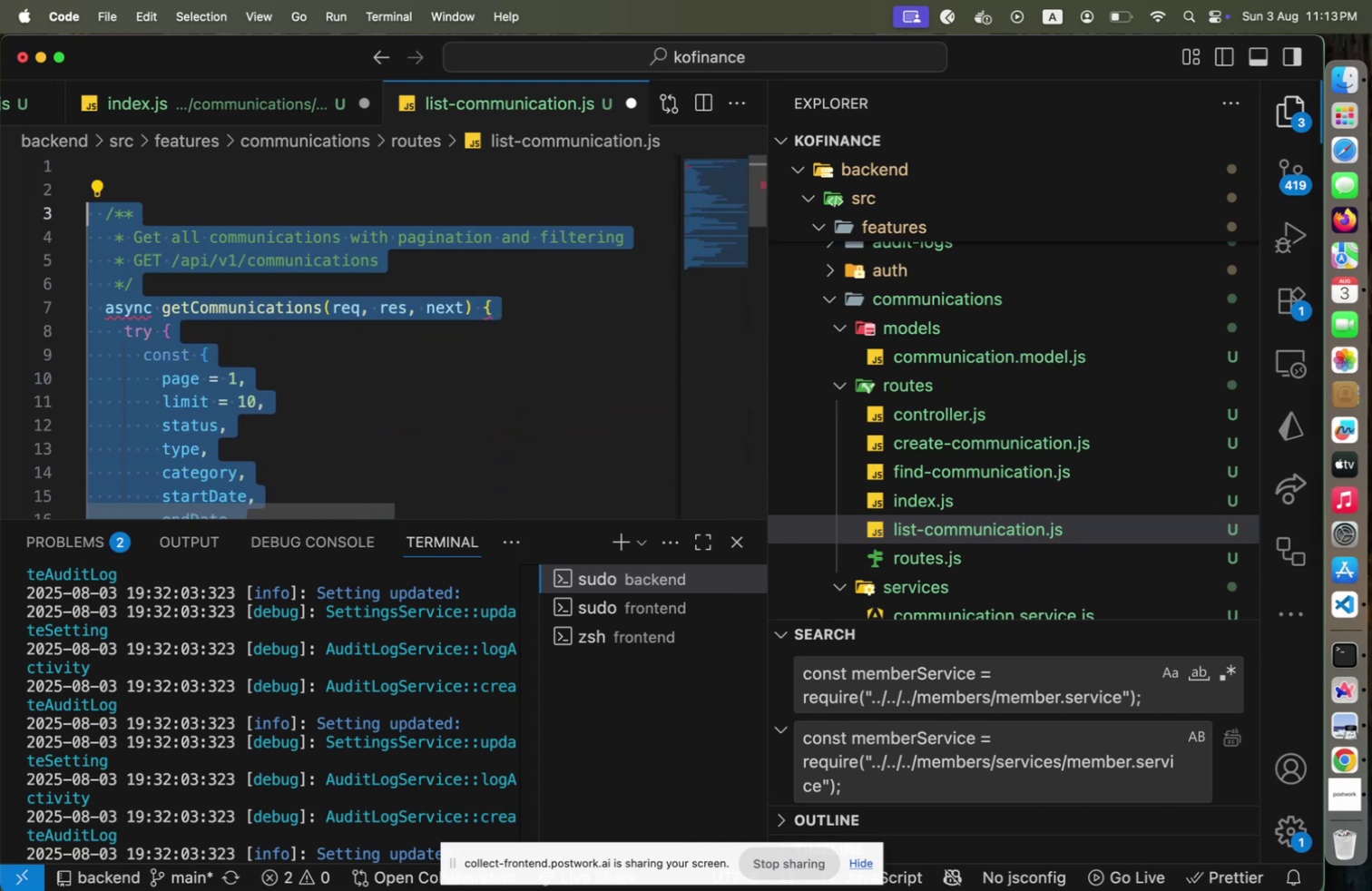 
key(ArrowLeft)
 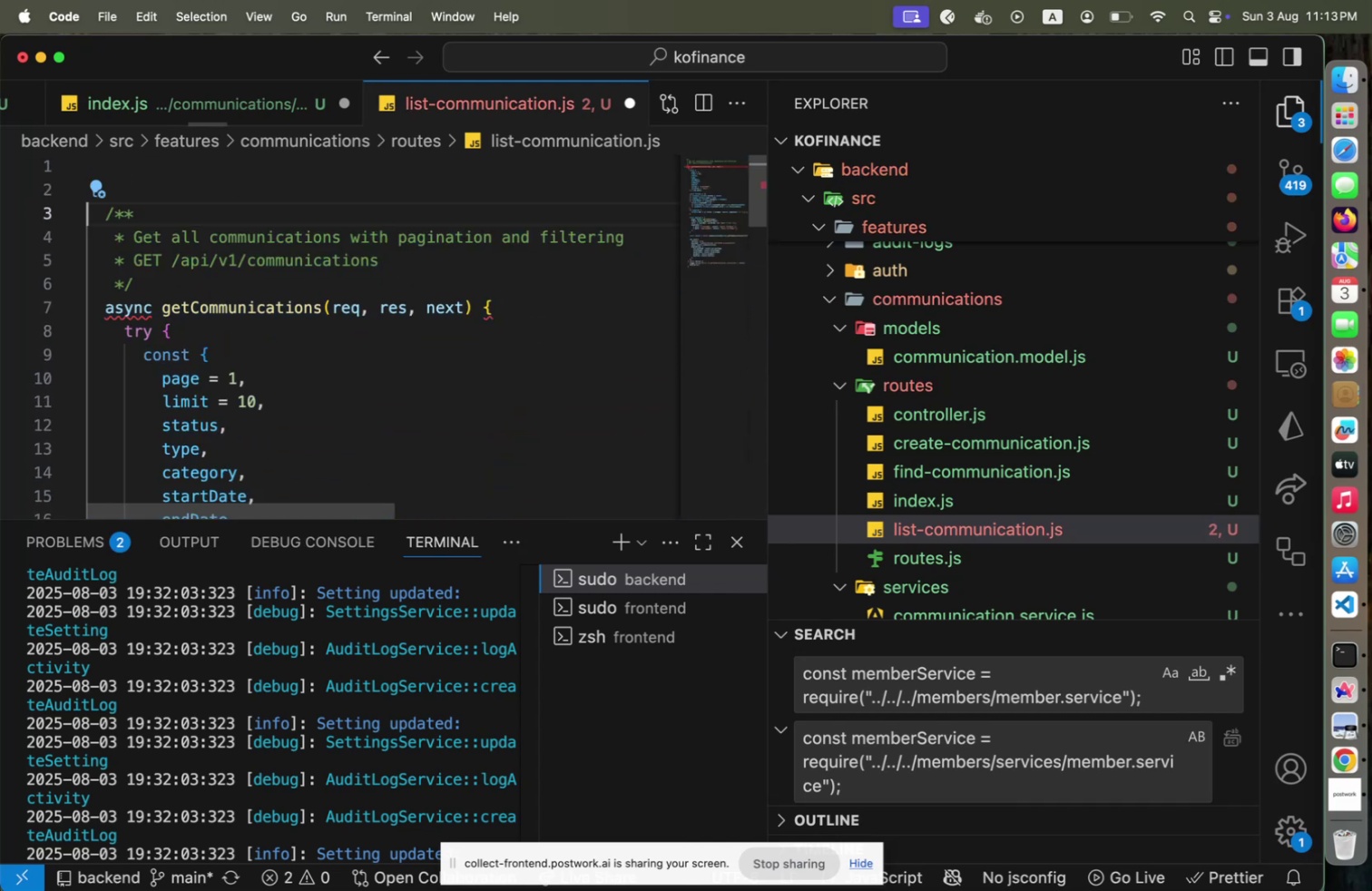 
key(ArrowDown)
 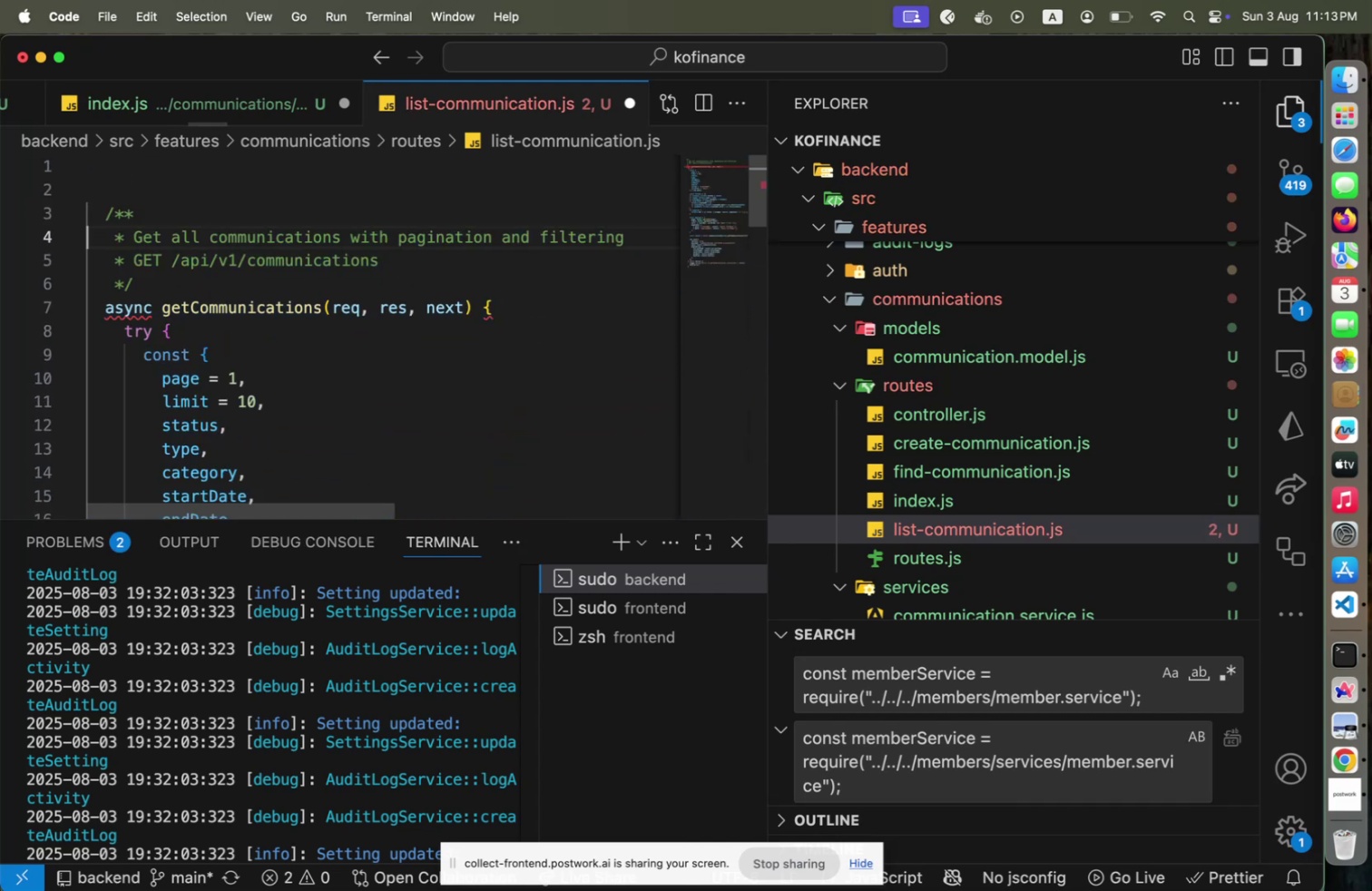 
key(ArrowDown)
 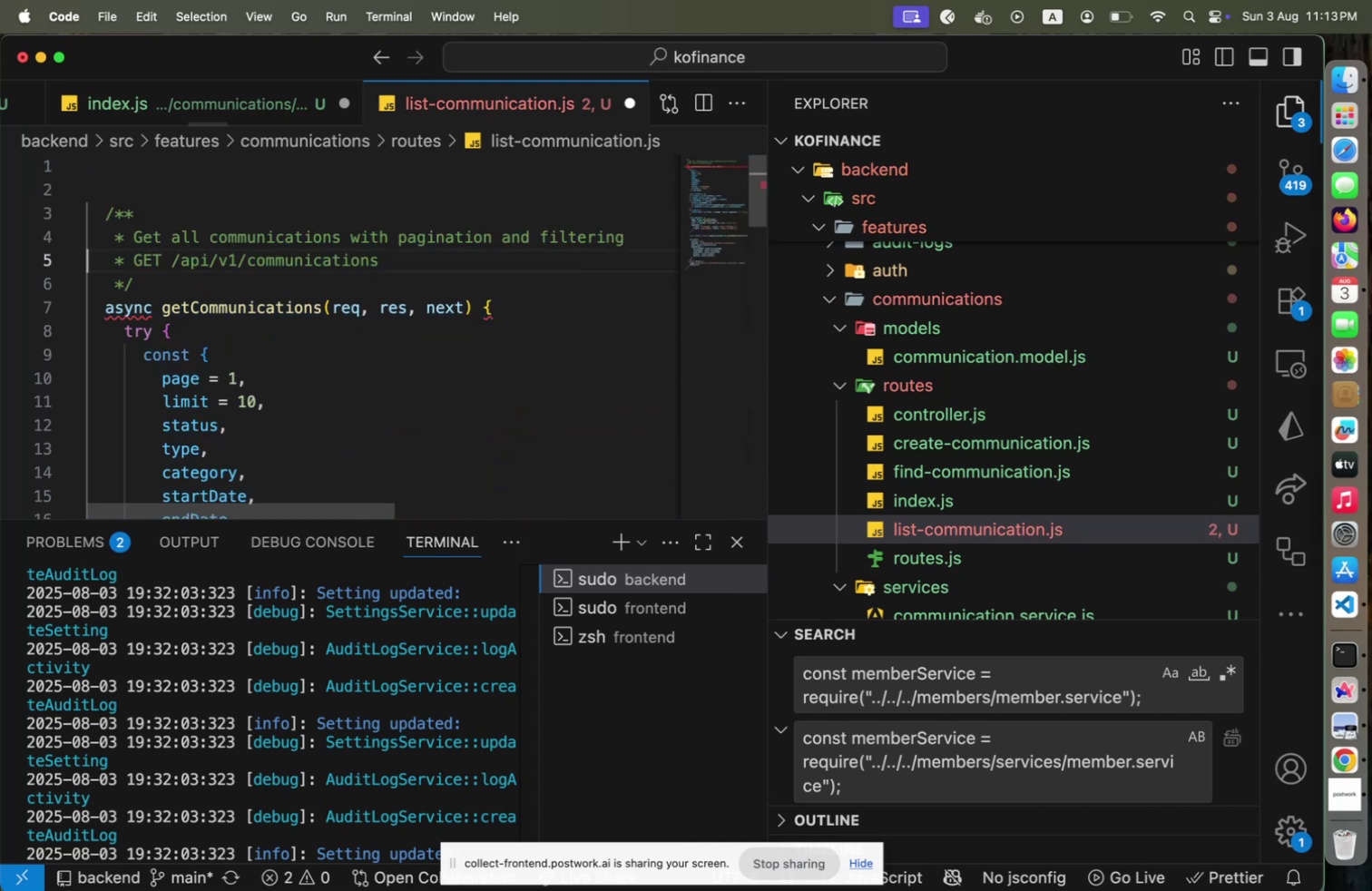 
key(ArrowDown)
 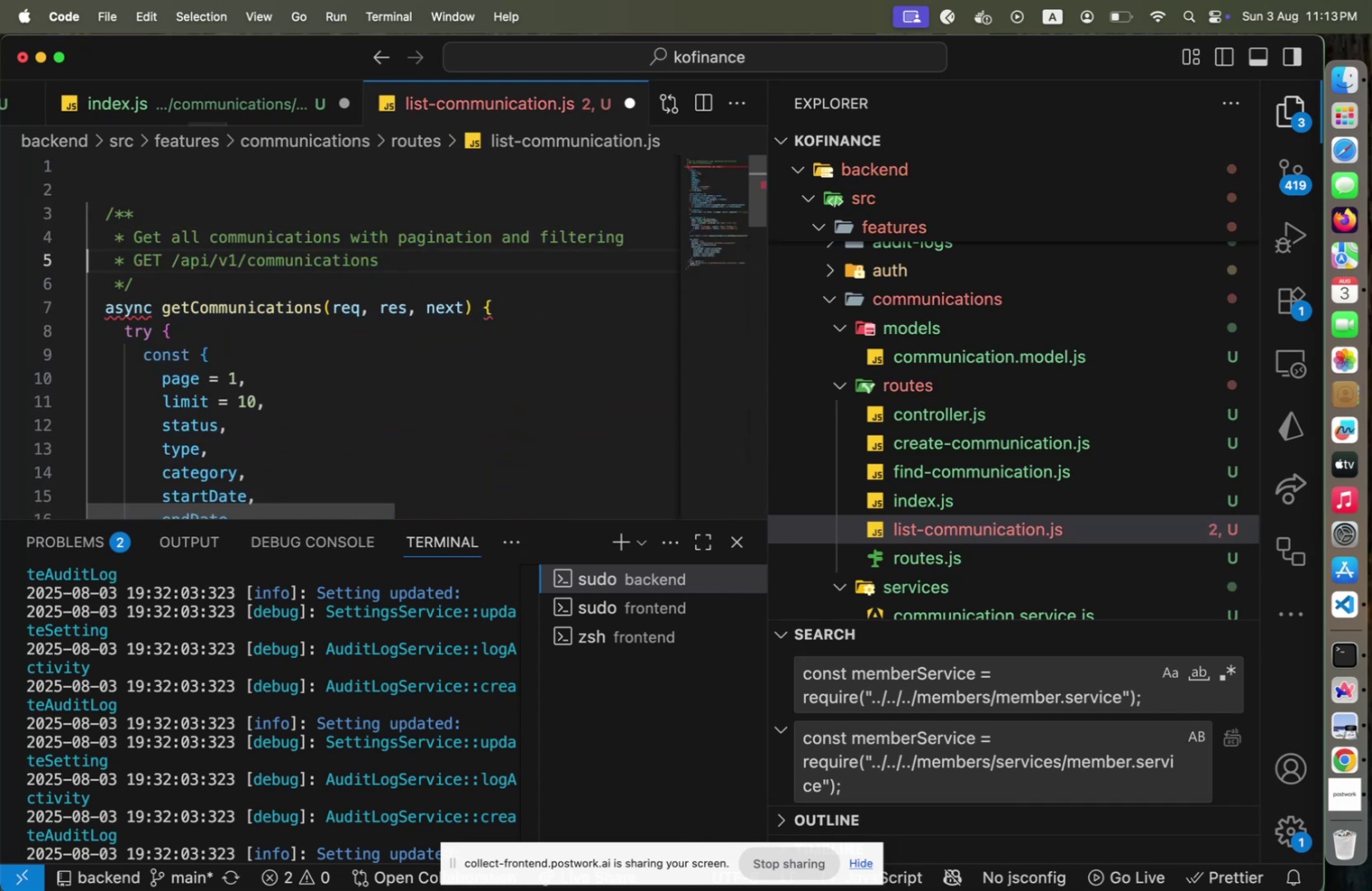 
hold_key(key=ArrowRight, duration=0.67)
 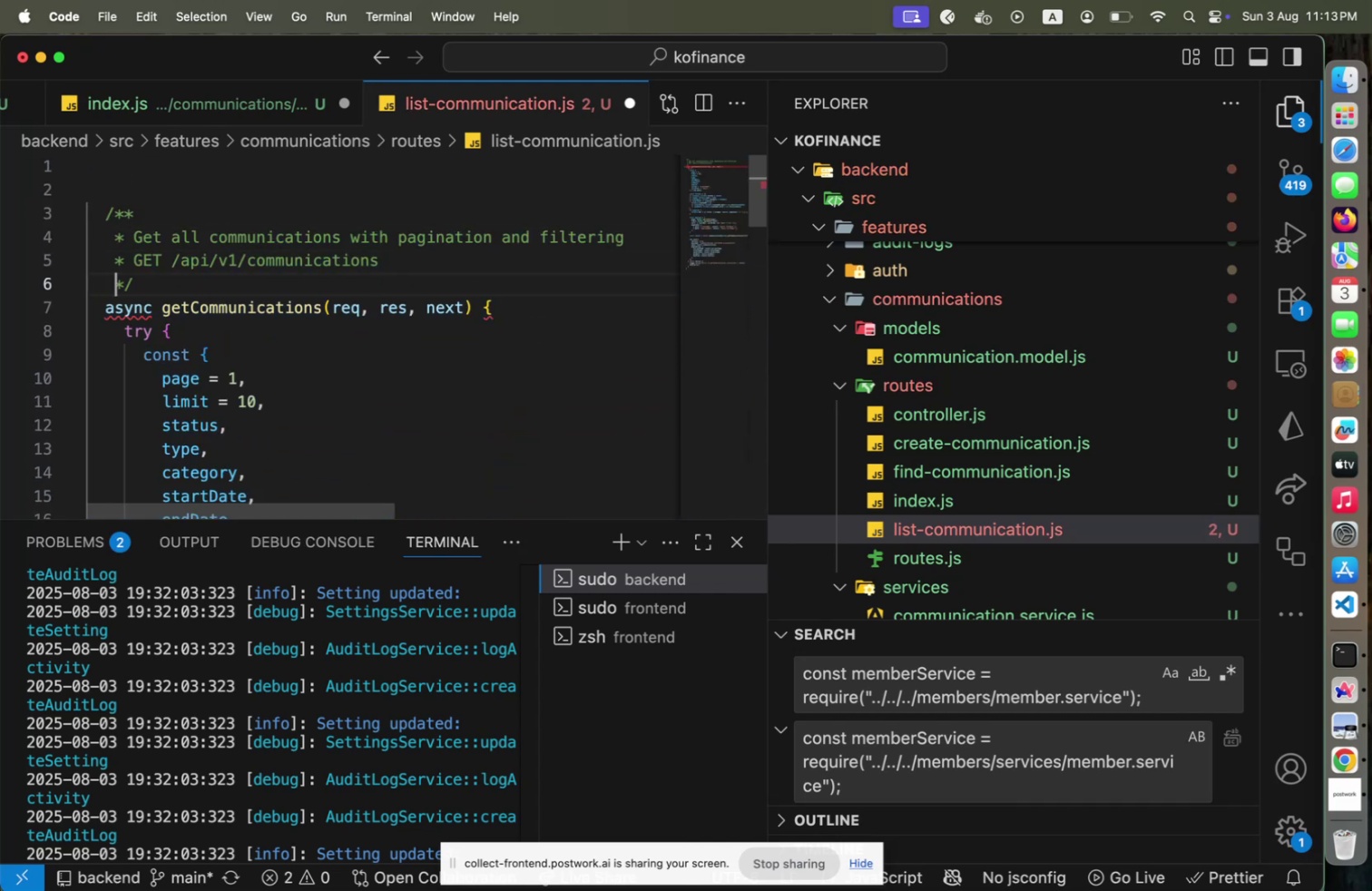 
key(ArrowDown)
 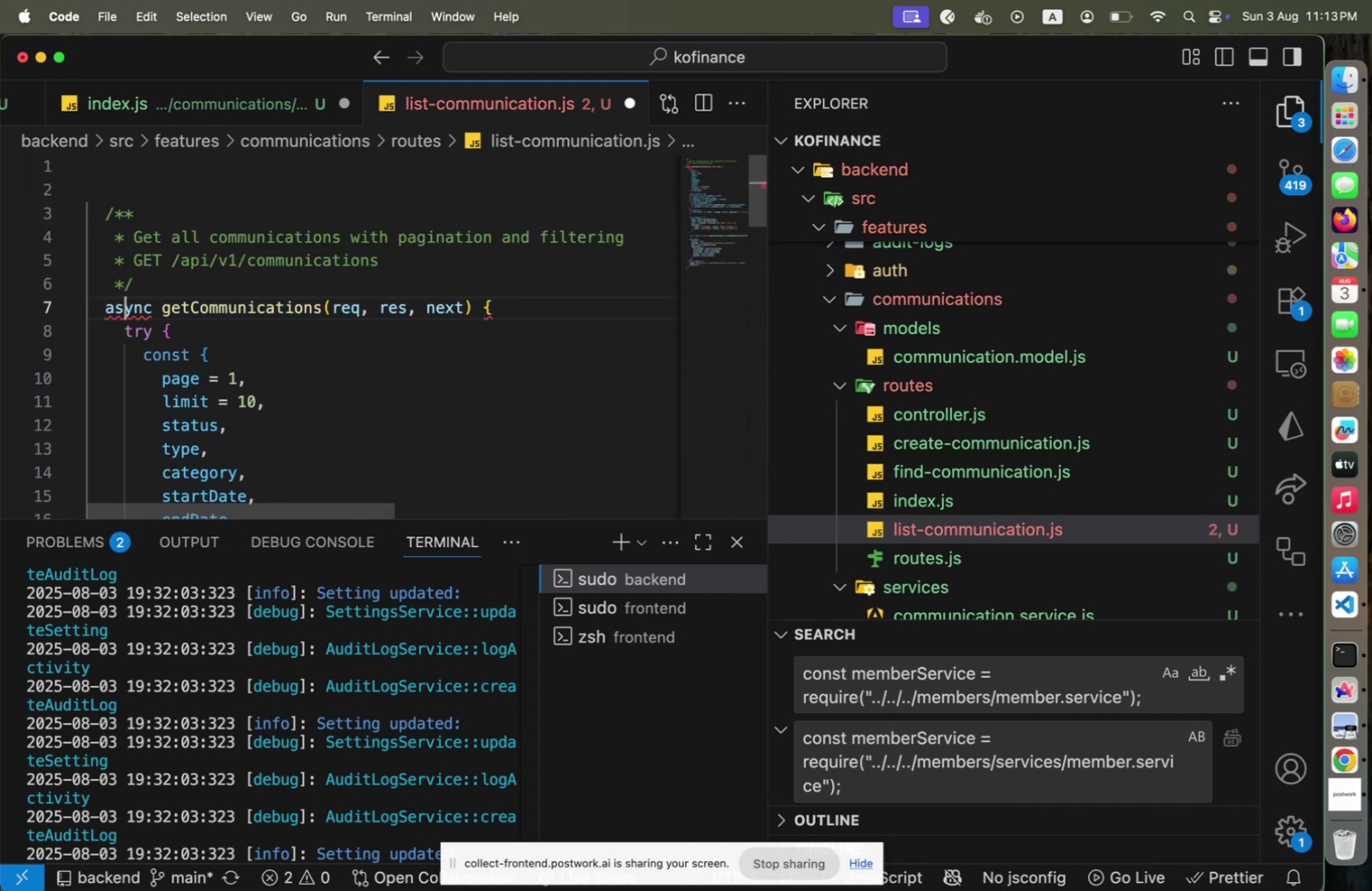 
key(ArrowRight)
 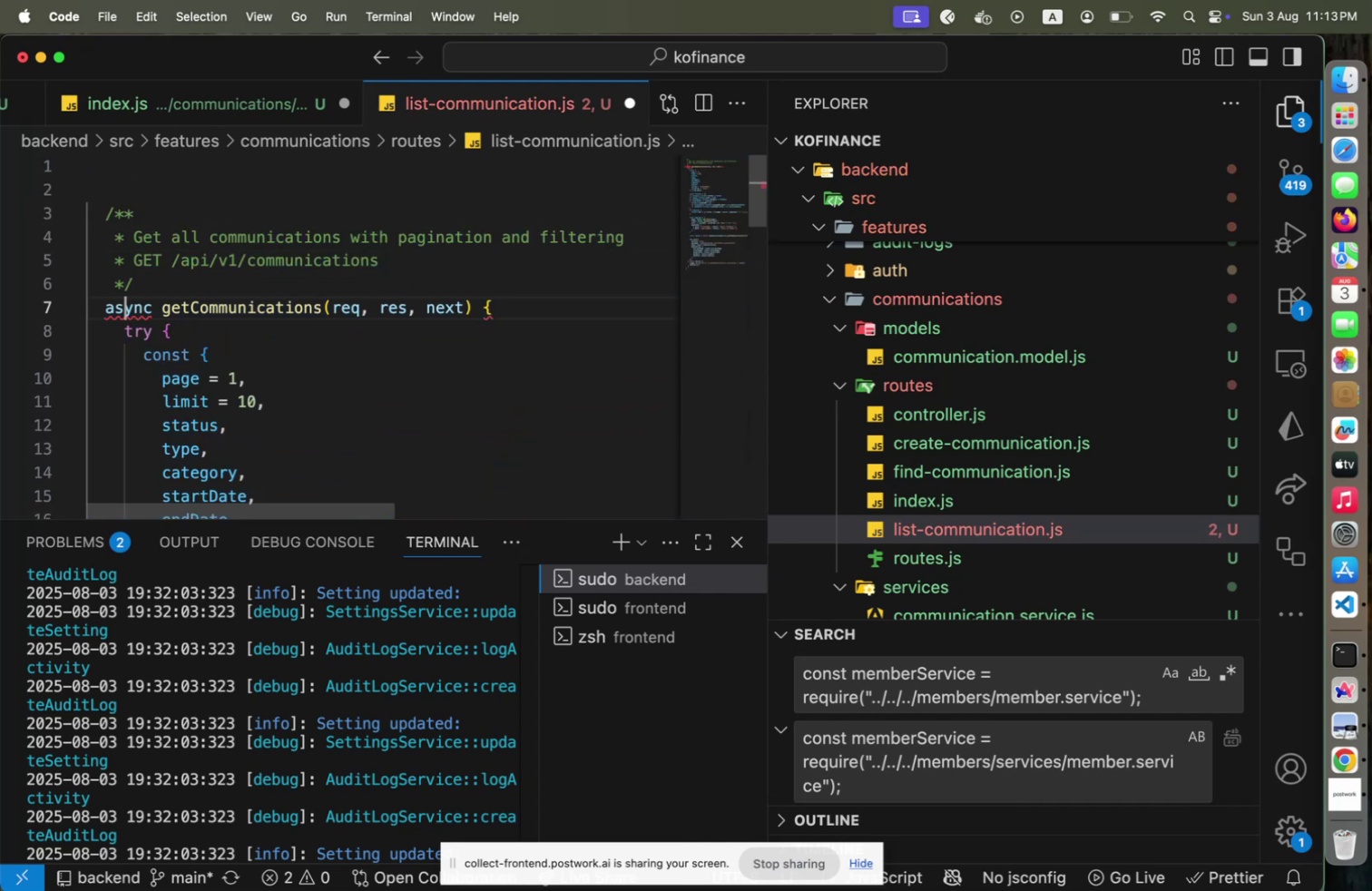 
key(ArrowRight)
 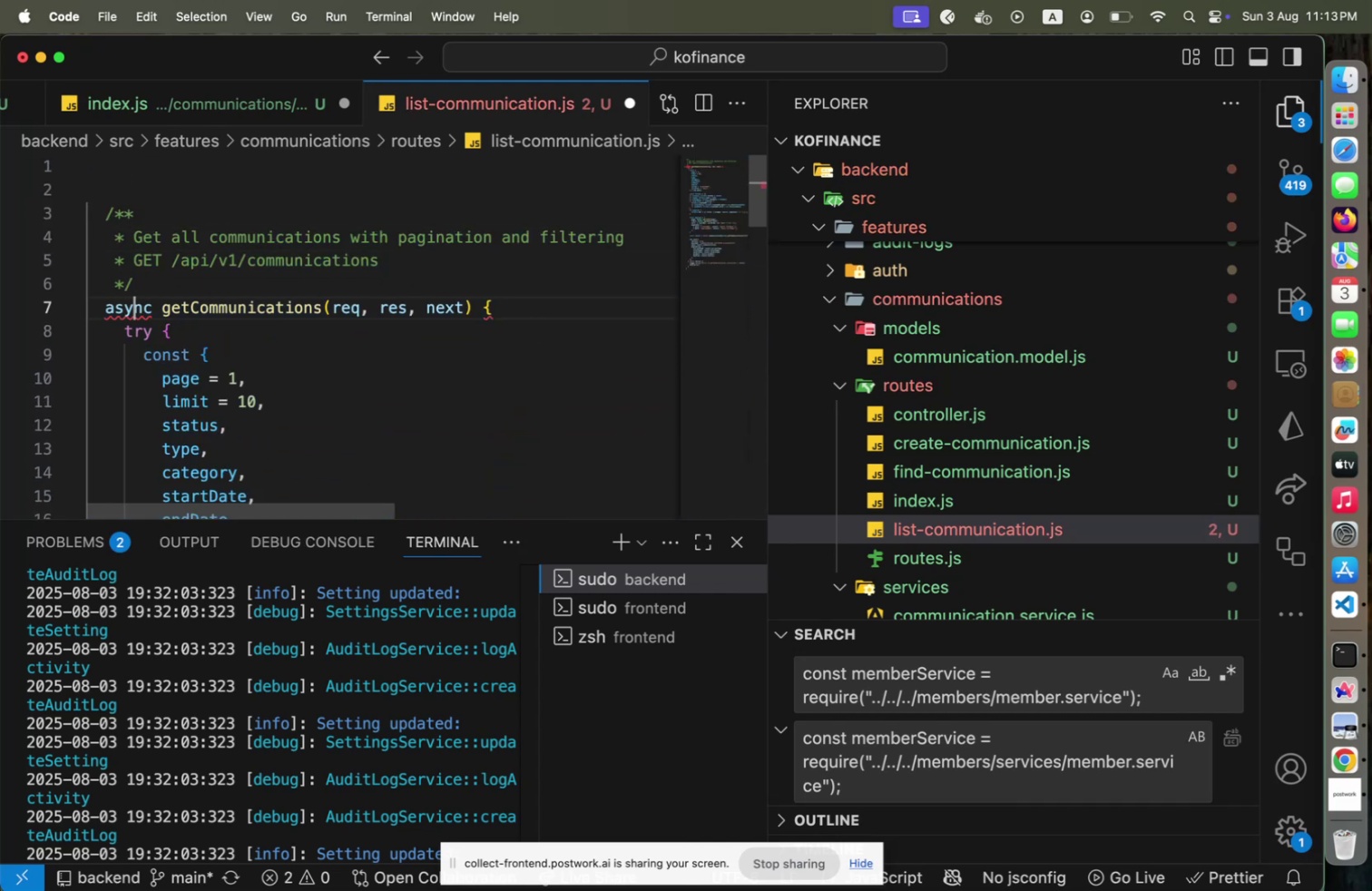 
key(ArrowRight)
 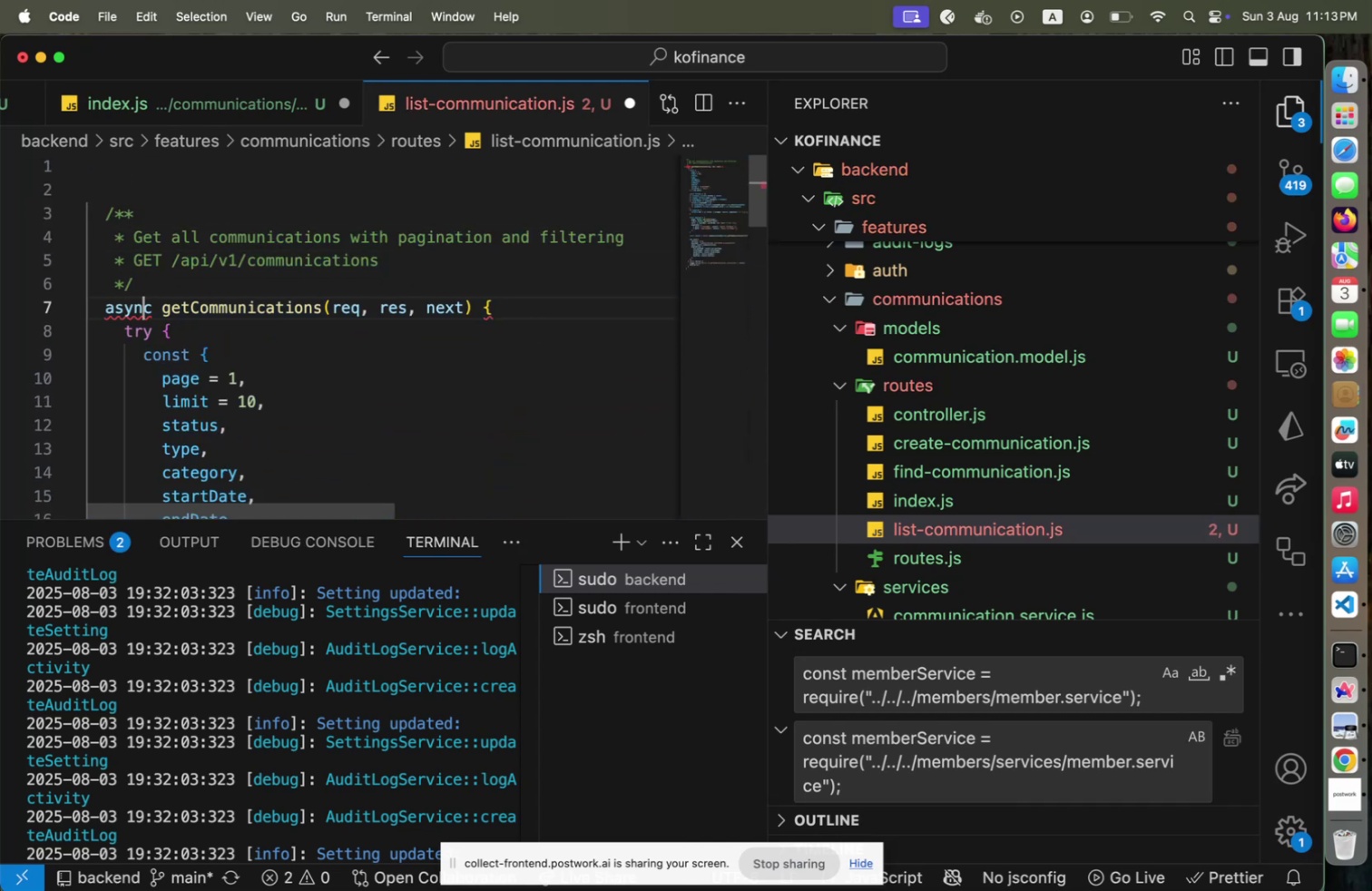 
type([Home]const)
 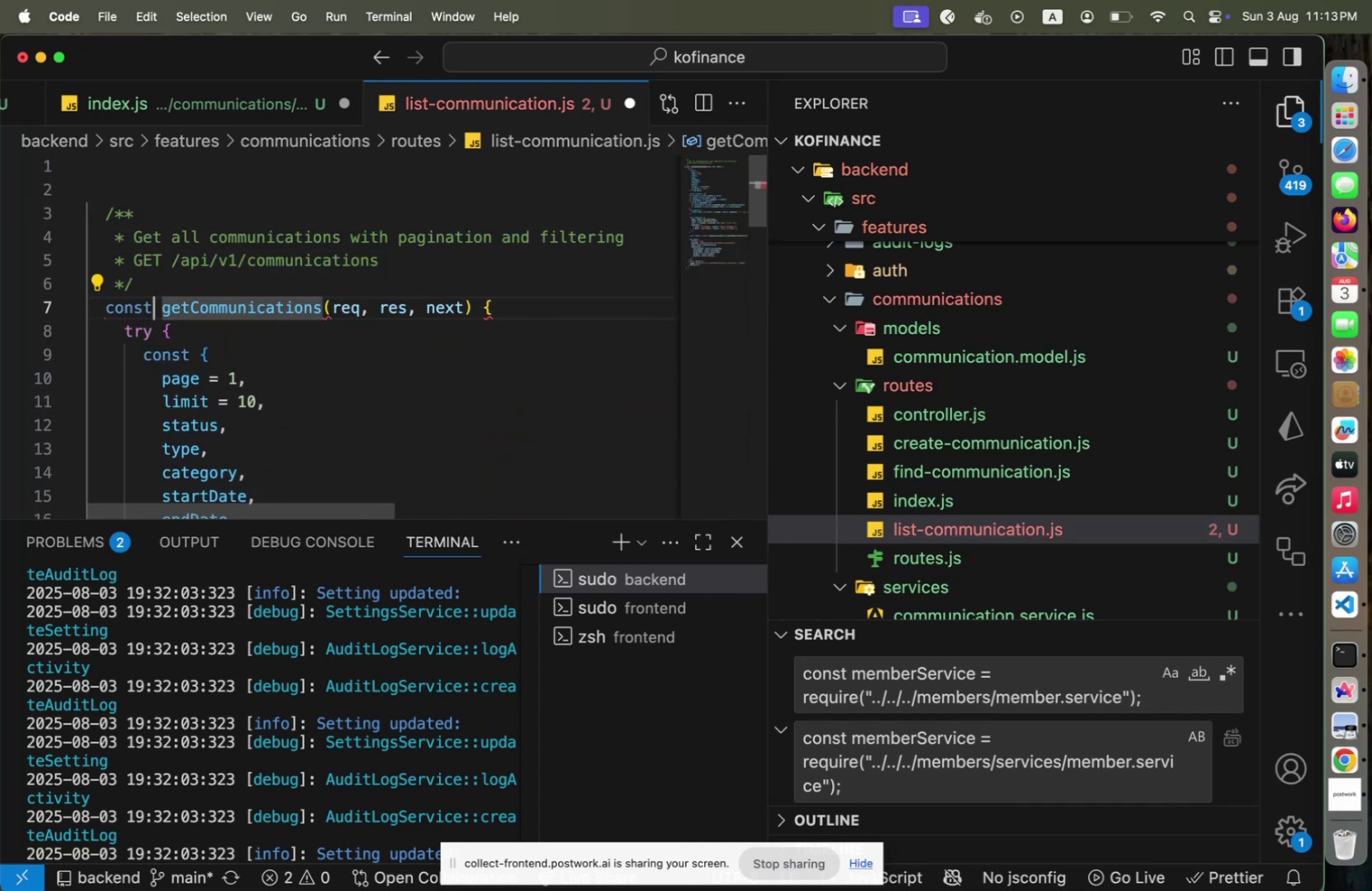 
hold_key(key=ArrowRight, duration=0.42)
 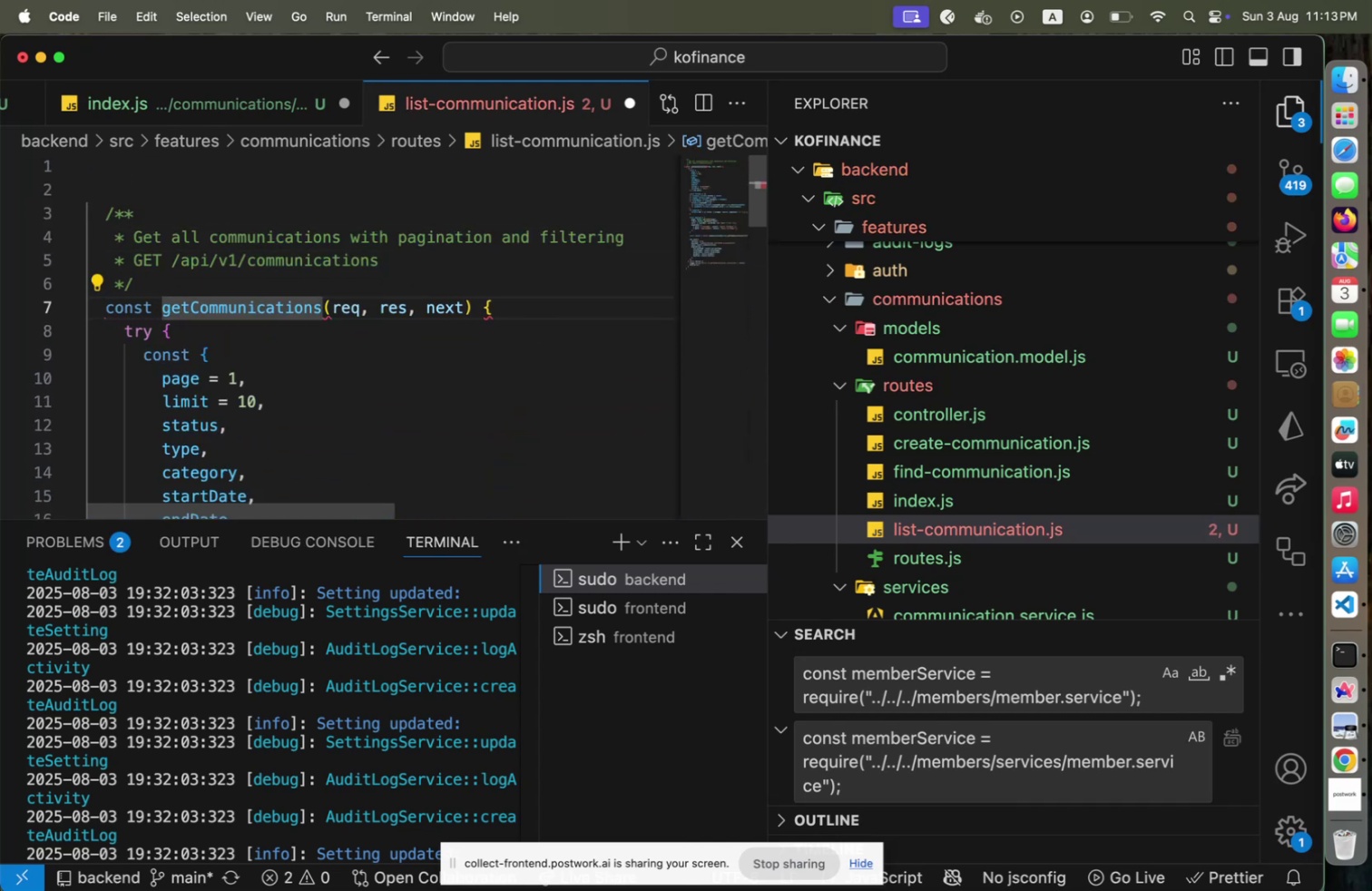 
key(ArrowLeft)
 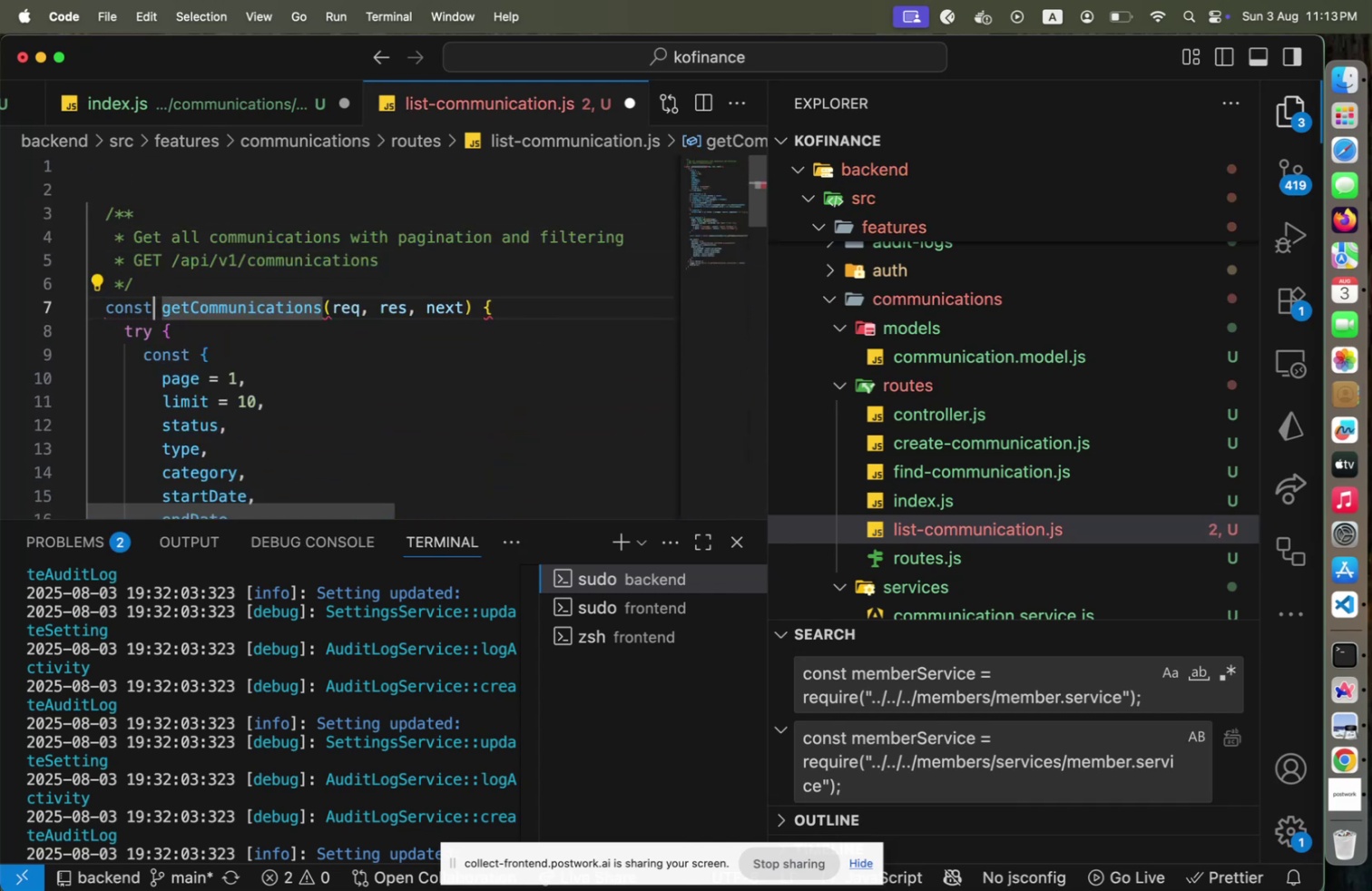 
key(Shift+ArrowRight)
 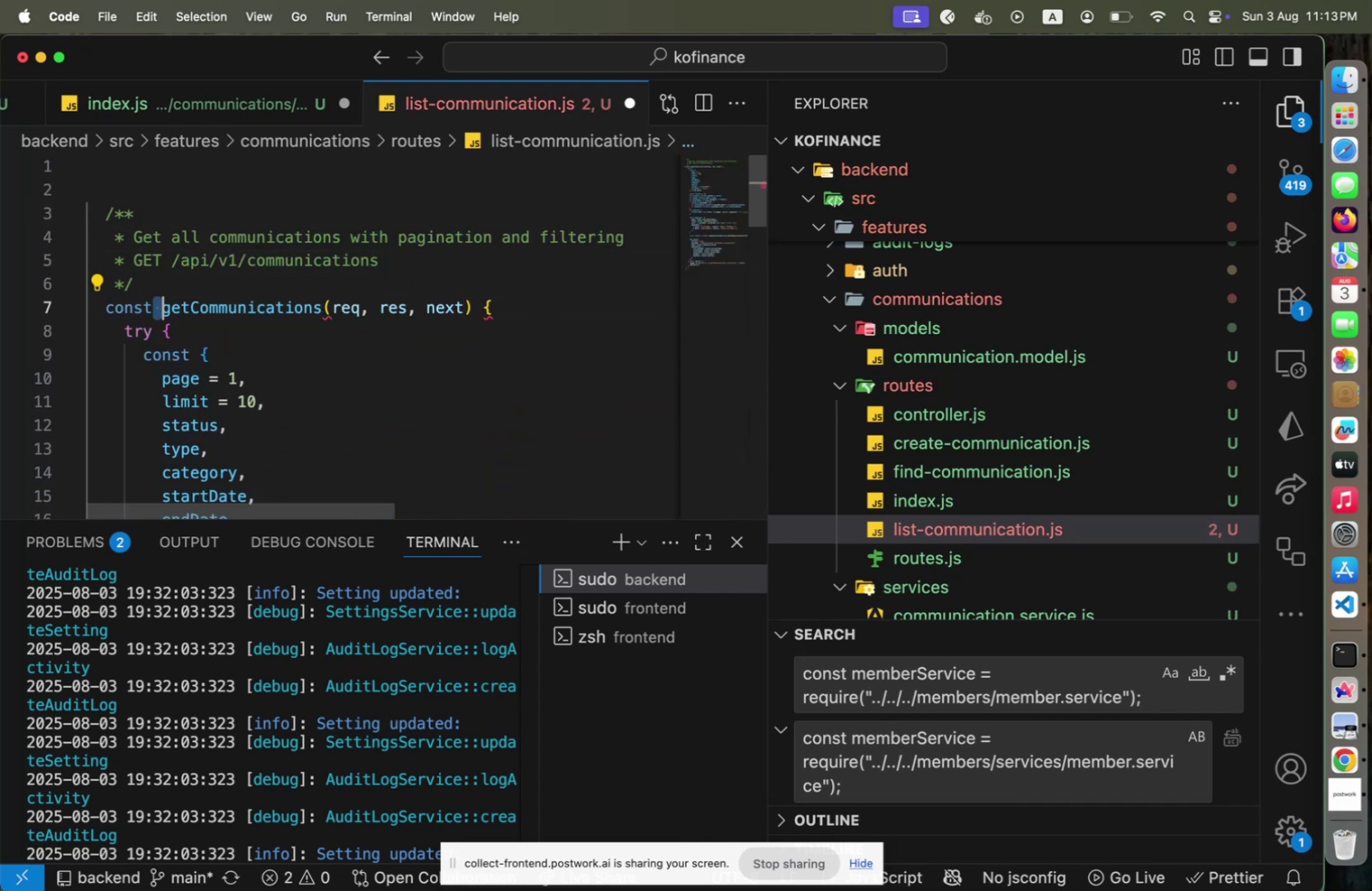 
key(Shift+ArrowRight)
 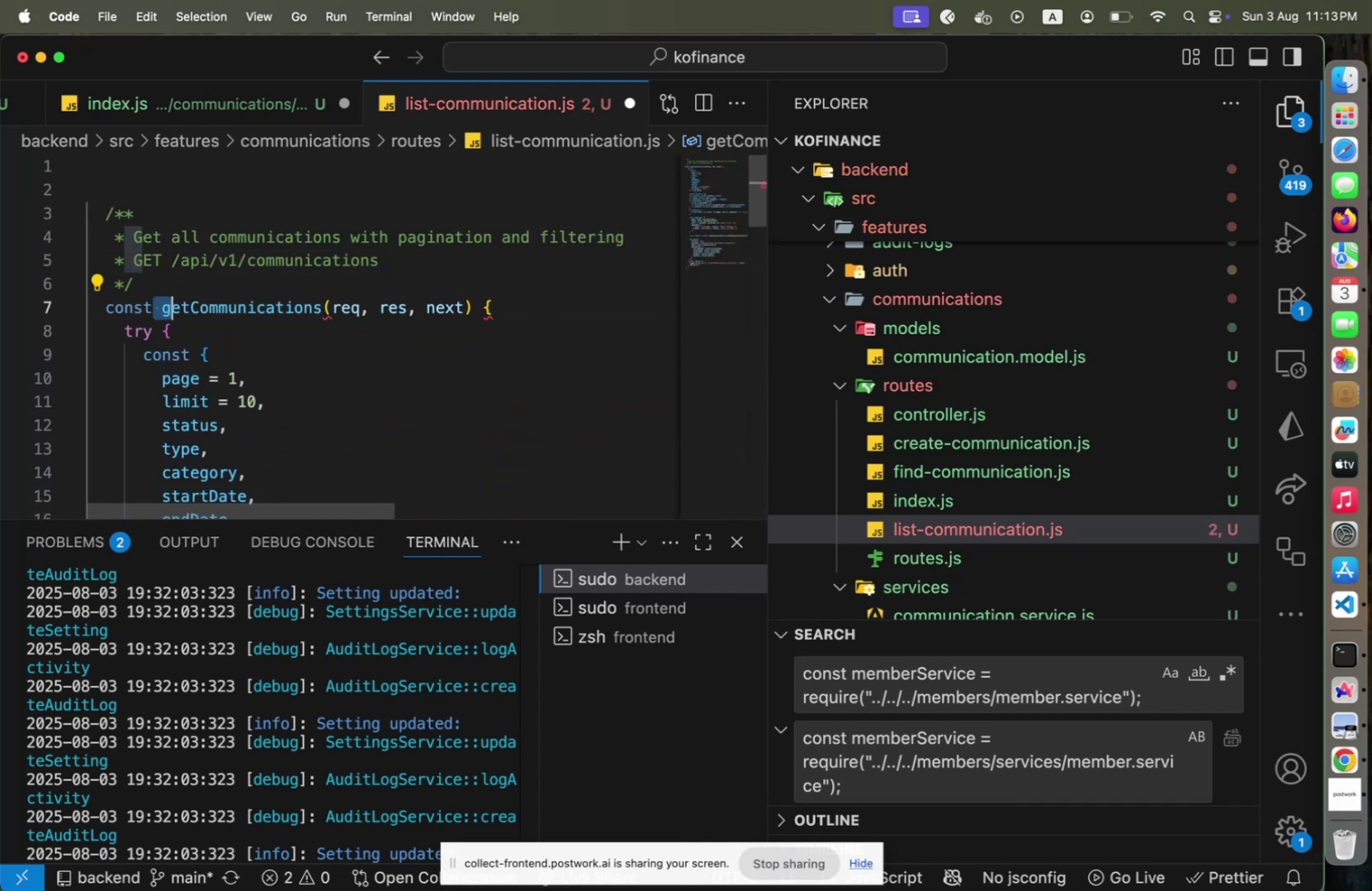 
key(Shift+ArrowRight)
 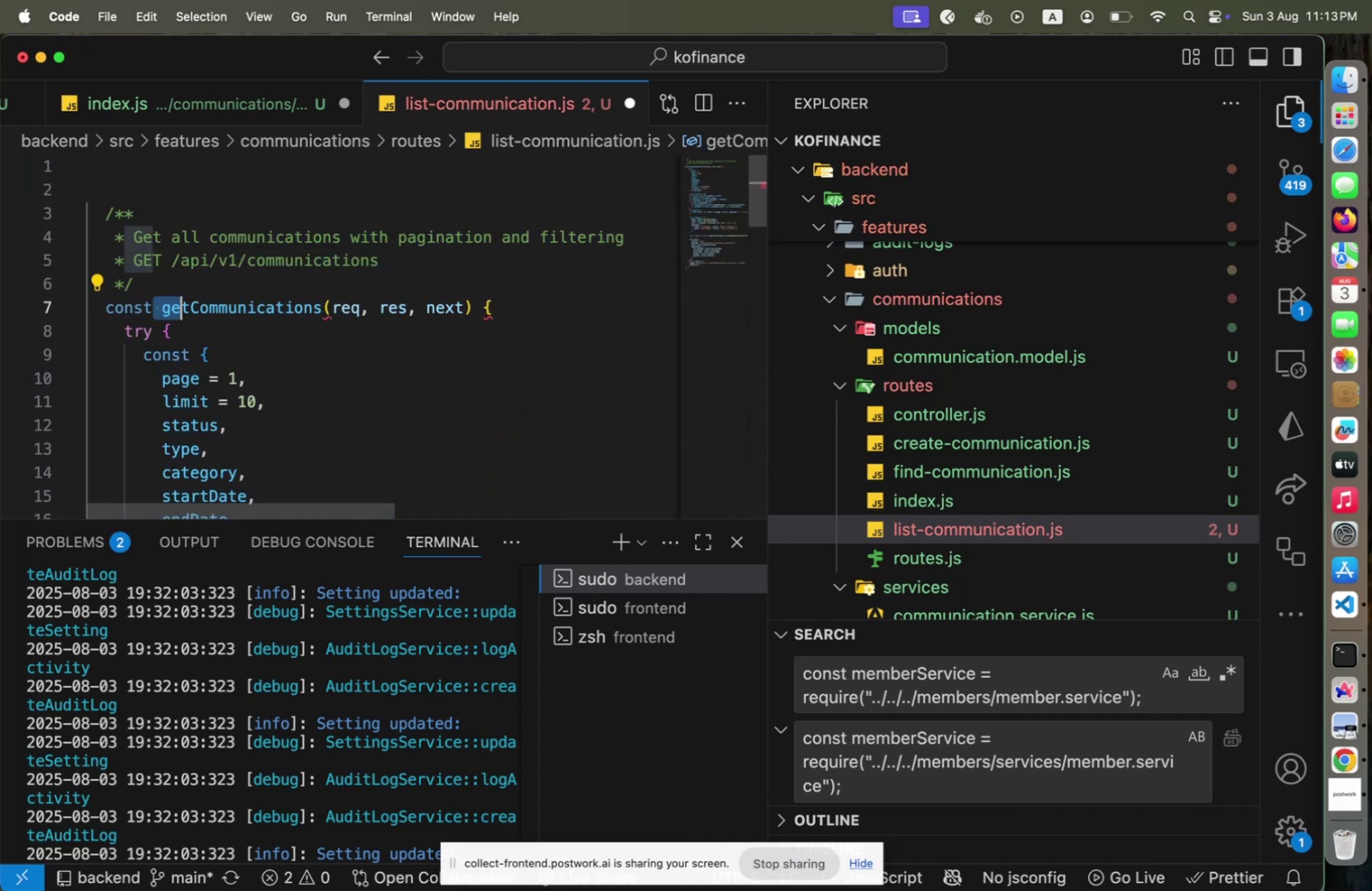 
key(Shift+ArrowRight)
 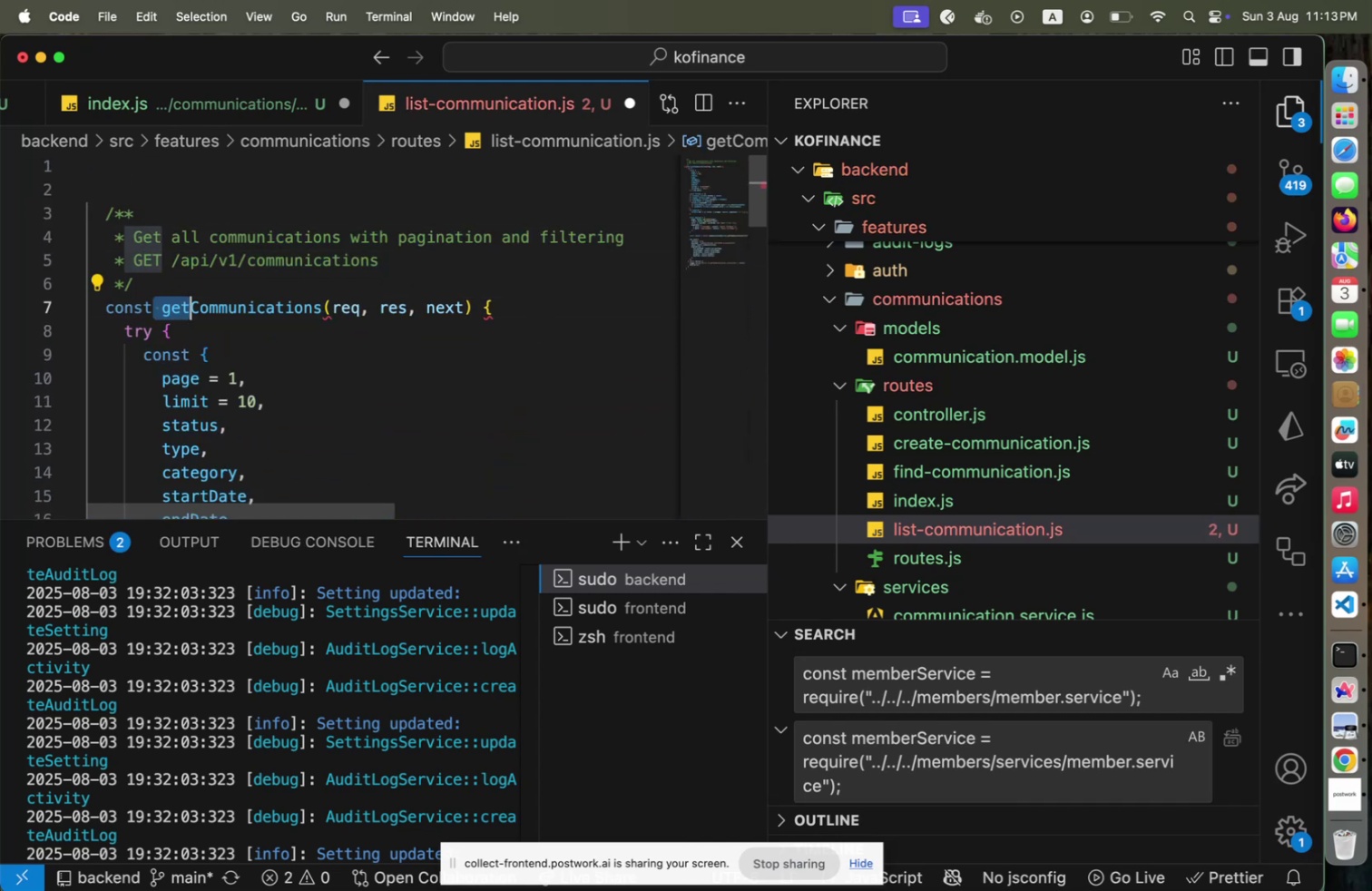 
type( list)
 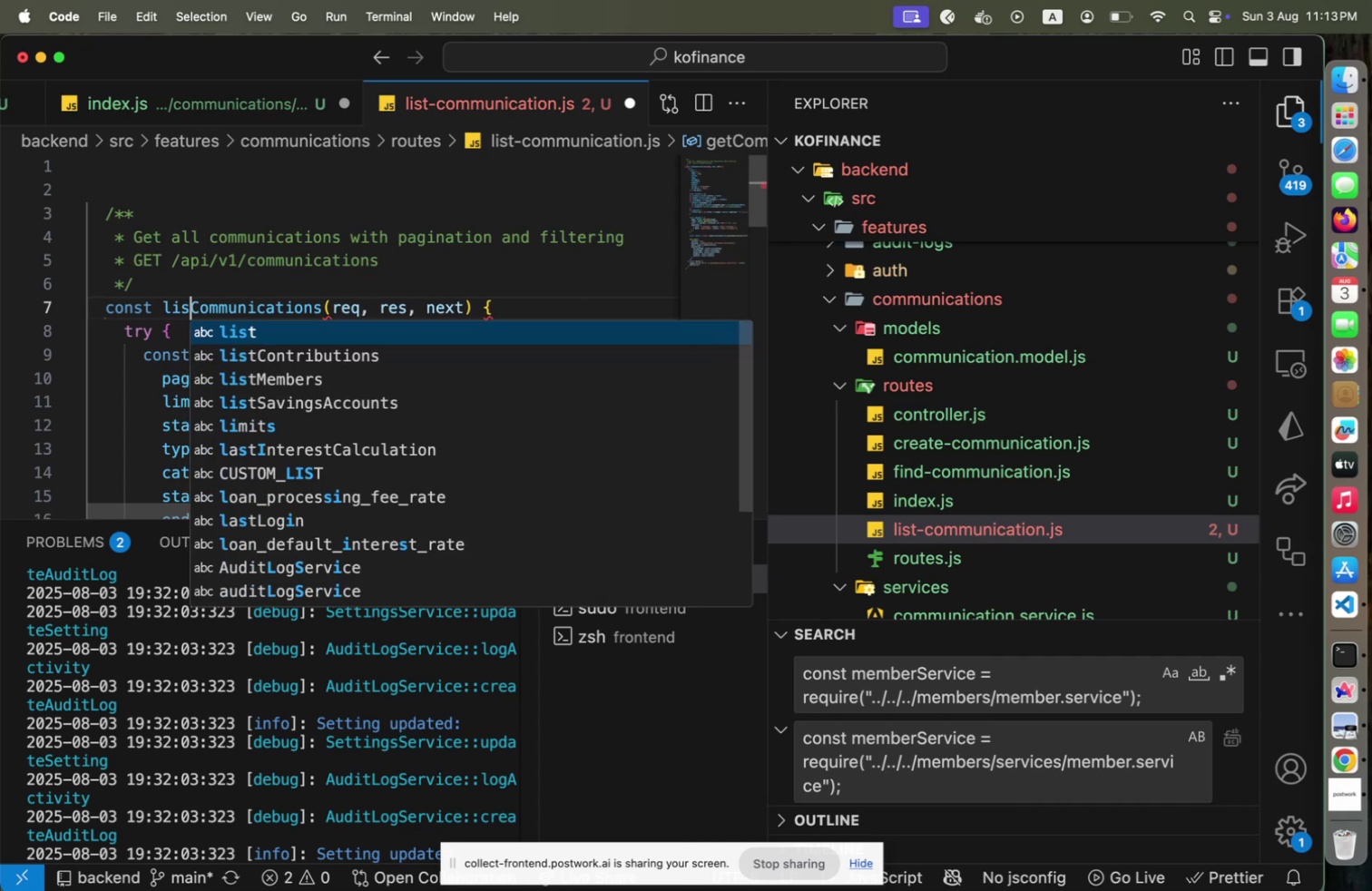 
hold_key(key=ArrowRight, duration=1.44)
 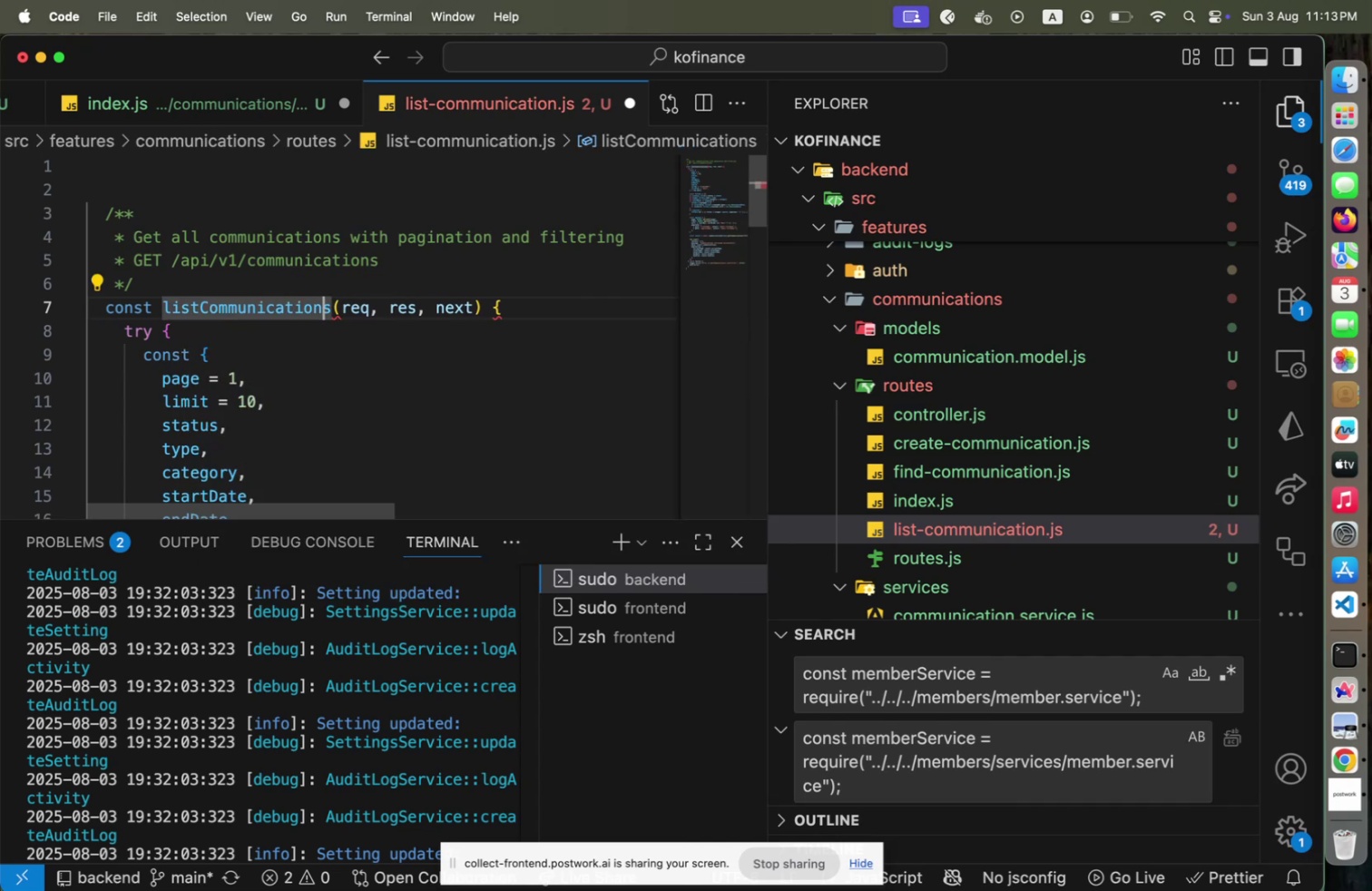 
key(ArrowRight)
 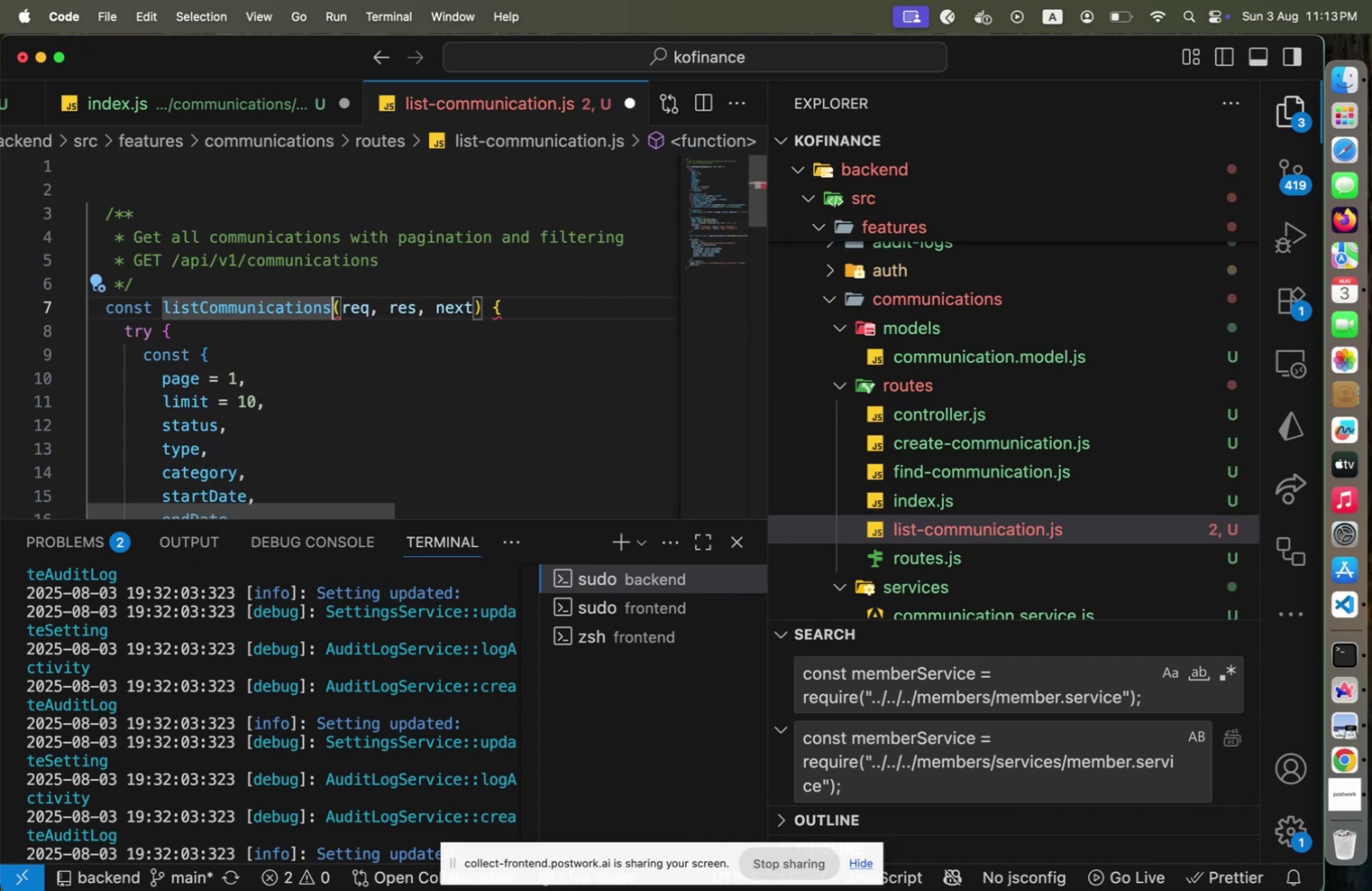 
key(Space)
 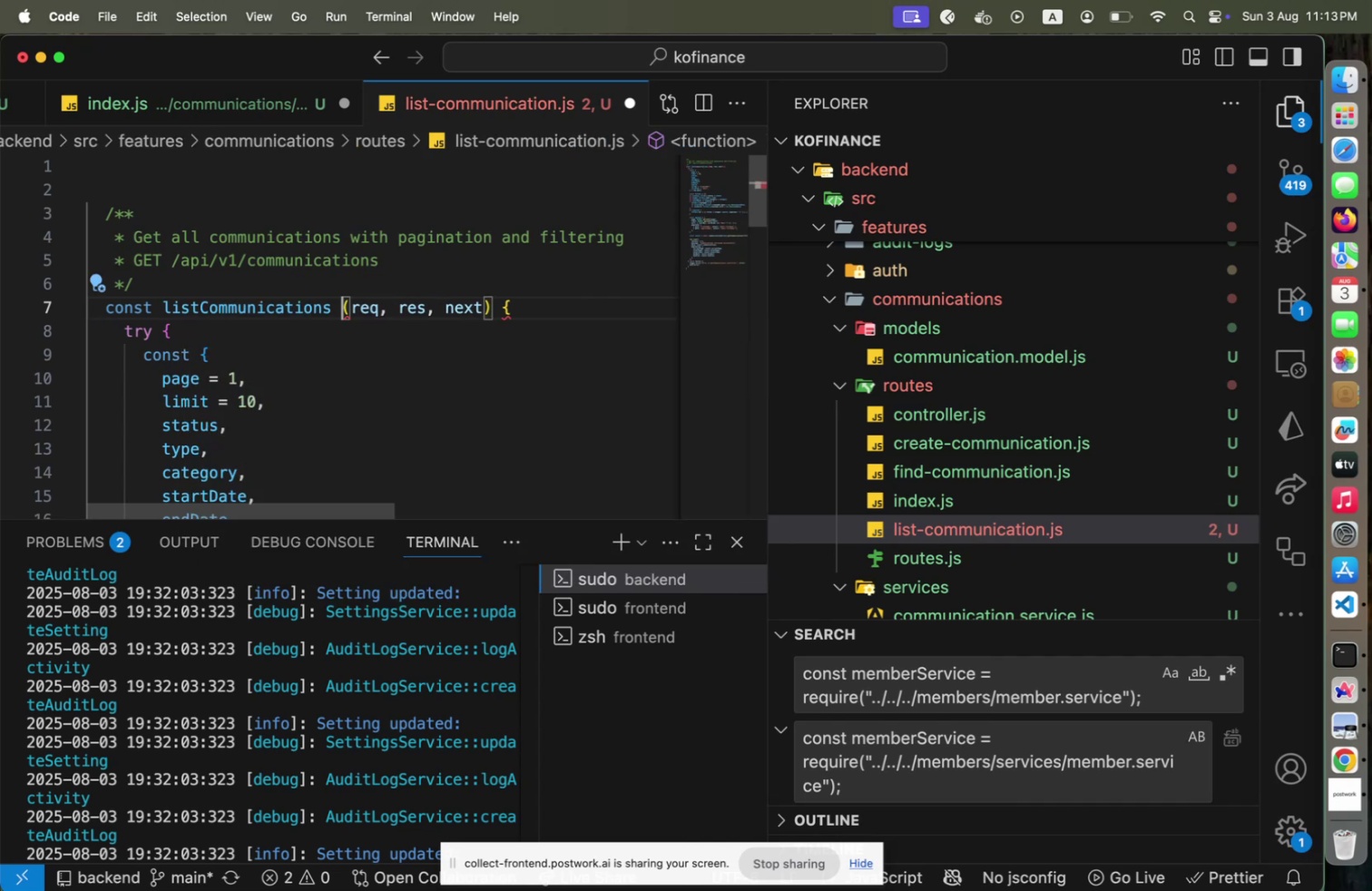 
key(Equal)
 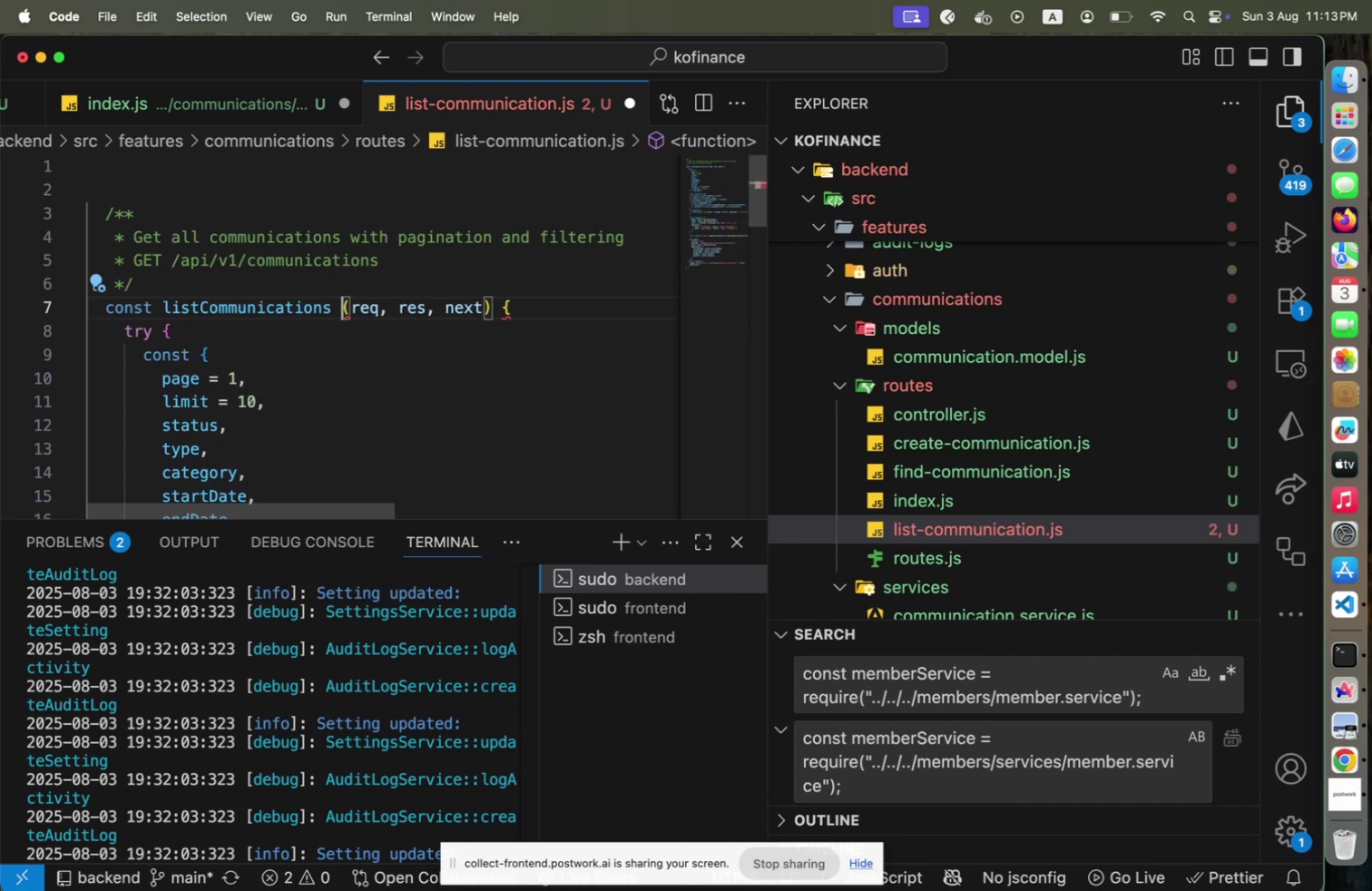 
key(Space)
 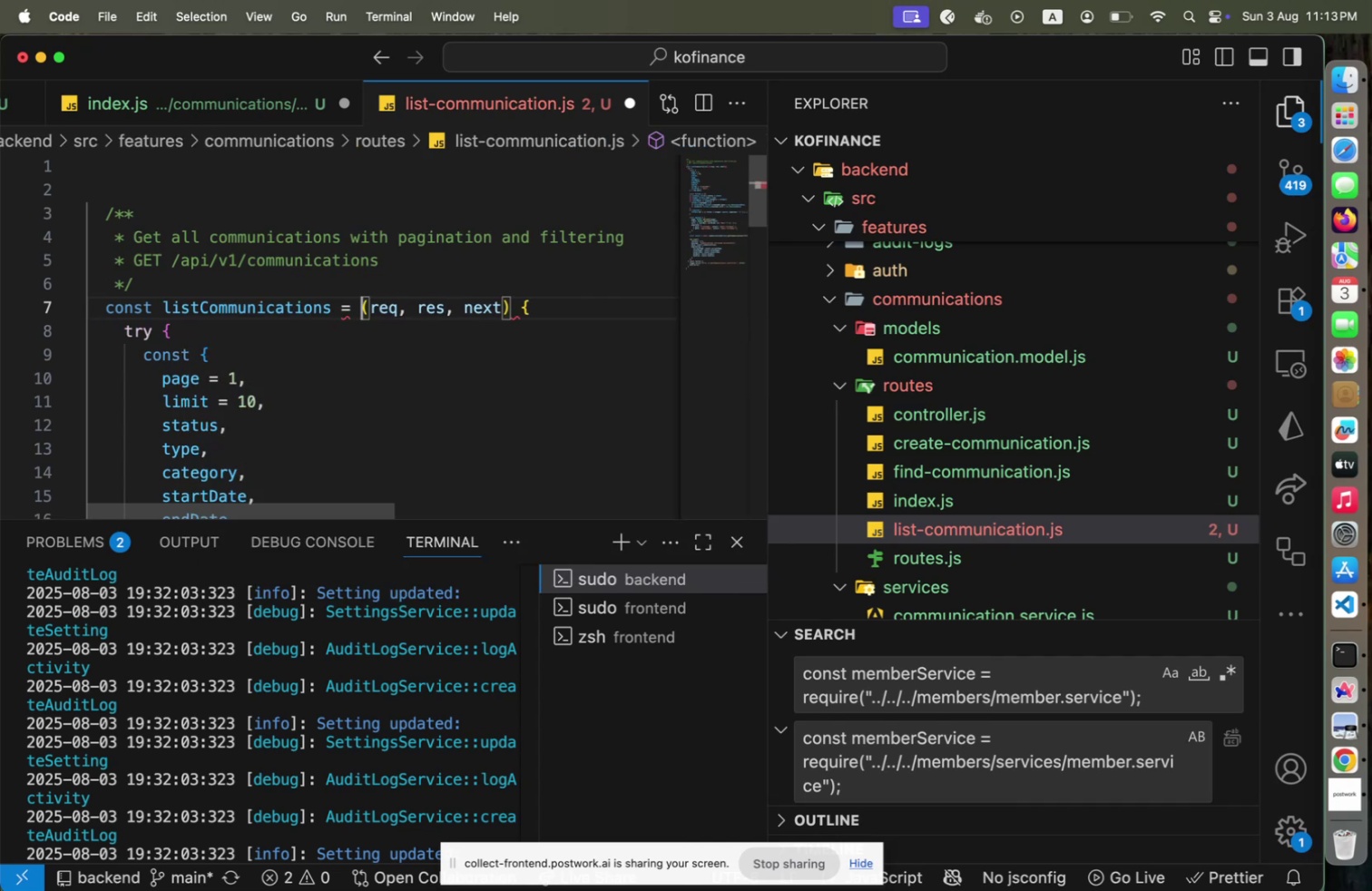 
hold_key(key=ArrowRight, duration=1.06)
 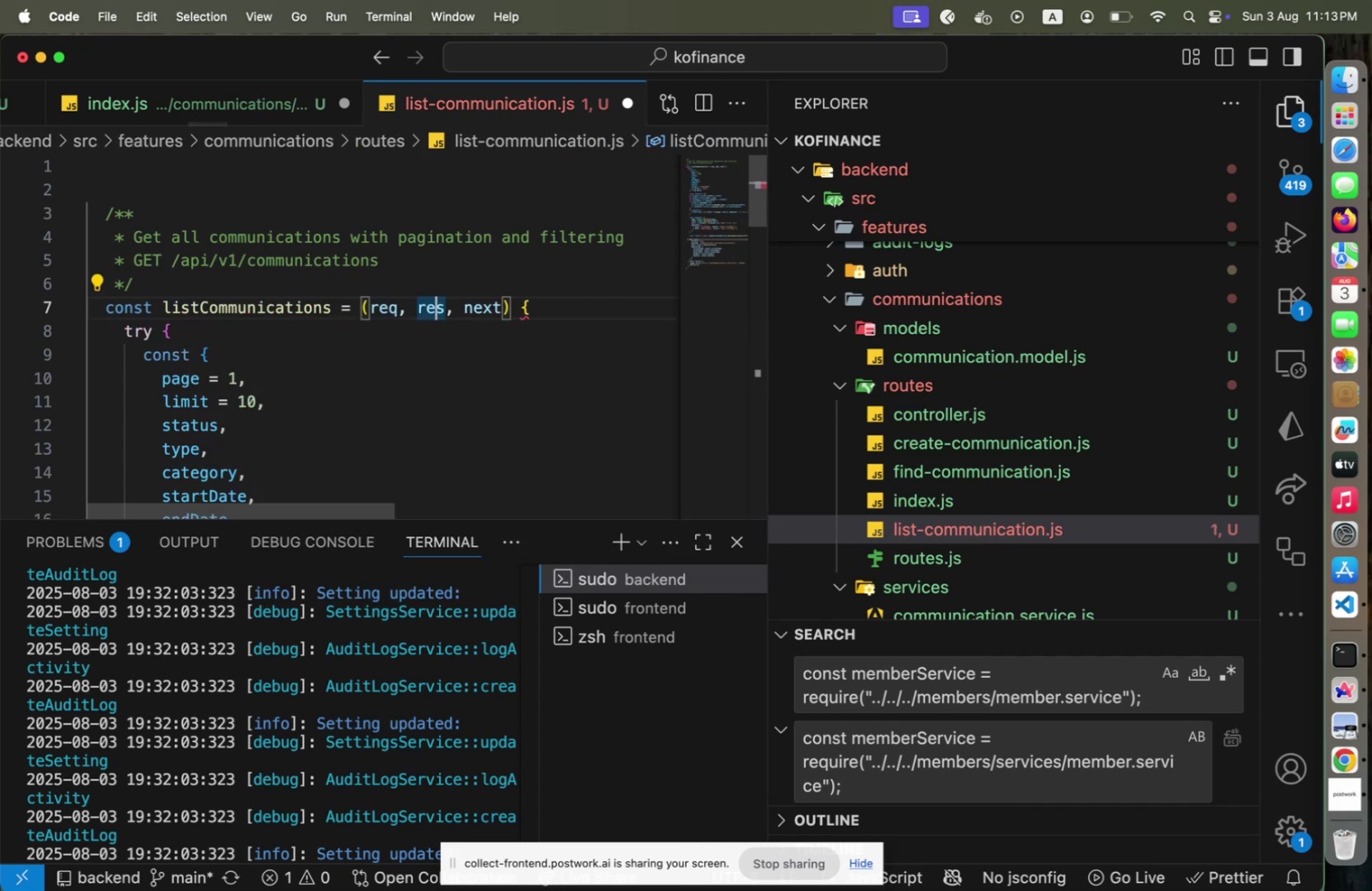 
hold_key(key=ArrowLeft, duration=1.09)
 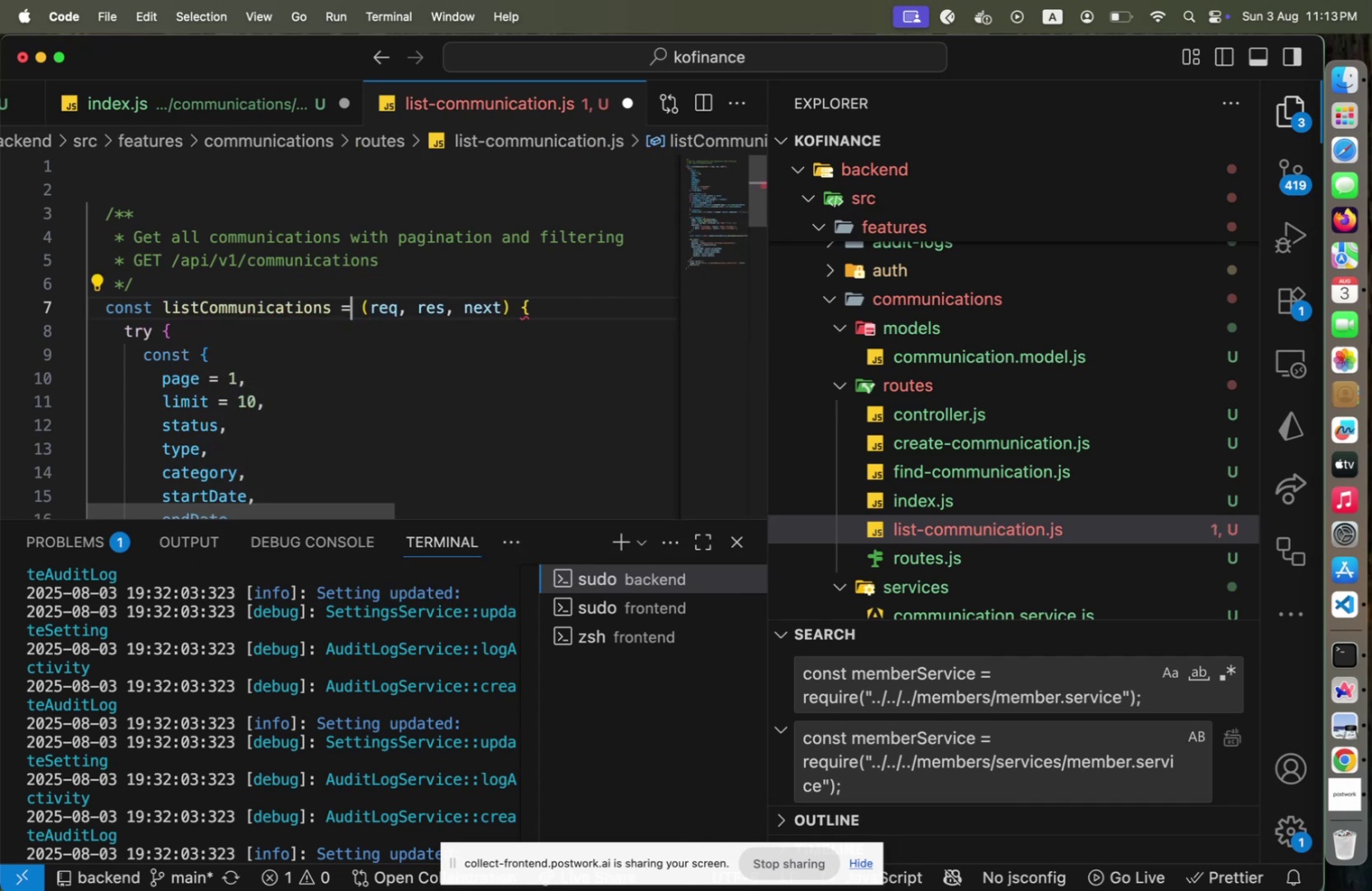 
type( catchA)
 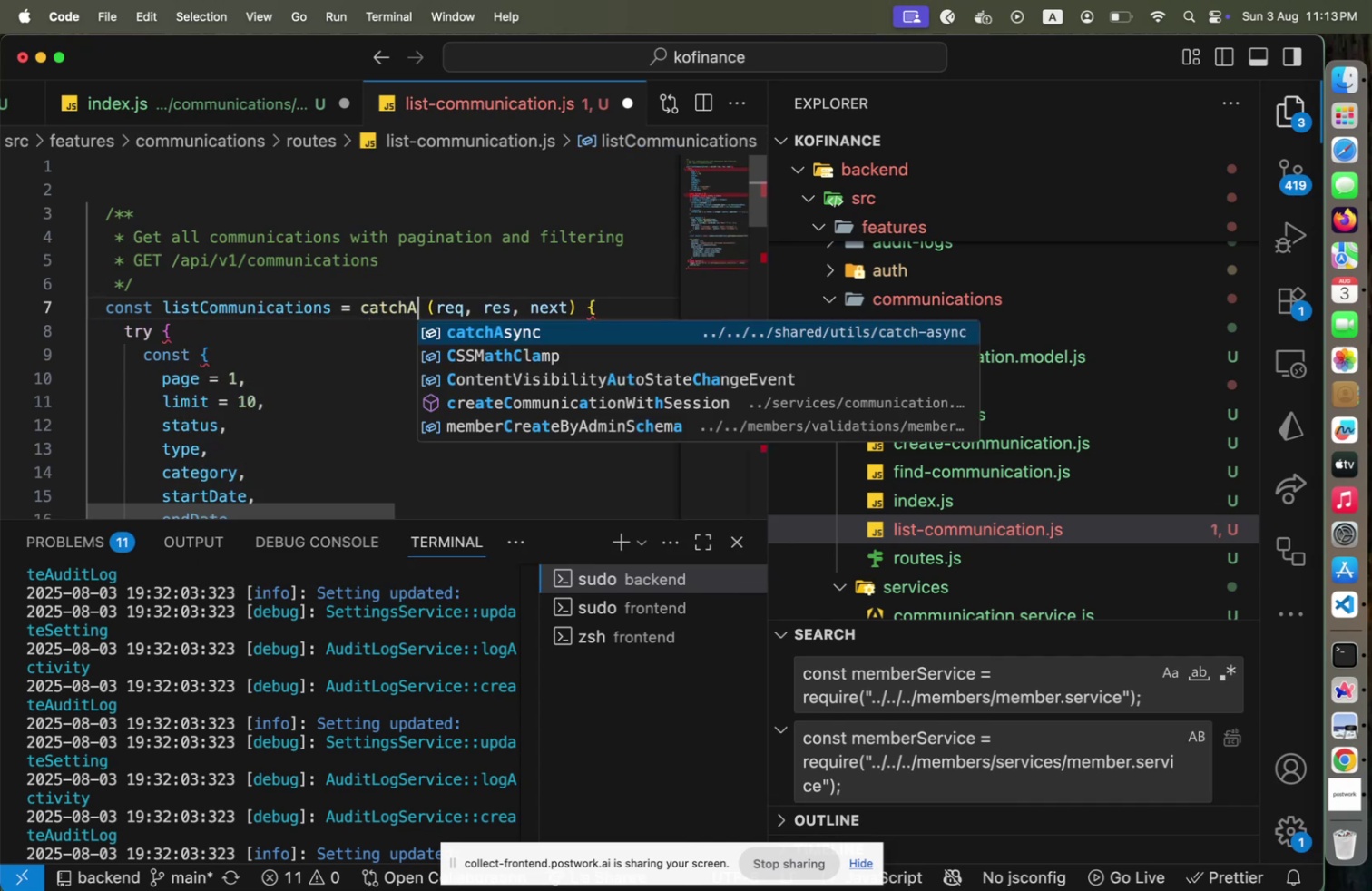 
key(Enter)
 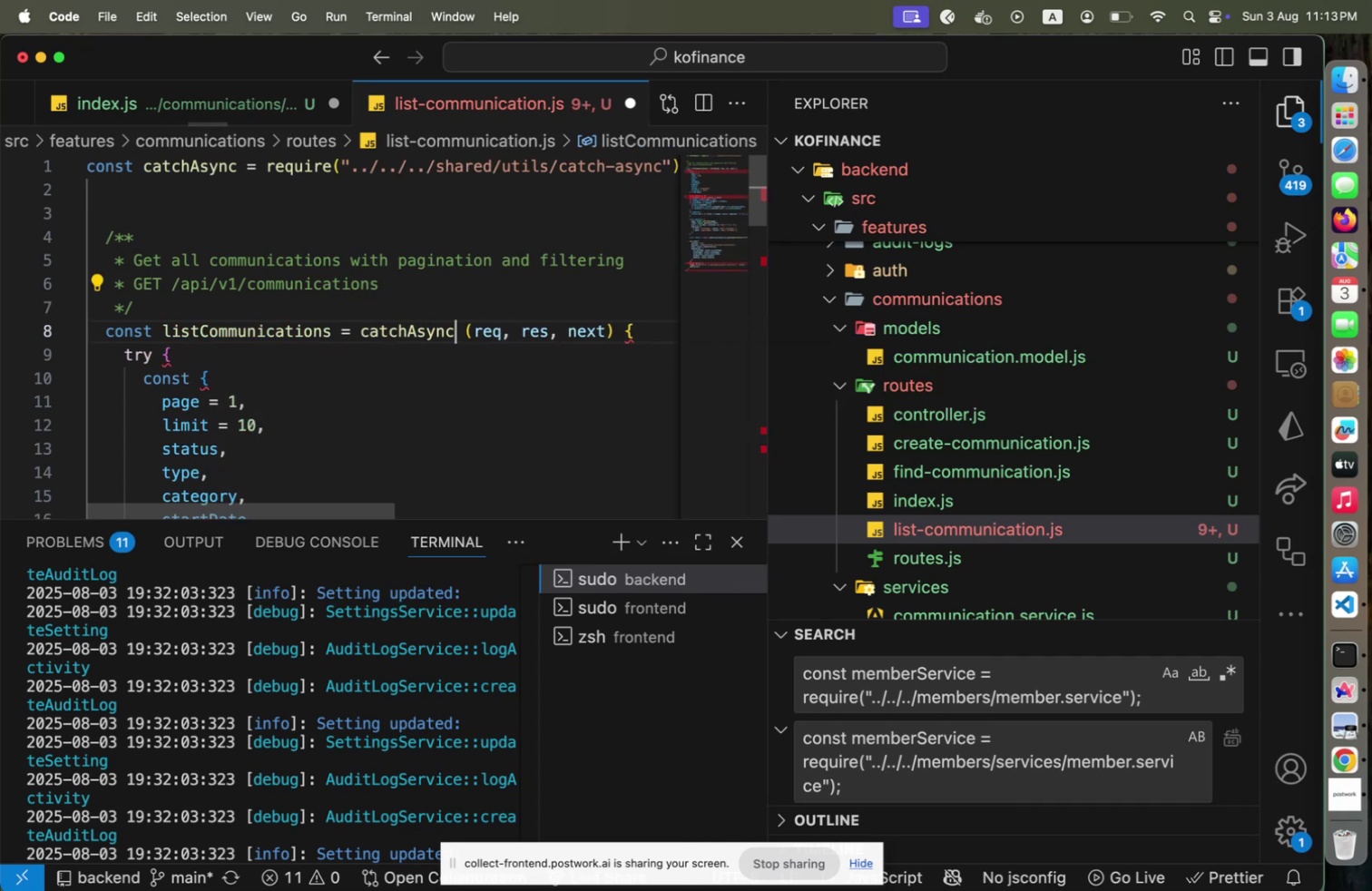 
key(Shift+9)
 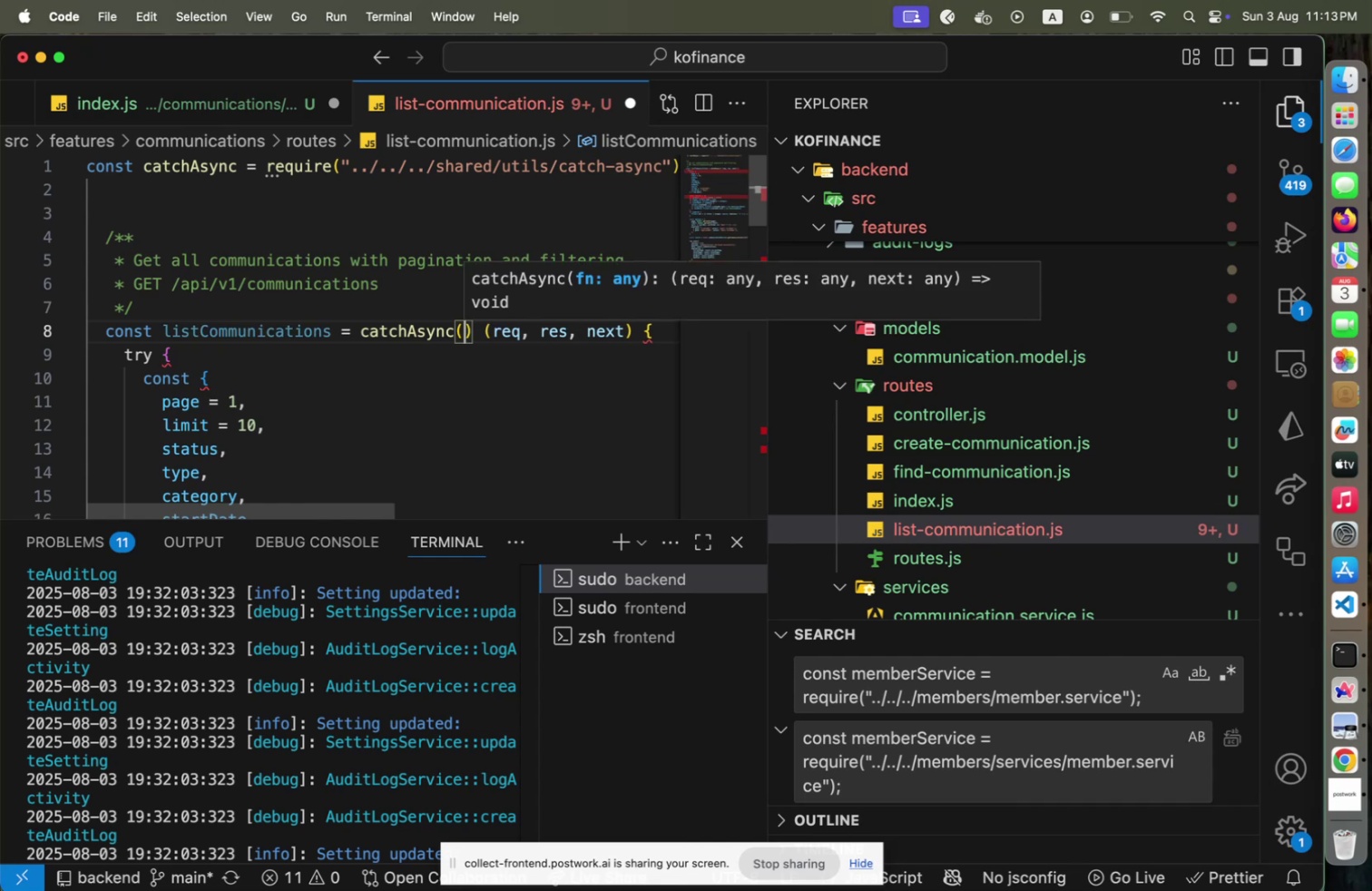 
key(ArrowRight)
 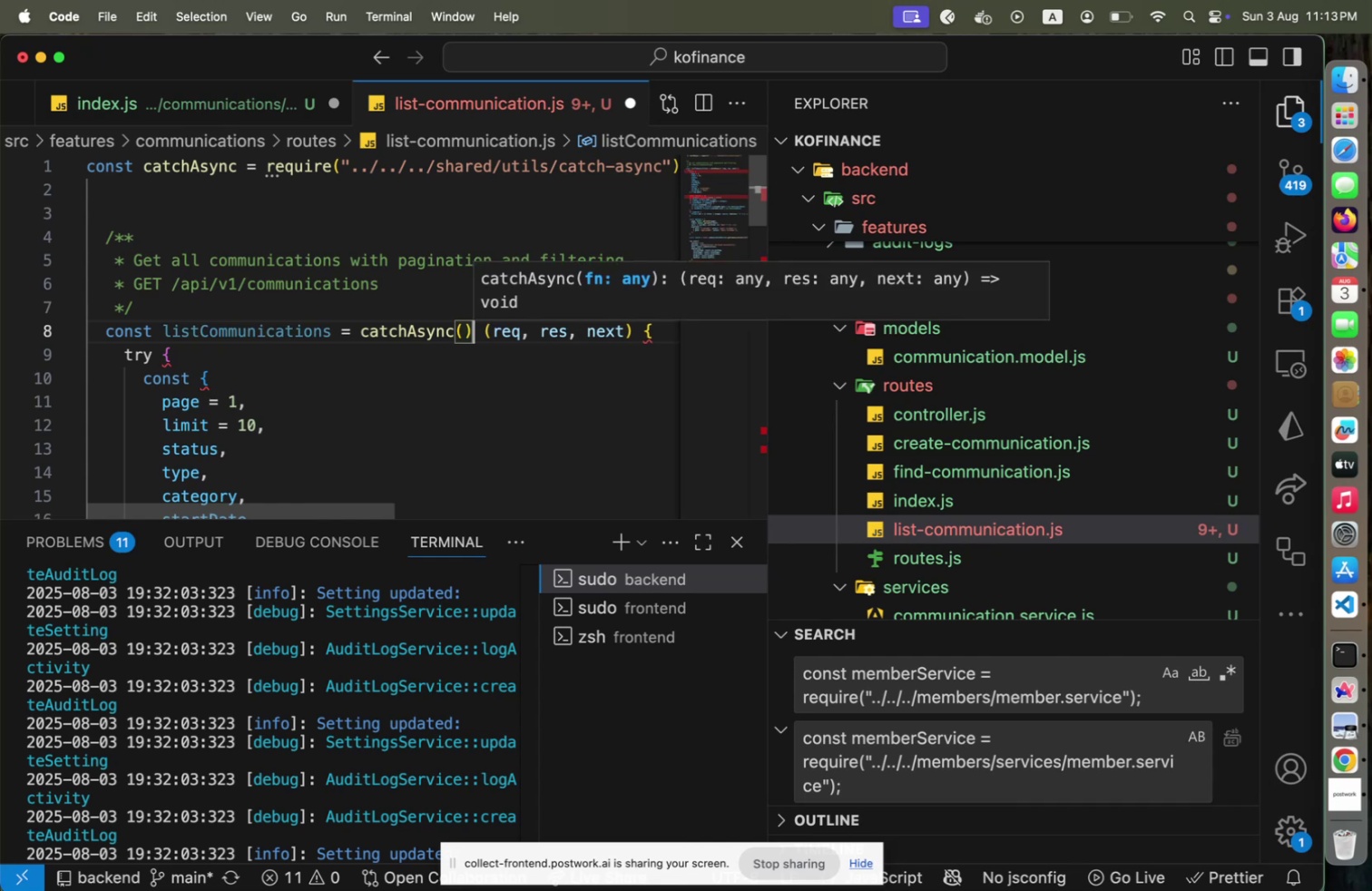 
key(Backspace)
type(async)
 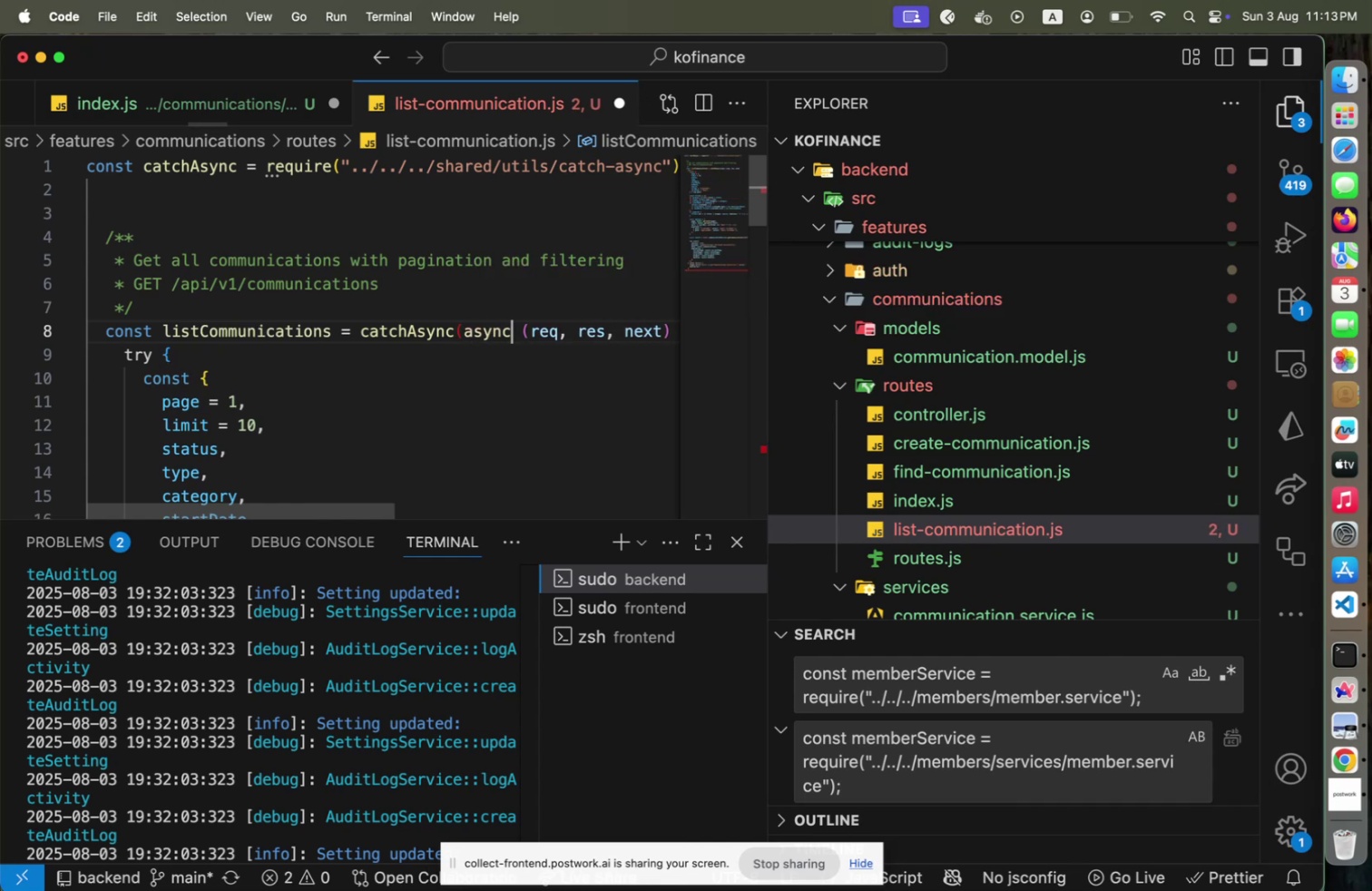 
key(ArrowRight)
 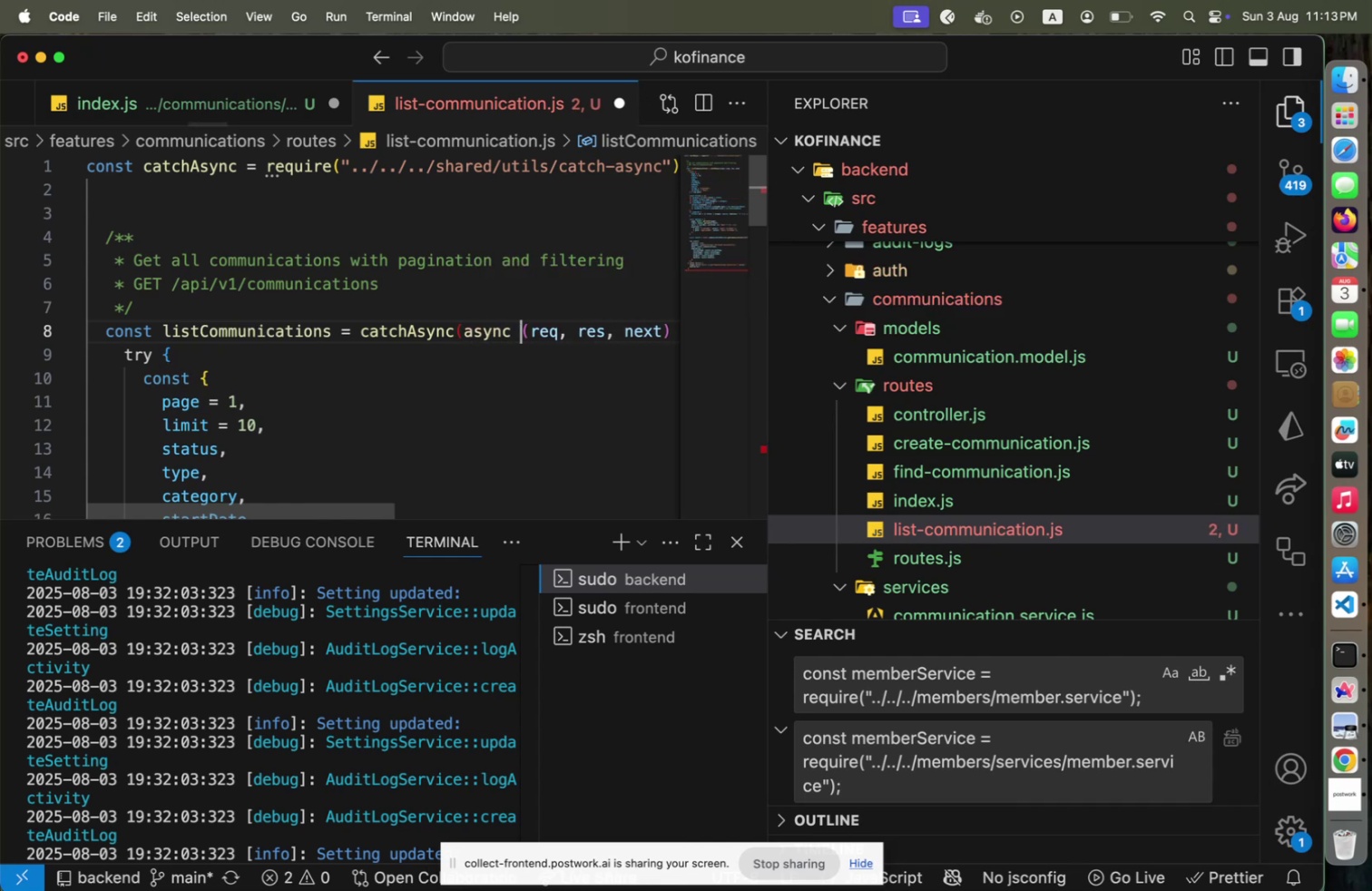 
key(ArrowRight)
 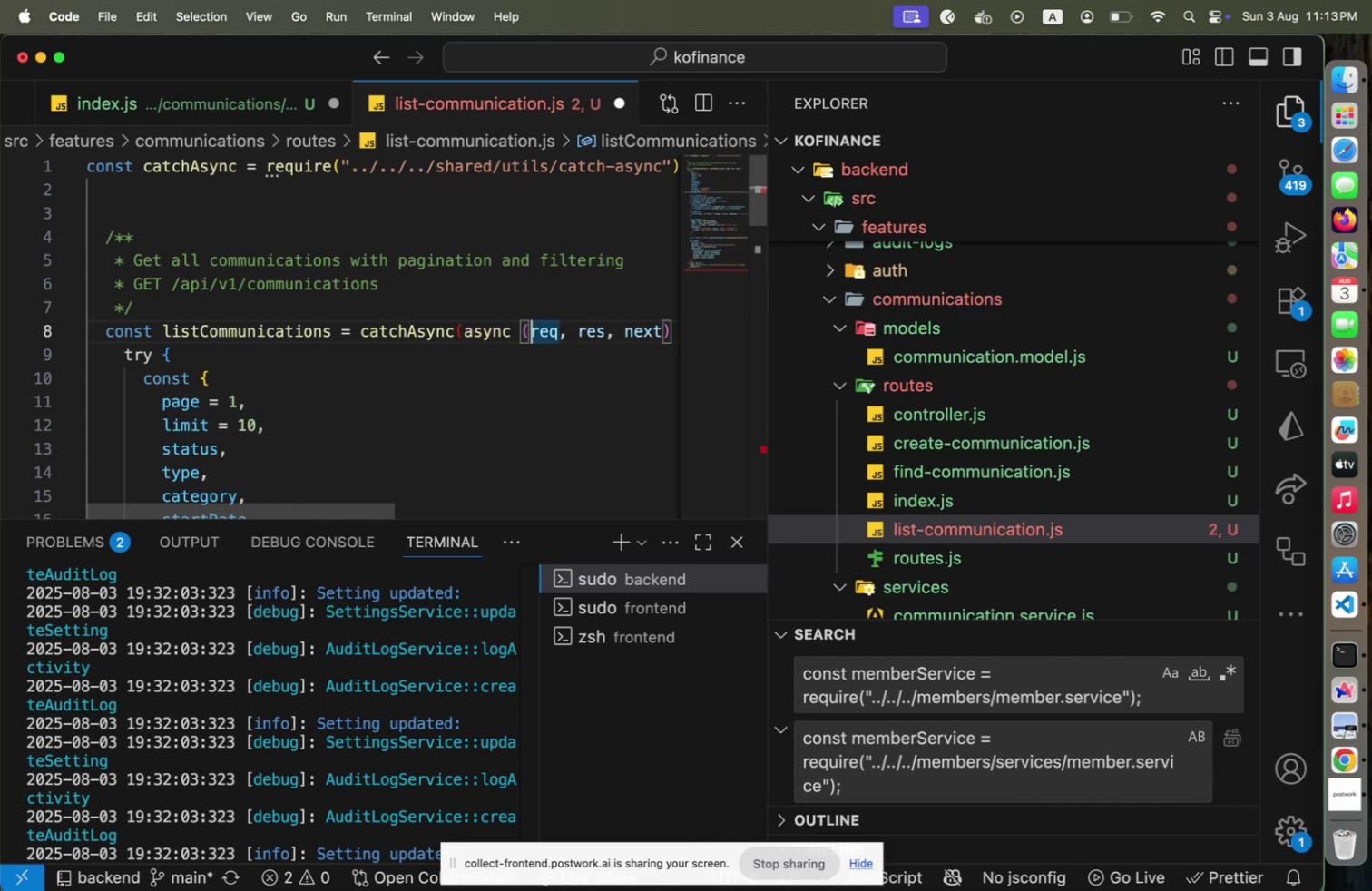 
key(ArrowRight)
 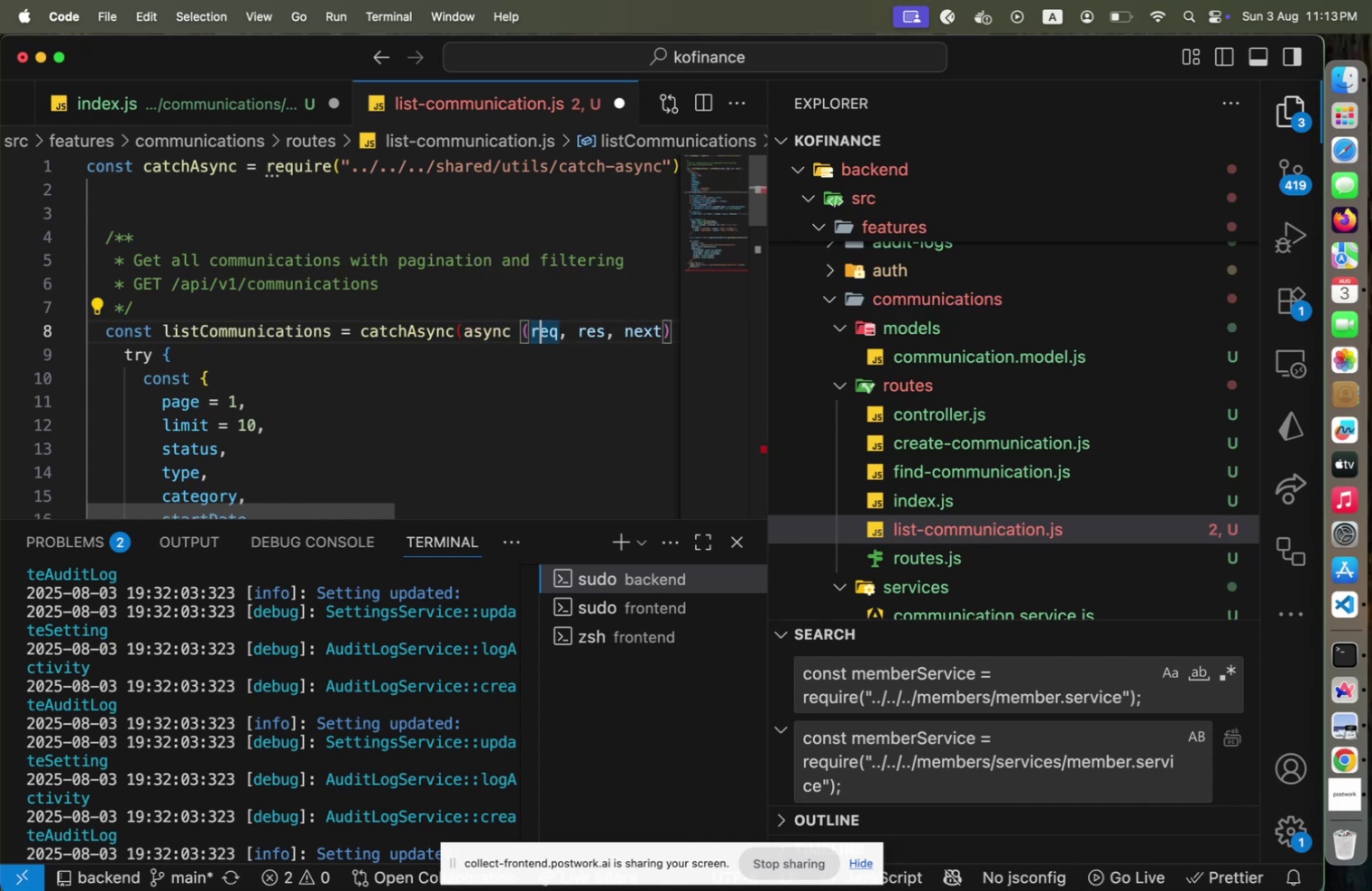 
key(ArrowRight)
 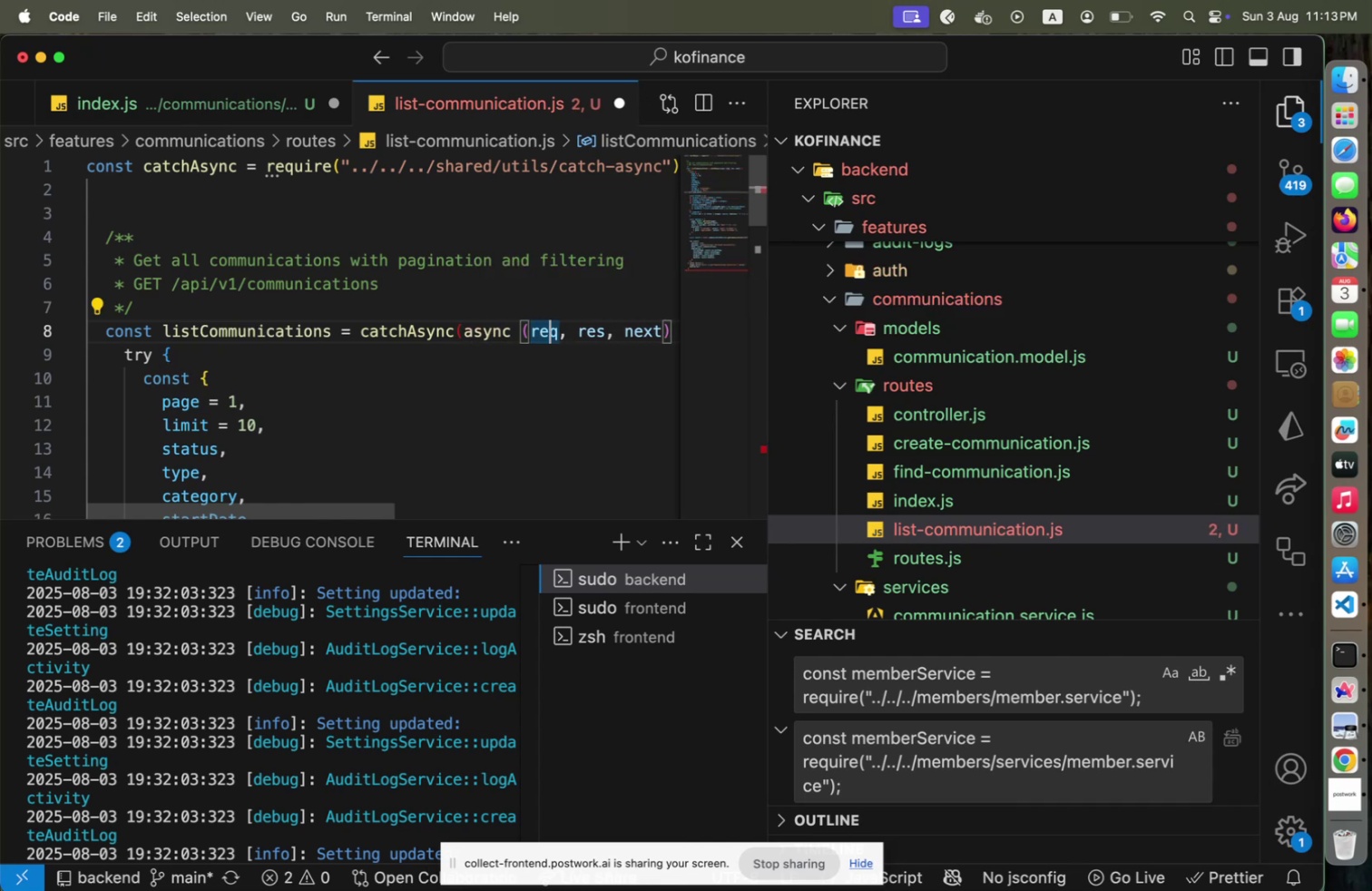 
key(ArrowRight)
 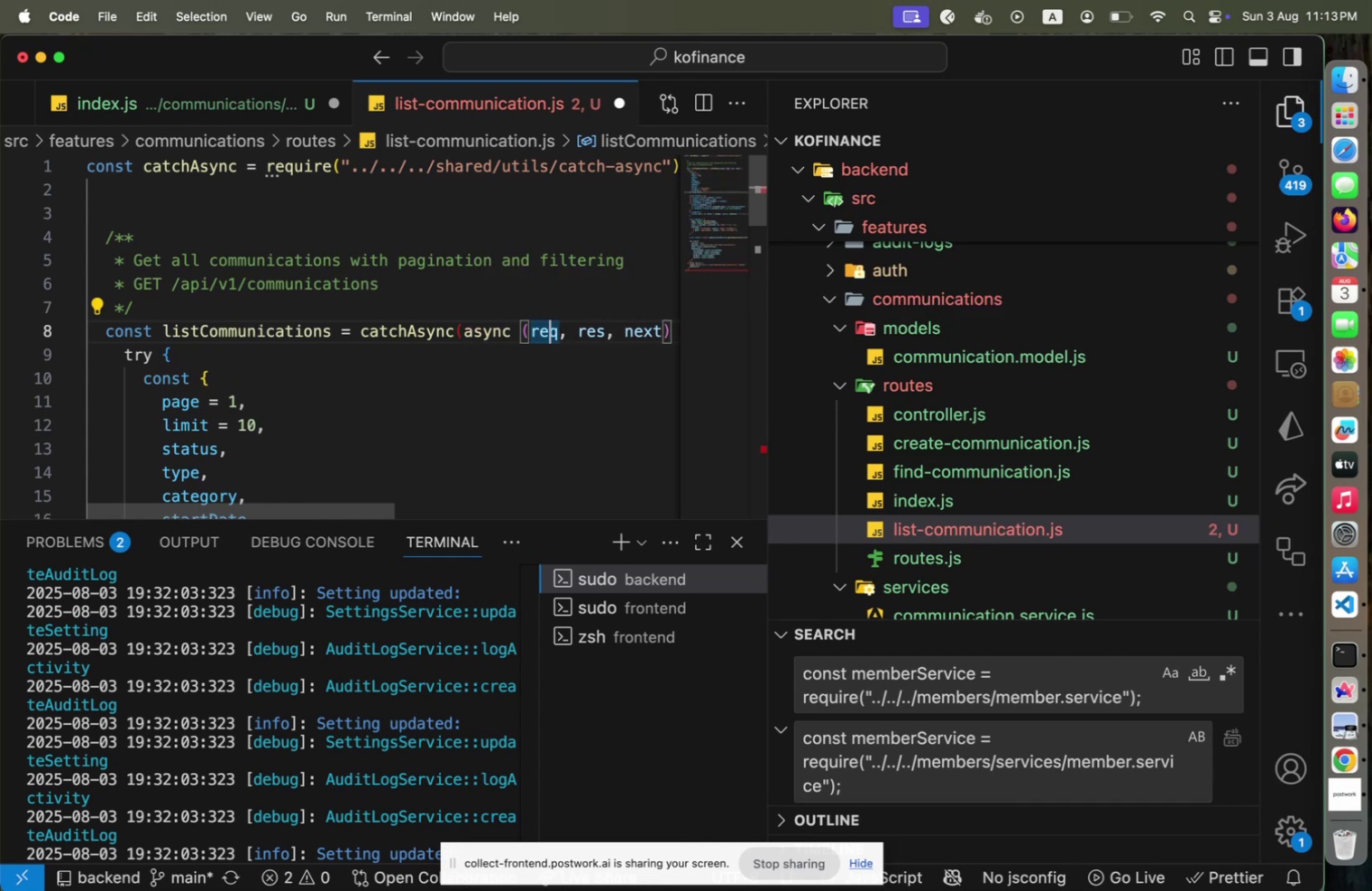 
key(ArrowRight)
 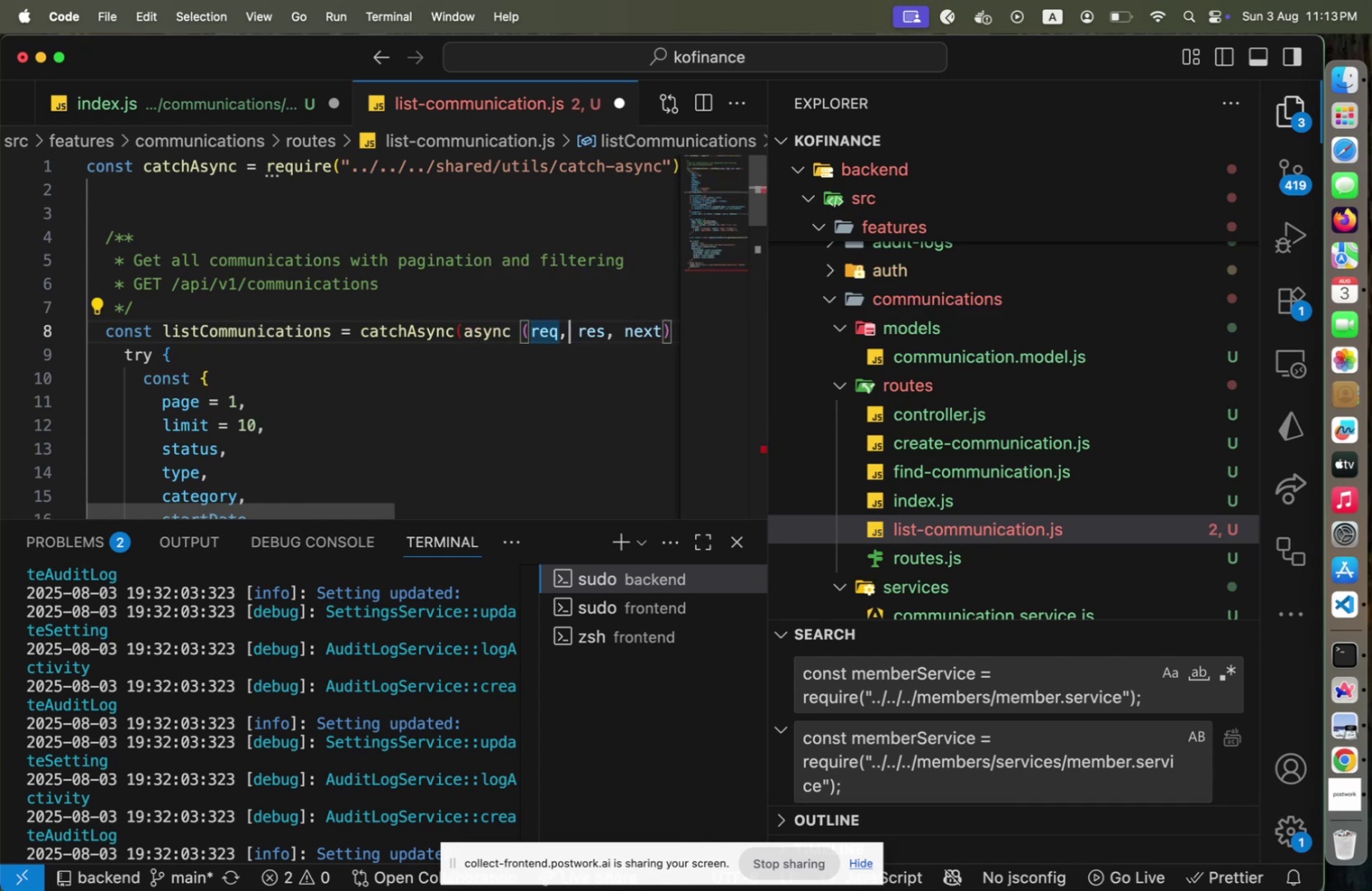 
key(ArrowRight)
 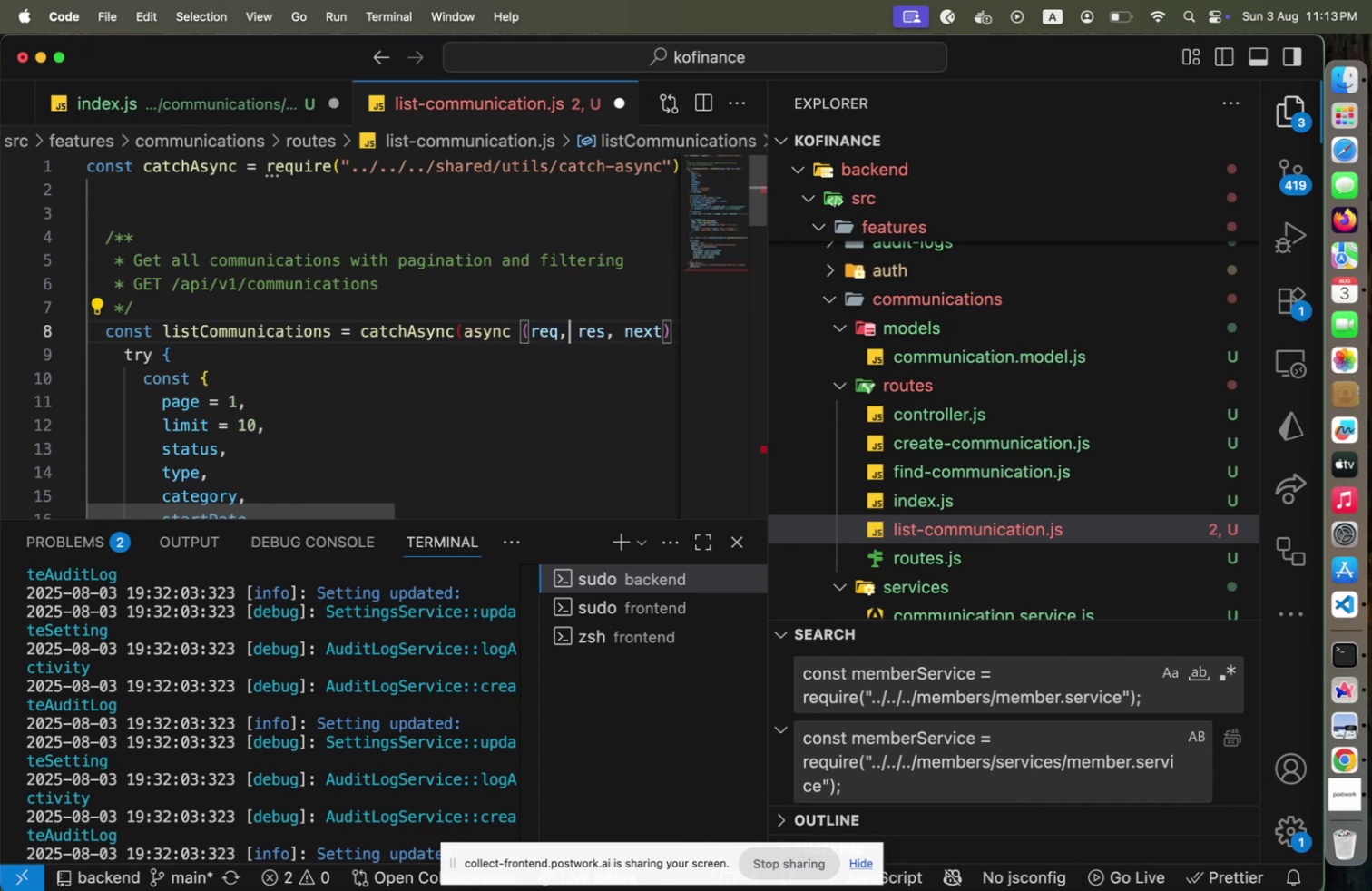 
key(ArrowRight)
 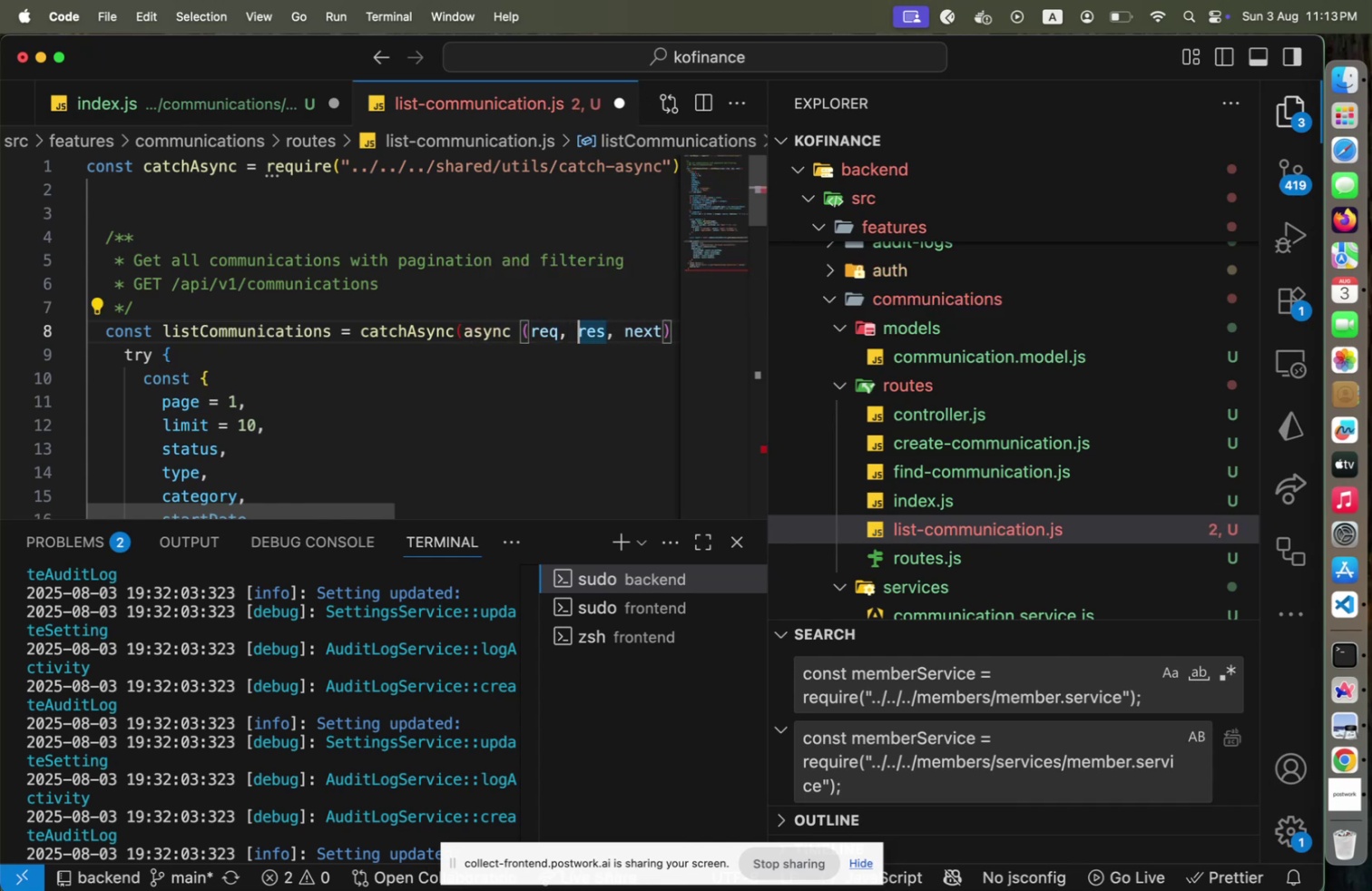 
key(ArrowRight)
 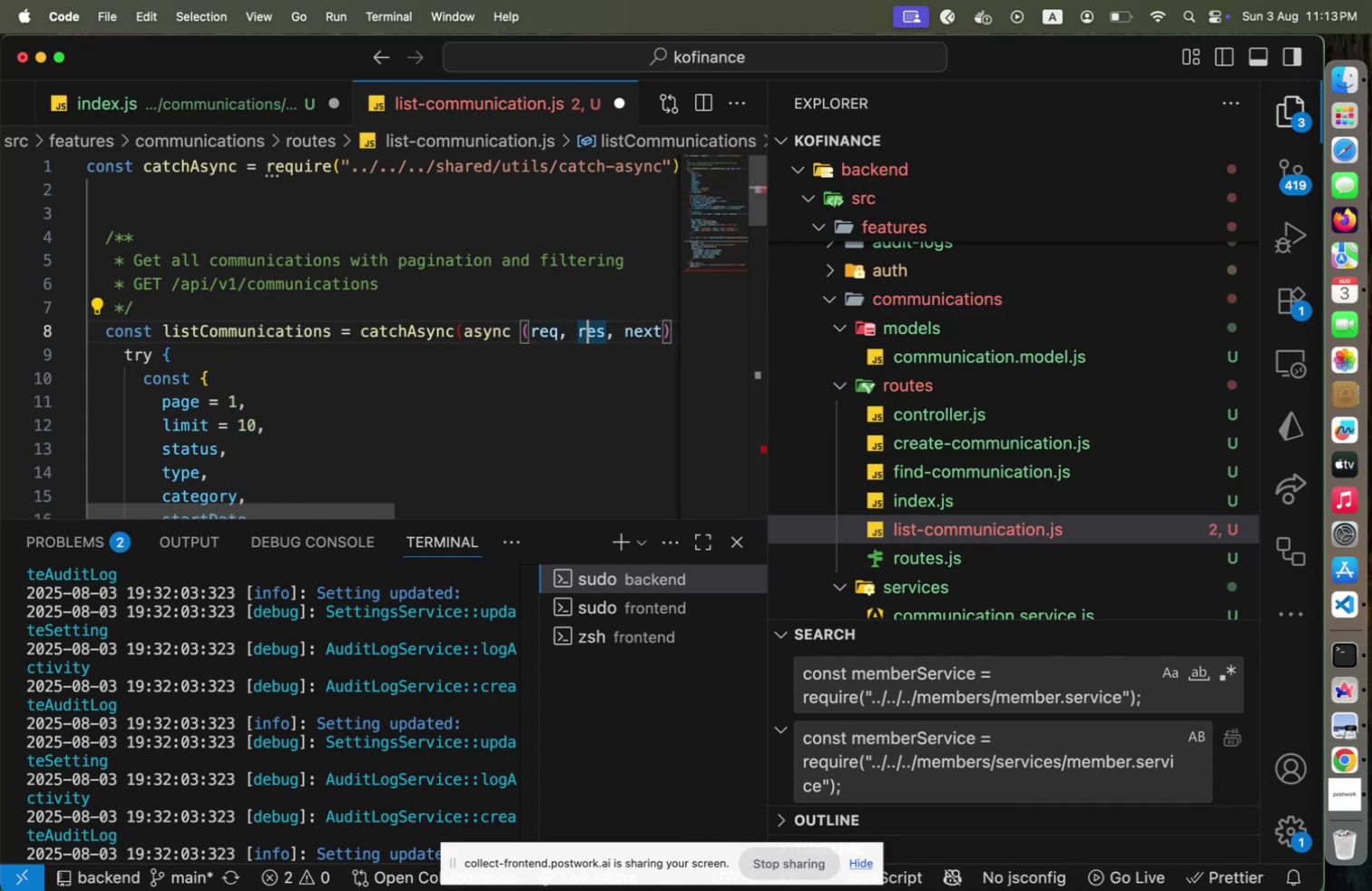 
key(ArrowRight)
 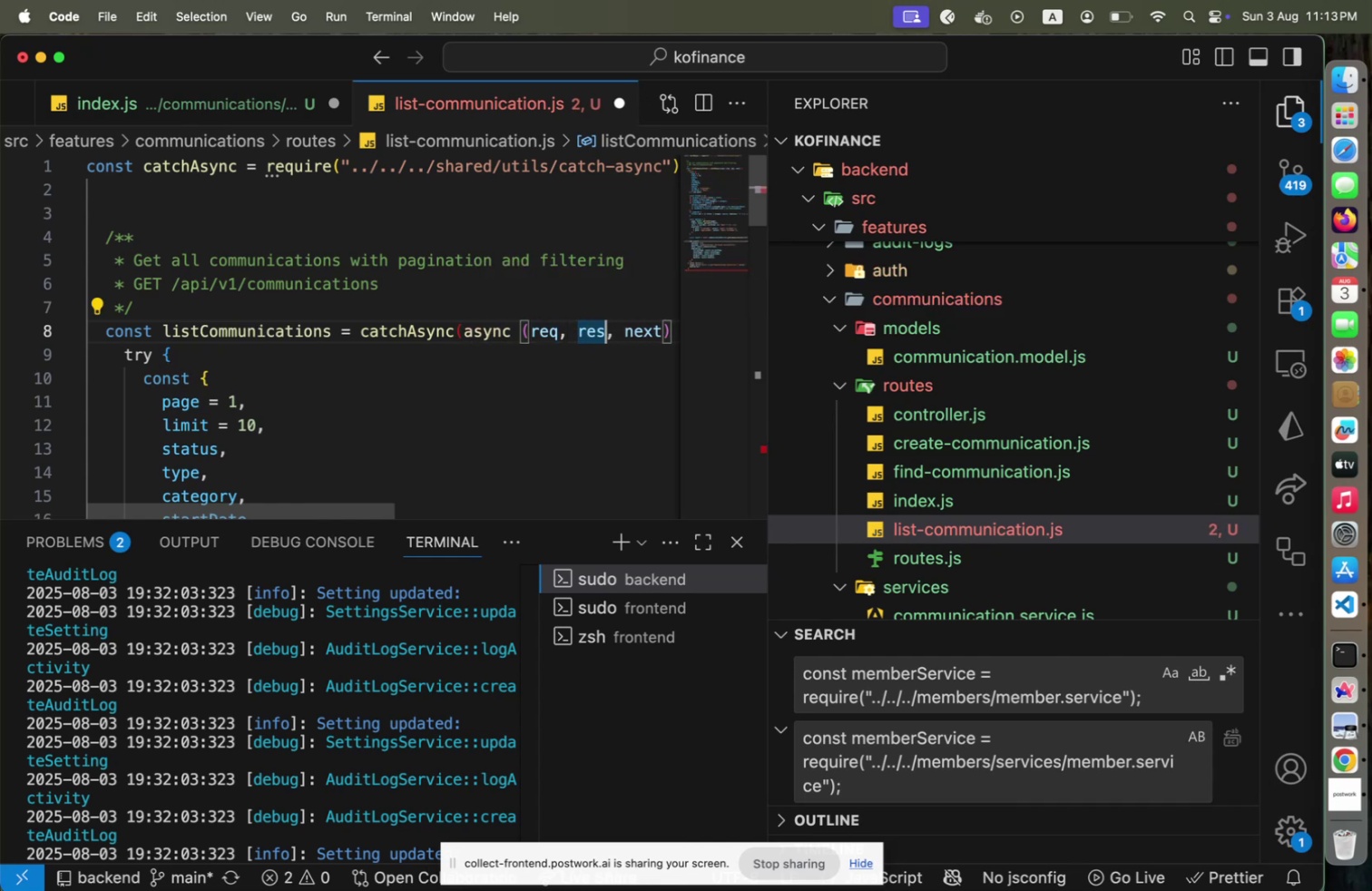 
key(Shift+End)
 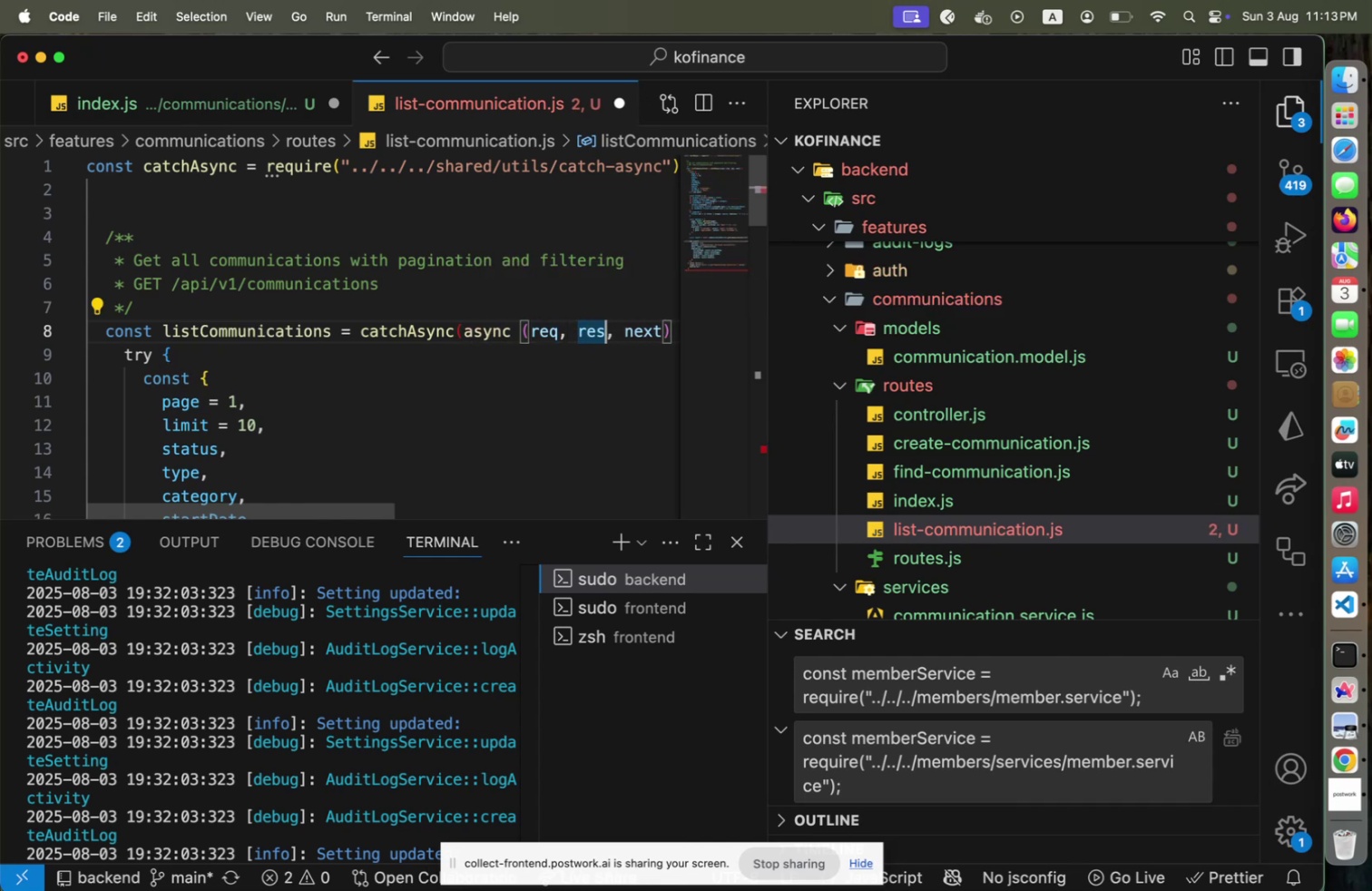 
key(Shift+ArrowLeft)
 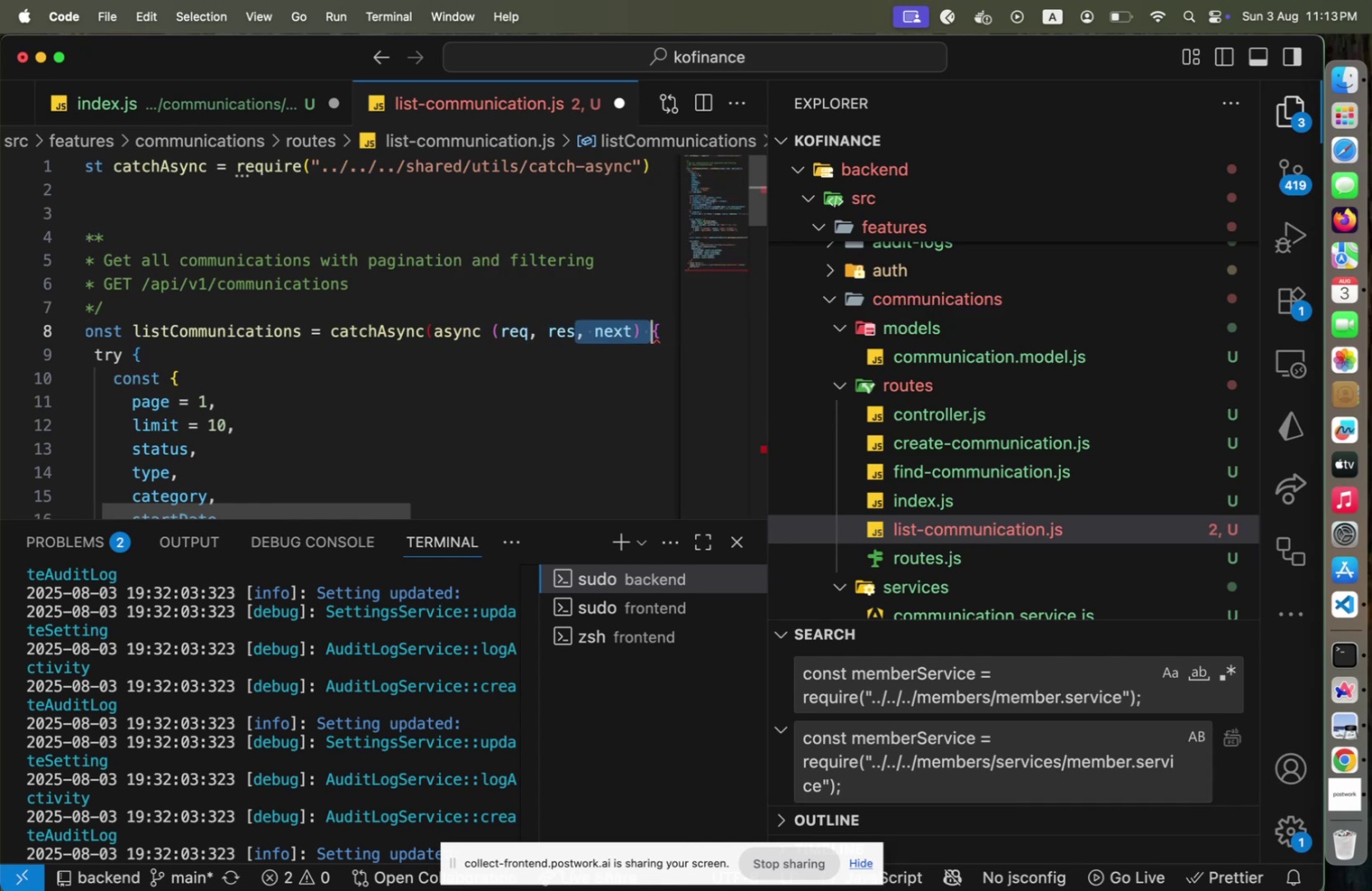 
key(Shift+ArrowLeft)
 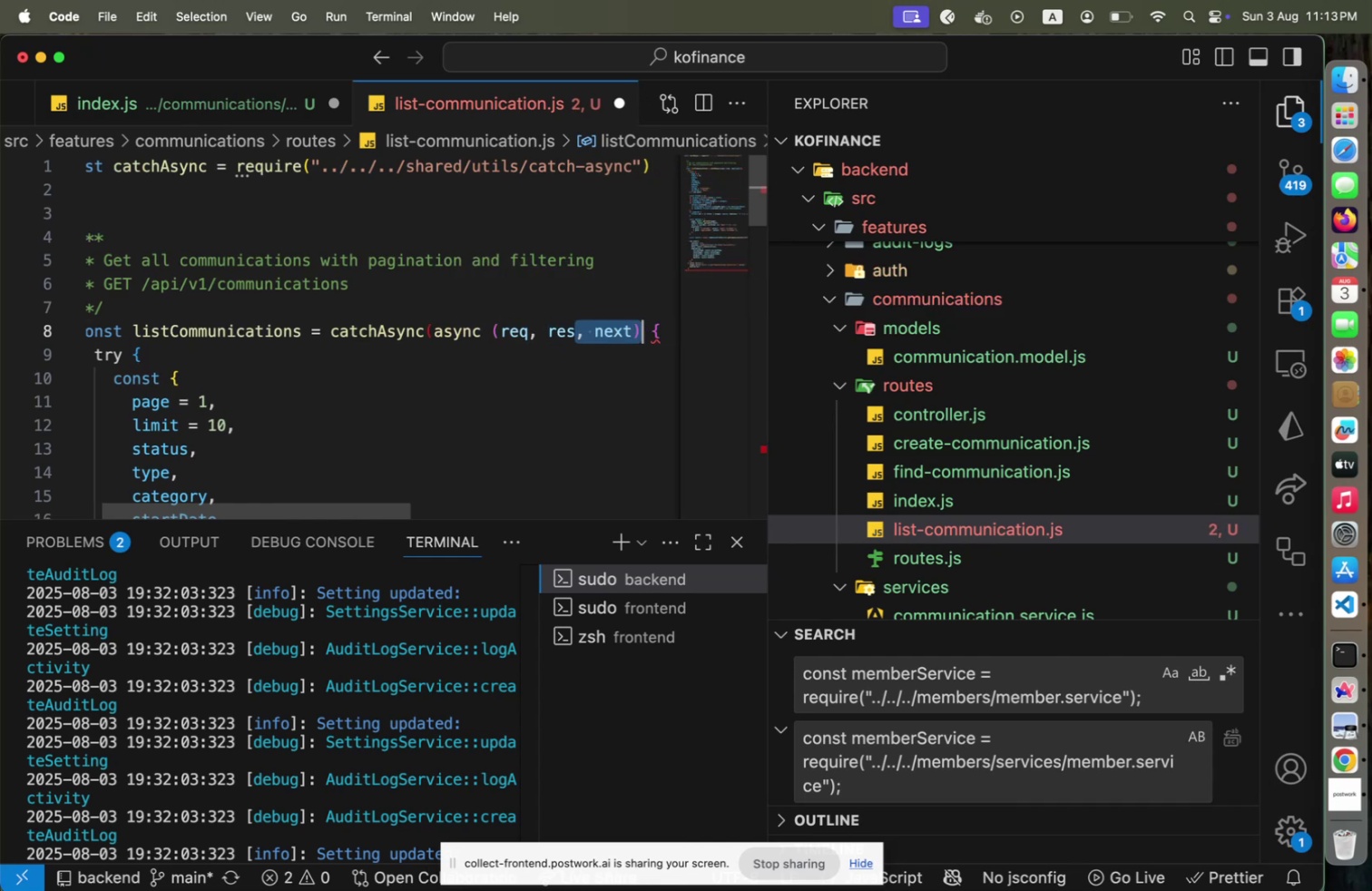 
key(Shift+ArrowLeft)
 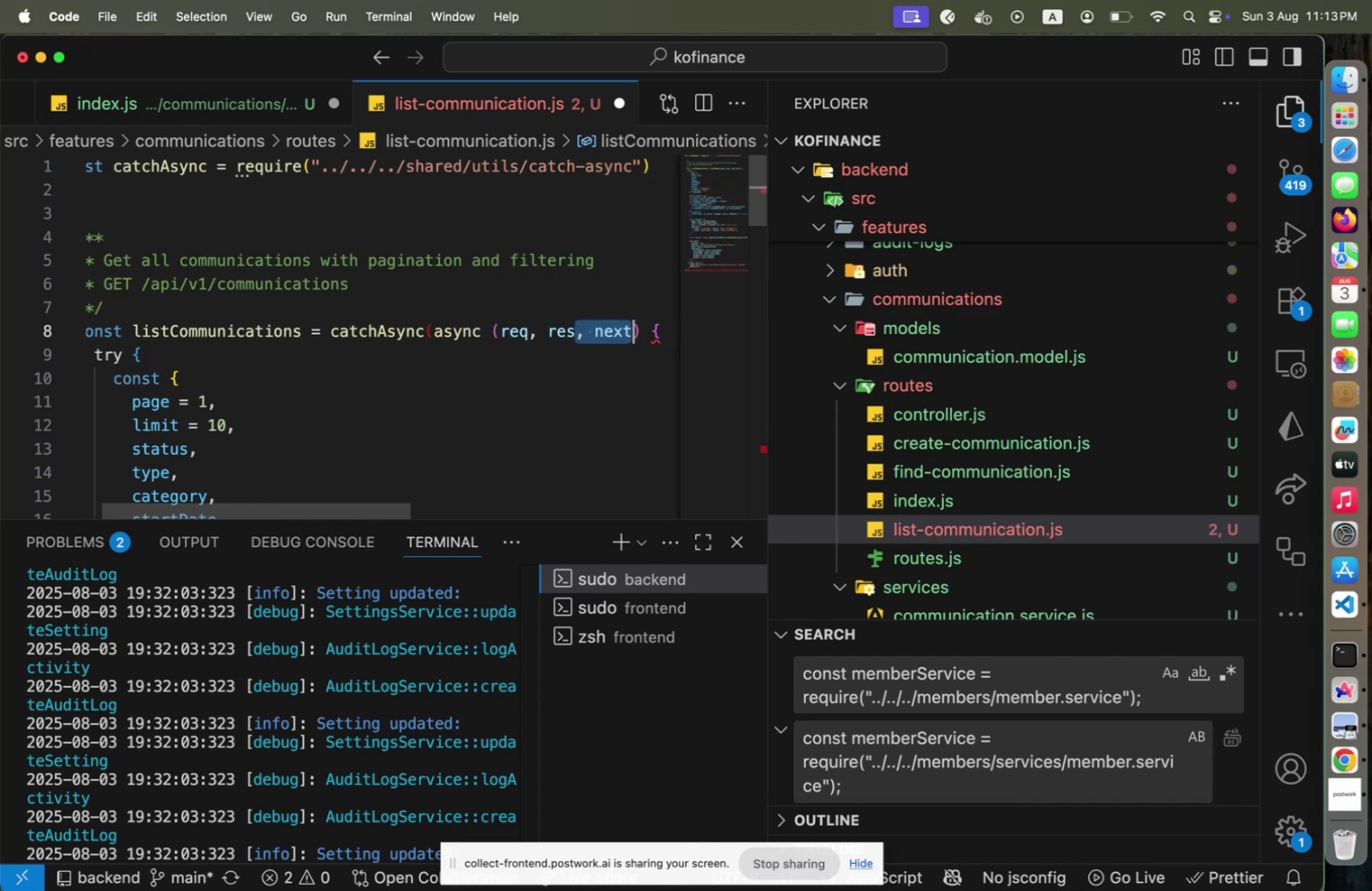 
key(Backspace)
 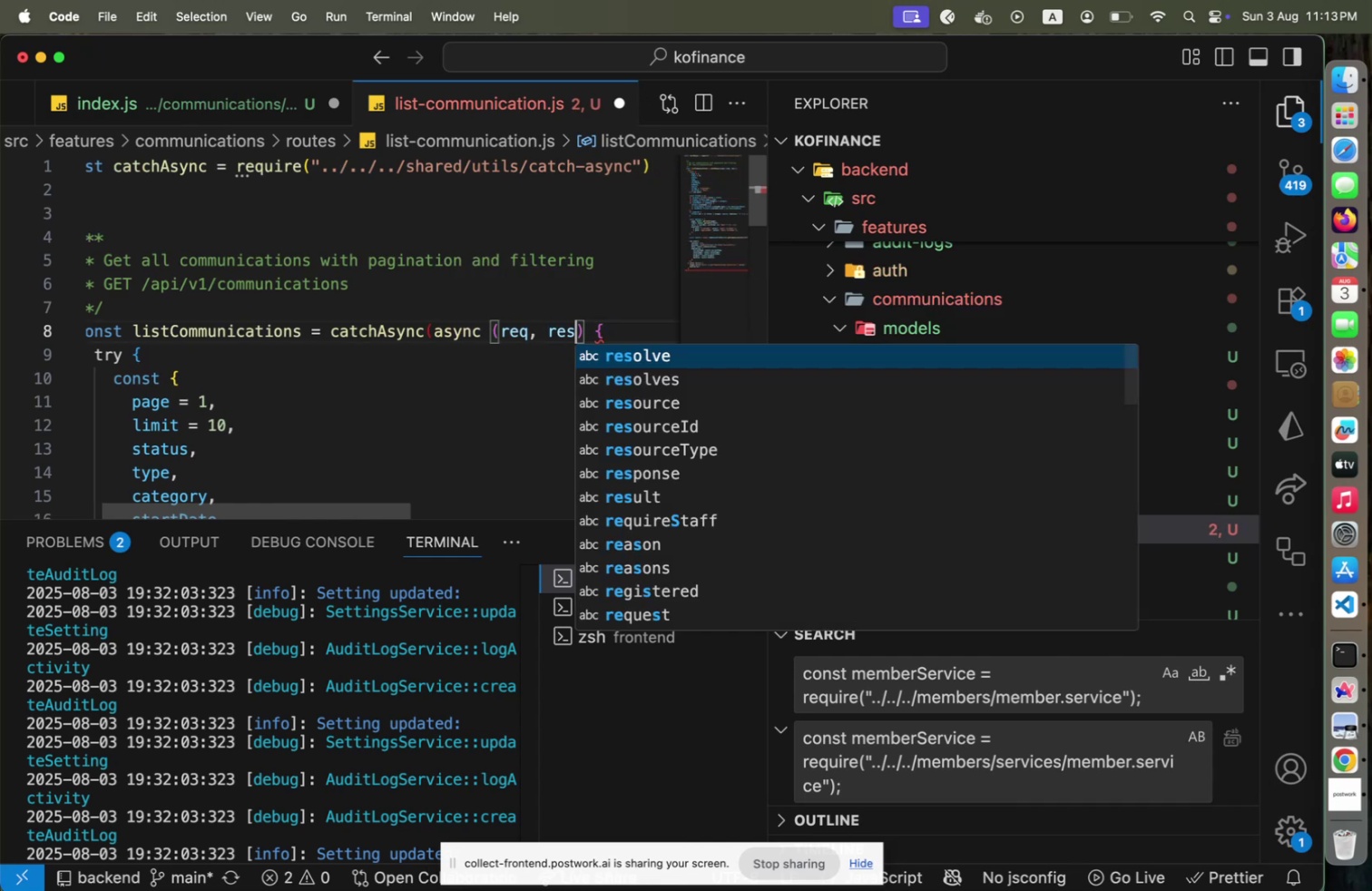 
key(ArrowRight)
 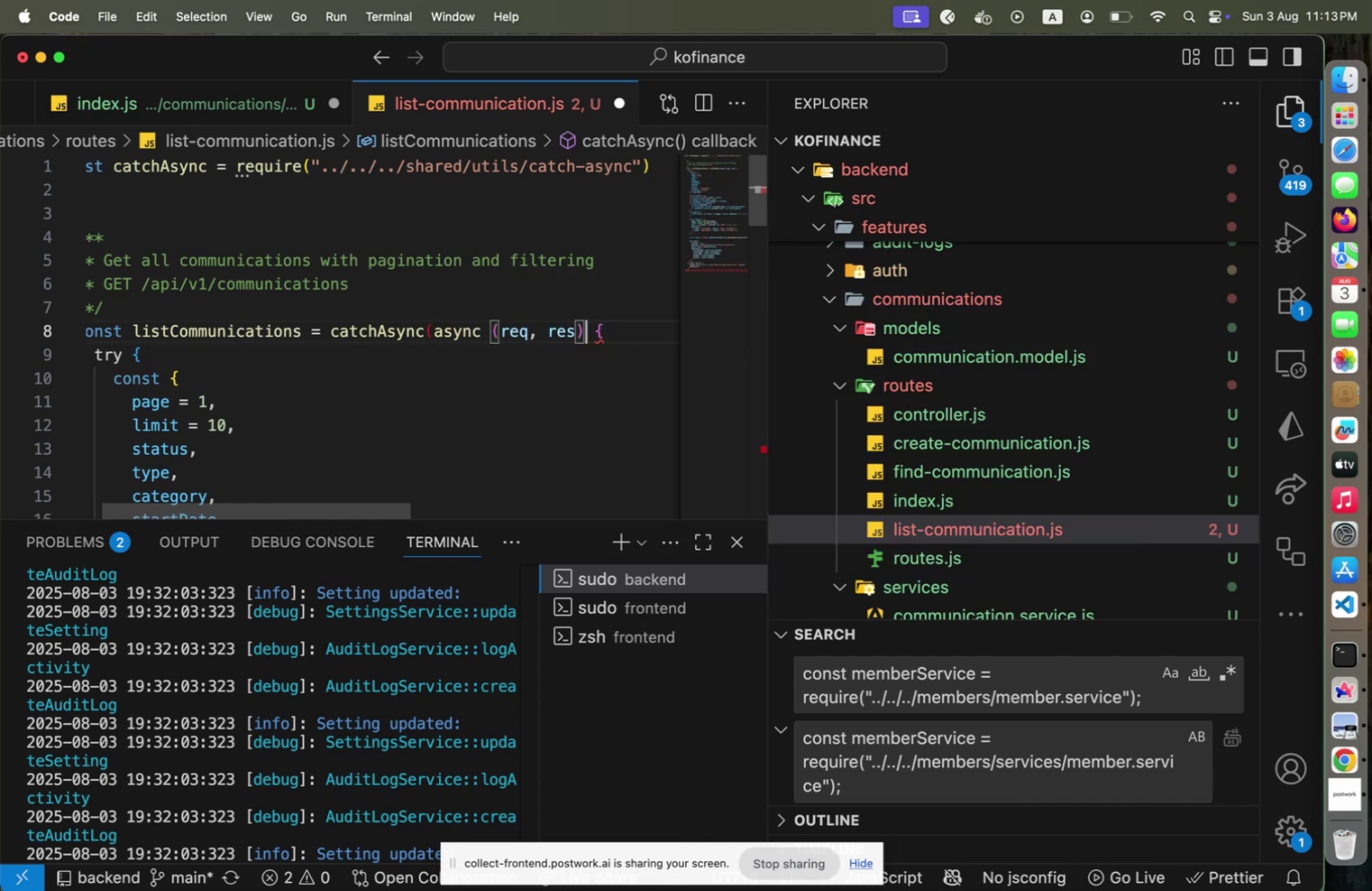 
key(Space)
 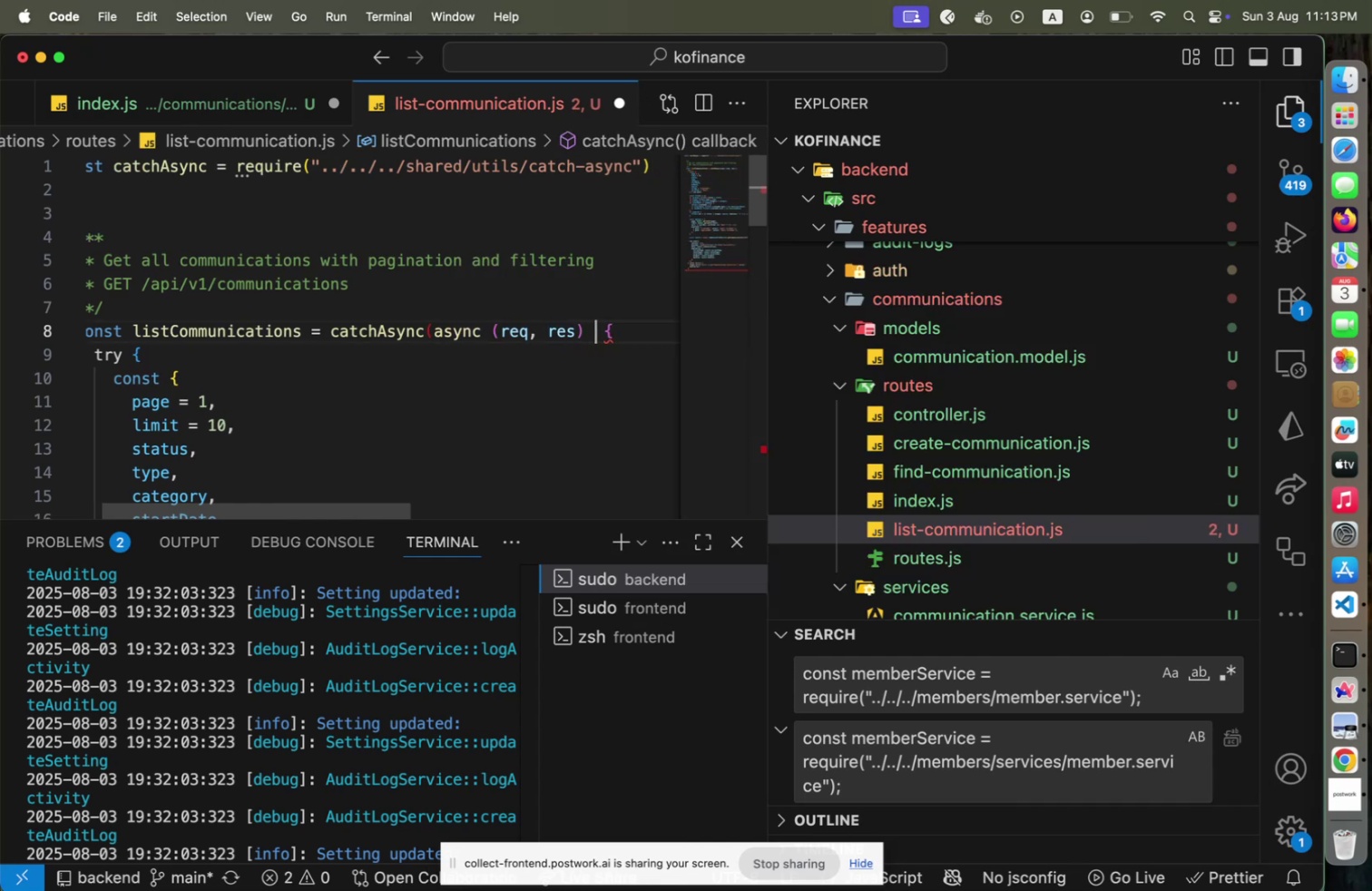 
key(Equal)
 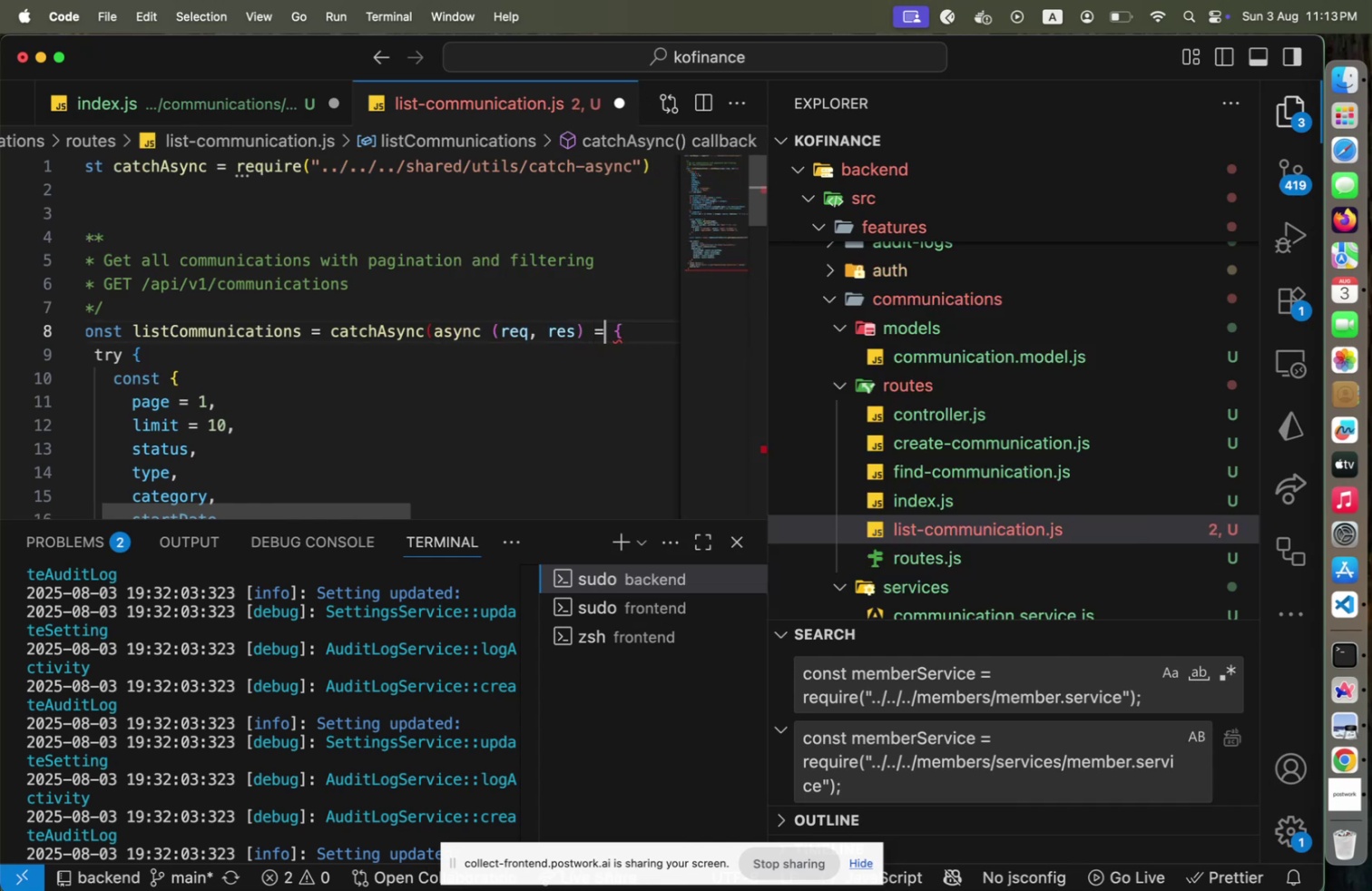 
key(Shift+ShiftLeft)
 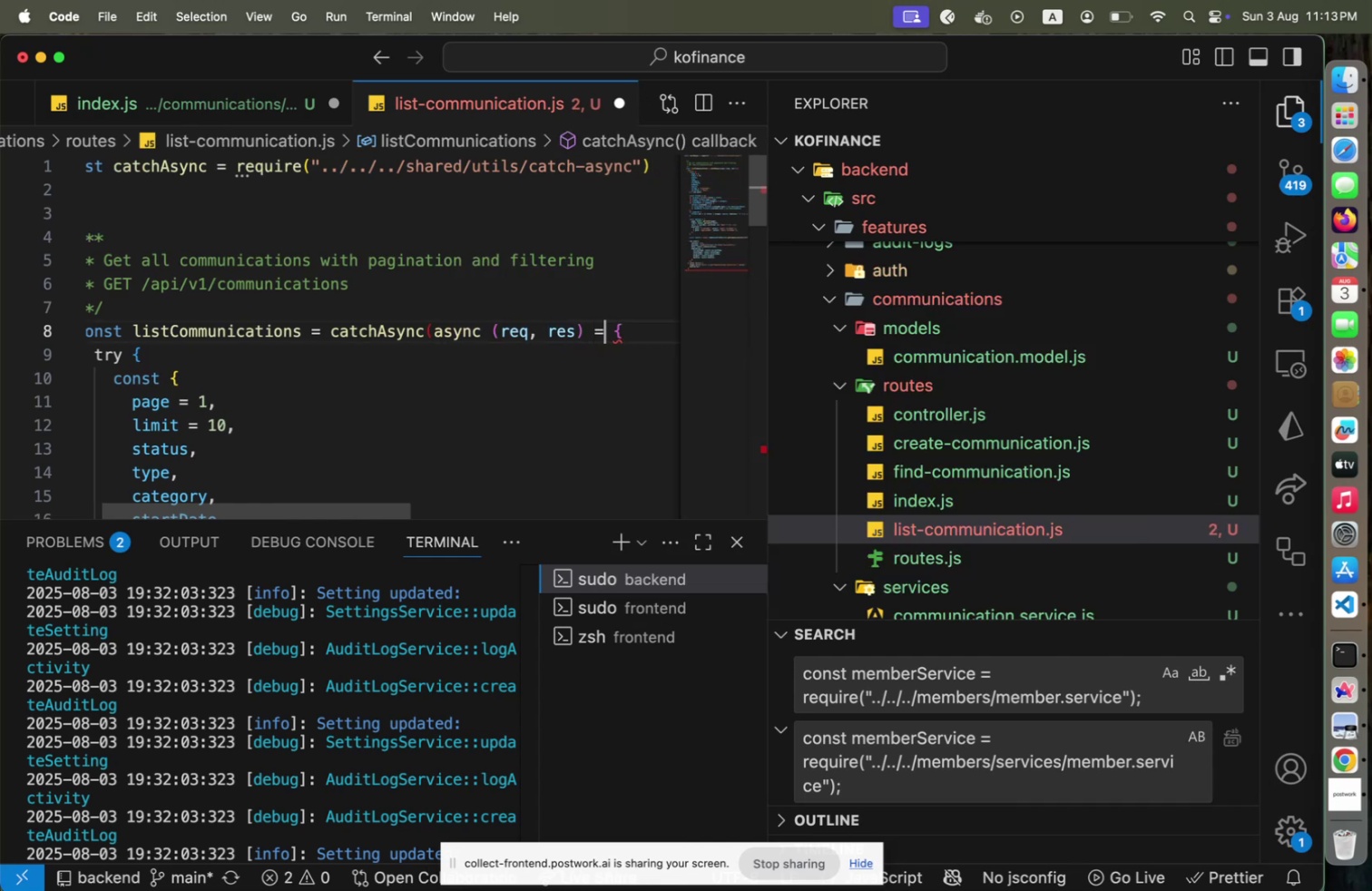 
key(Shift+Period)
 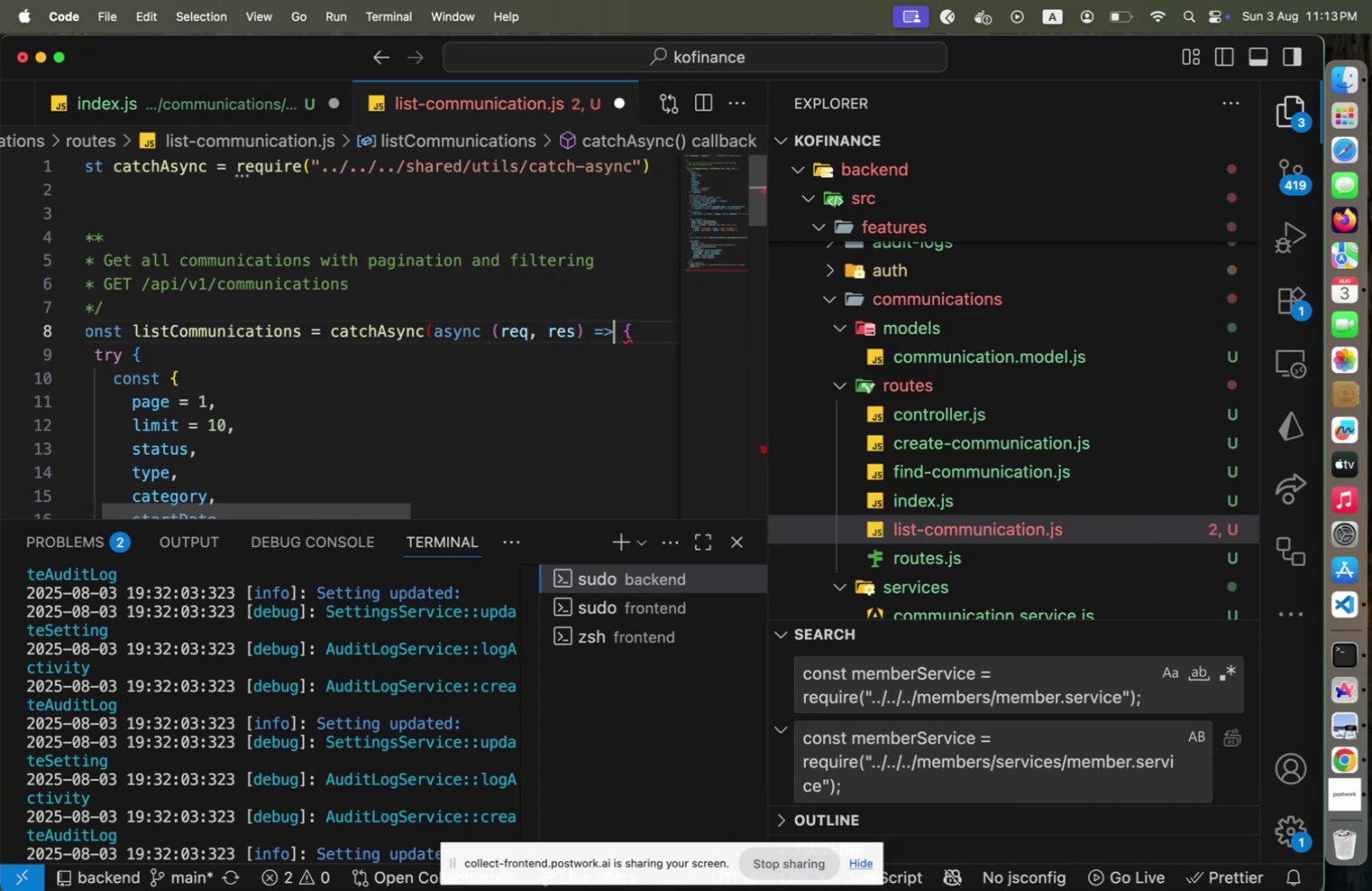 
key(ArrowRight)
 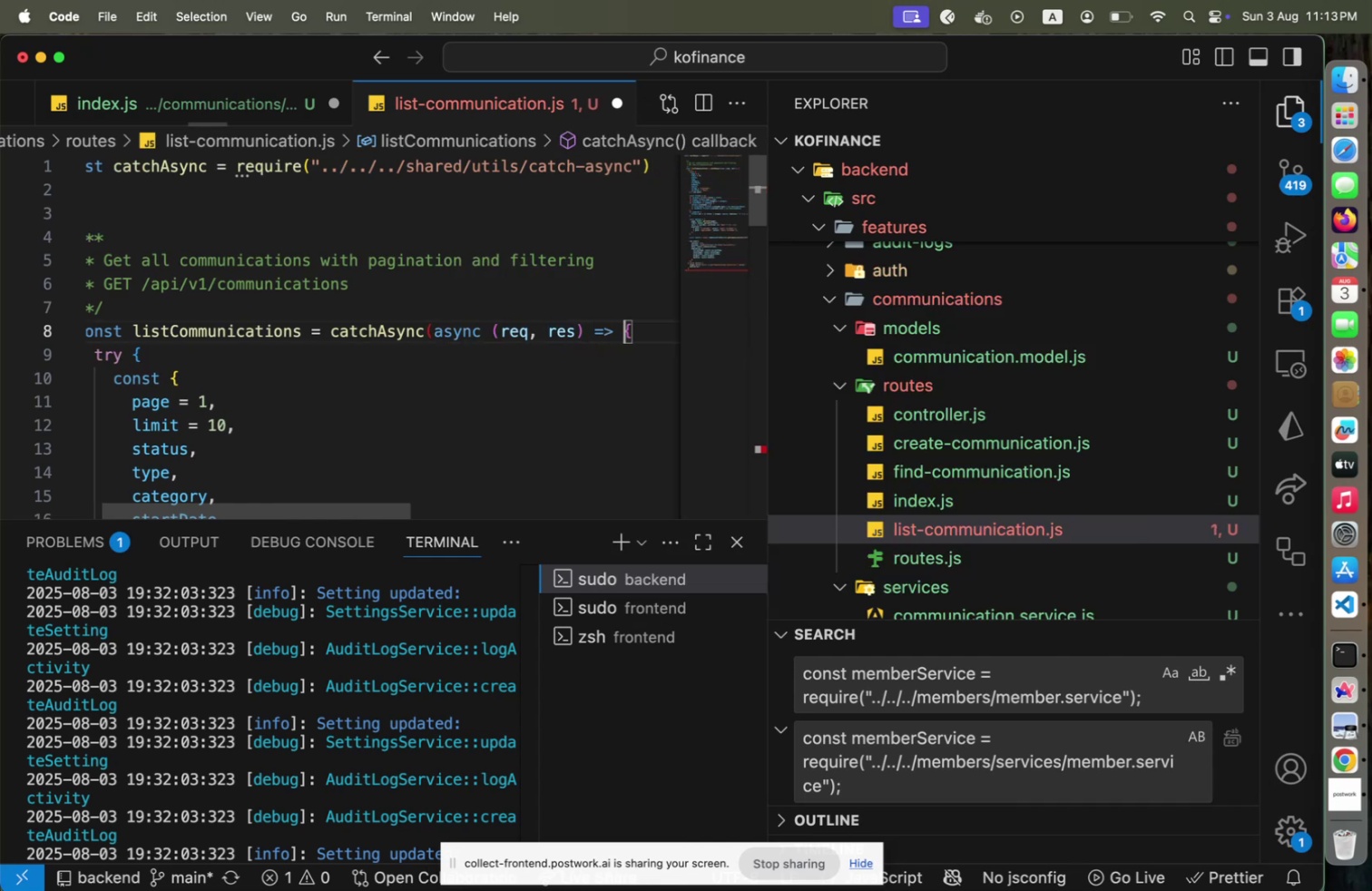 
hold_key(key=ArrowDown, duration=0.63)
 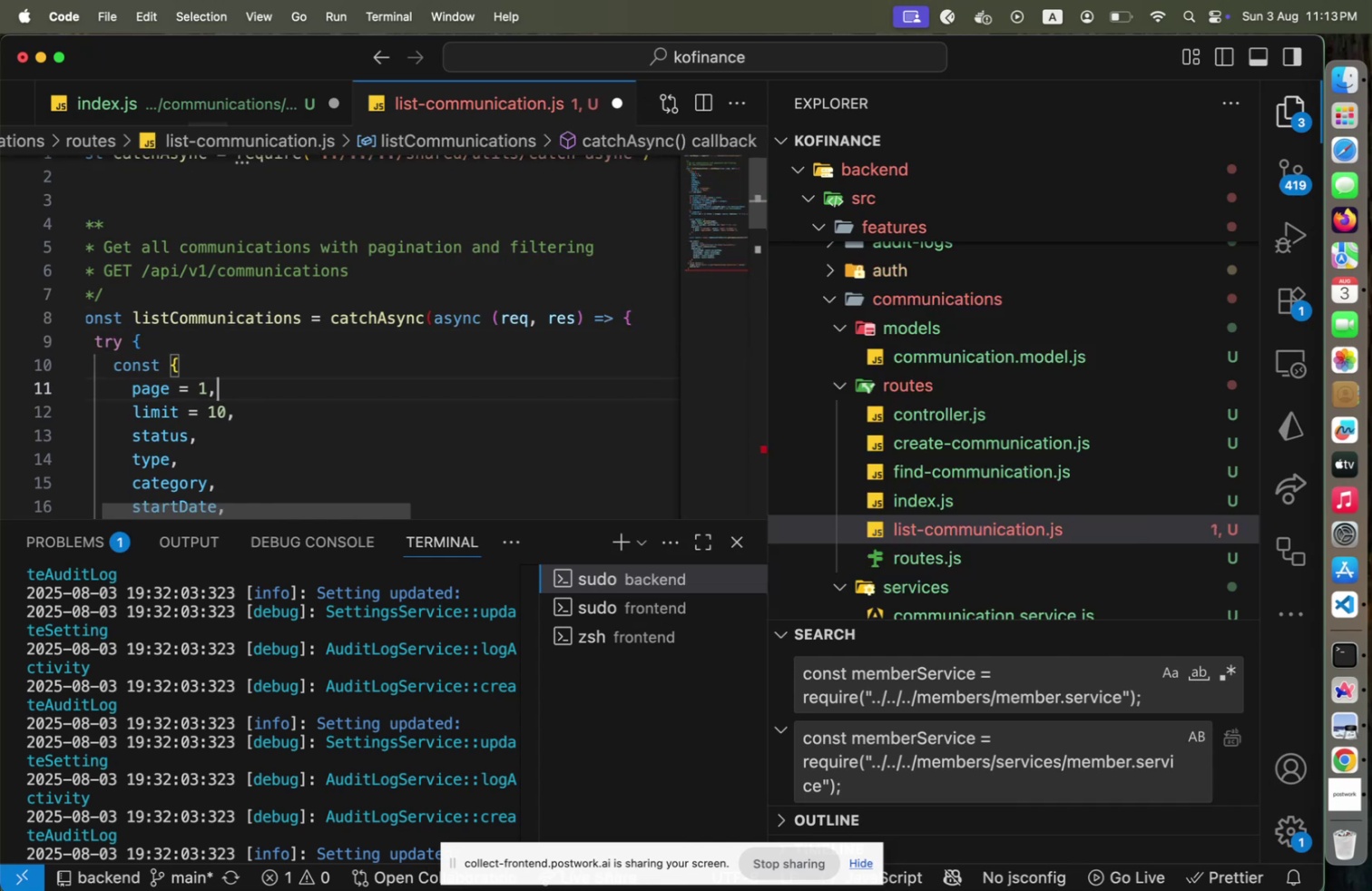 
key(ArrowUp)
 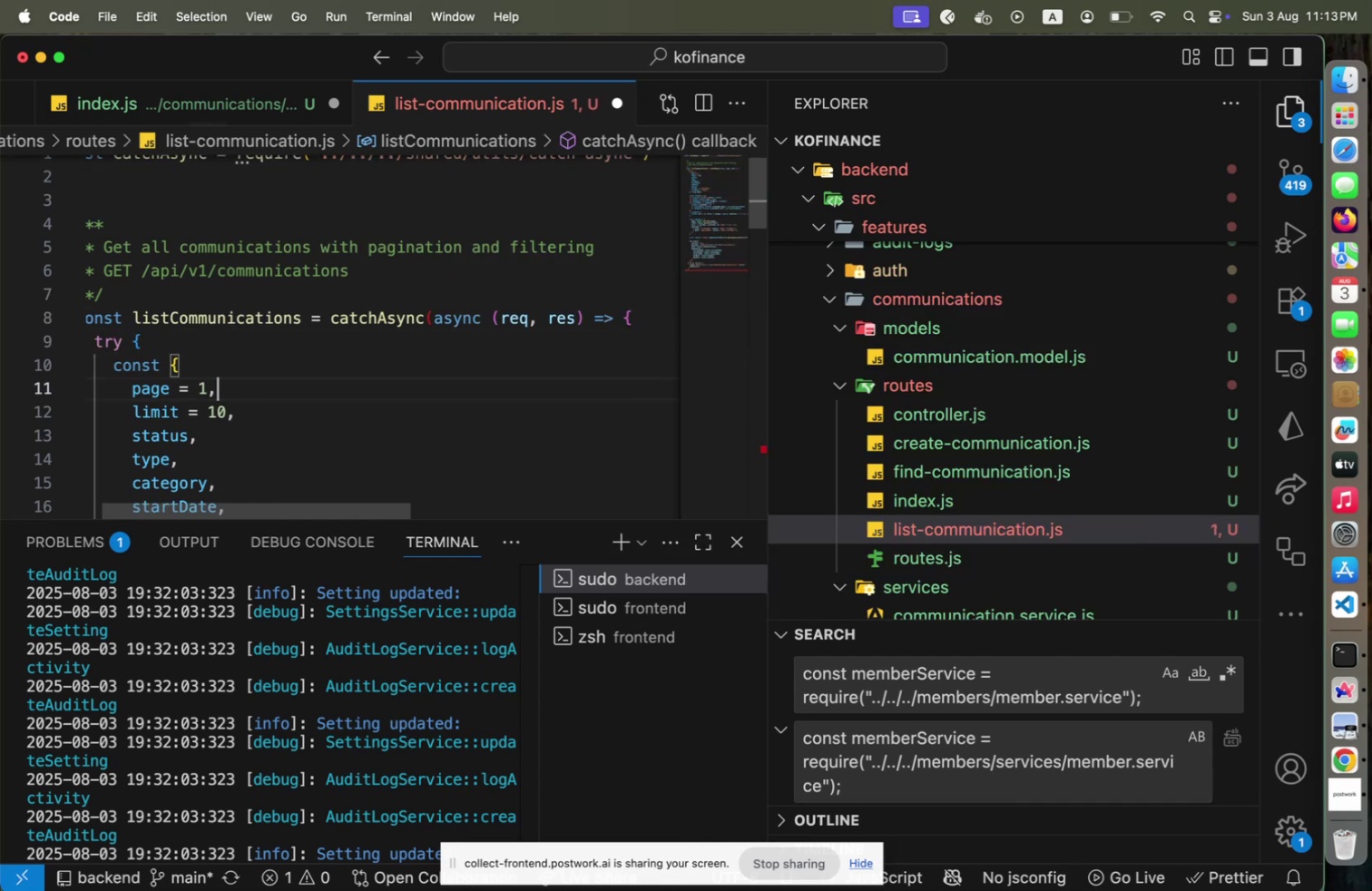 
key(ArrowUp)
 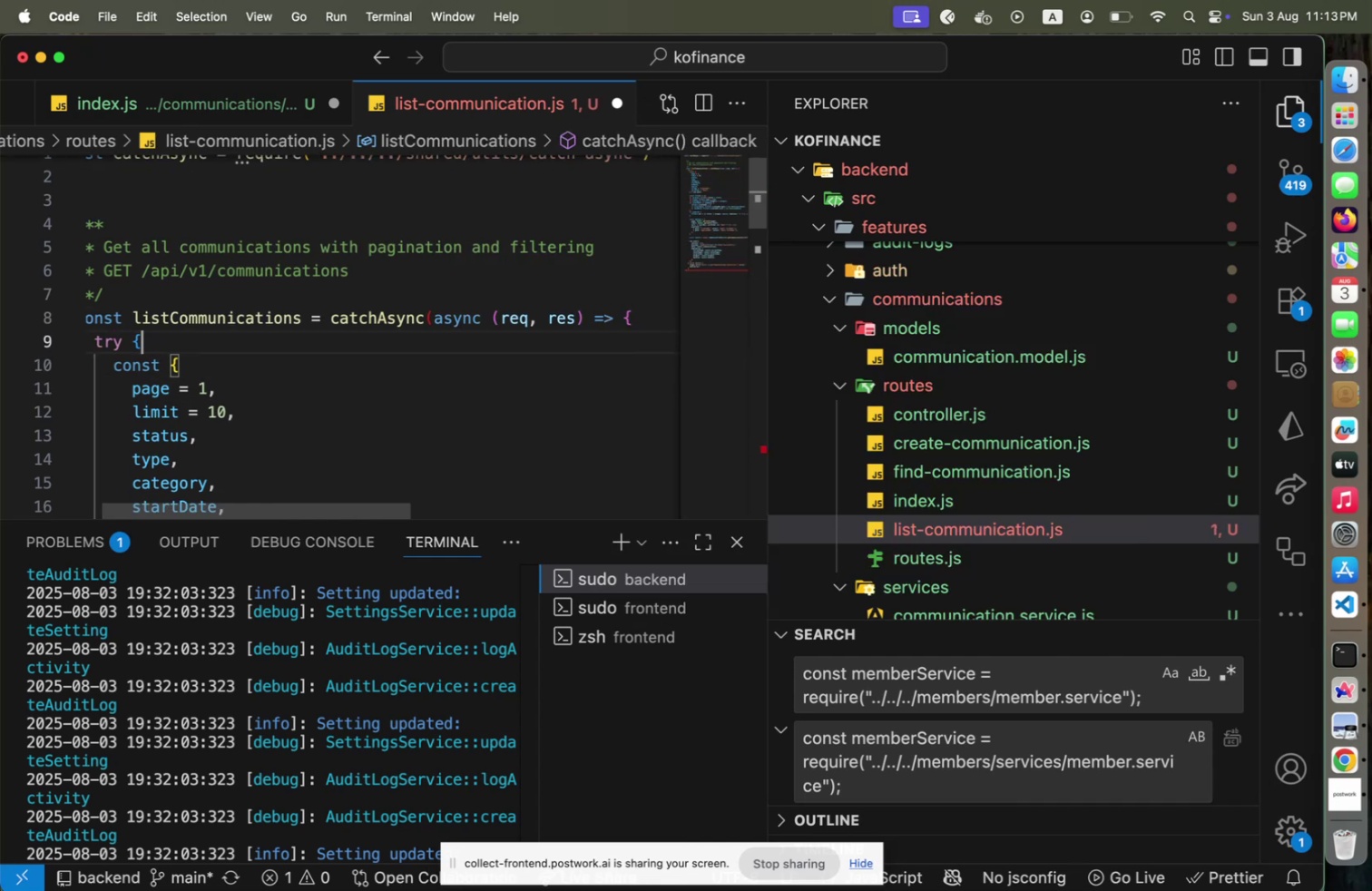 
type([Home])
key(Backspace)
type(logger)
 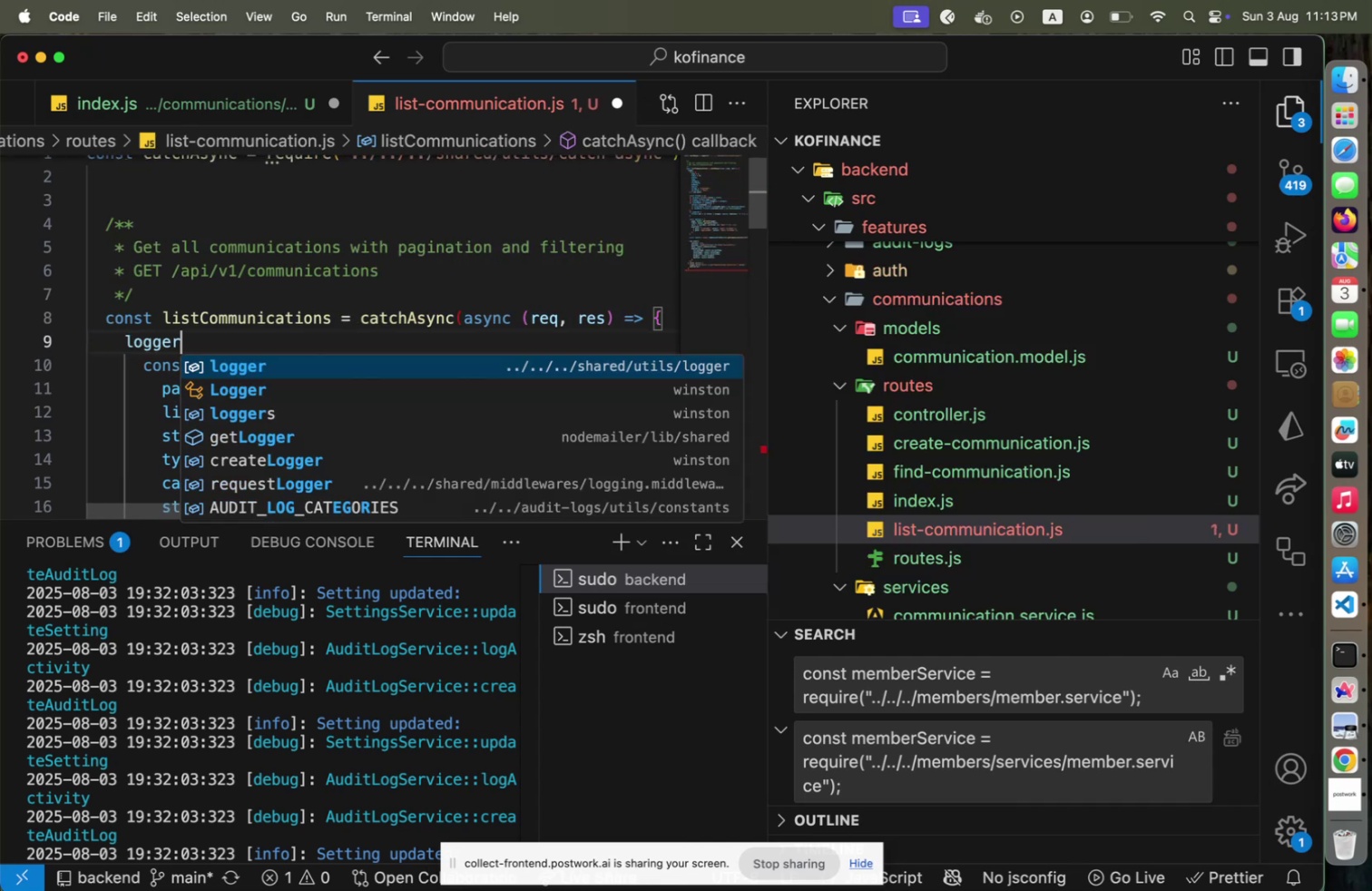 
key(Enter)
 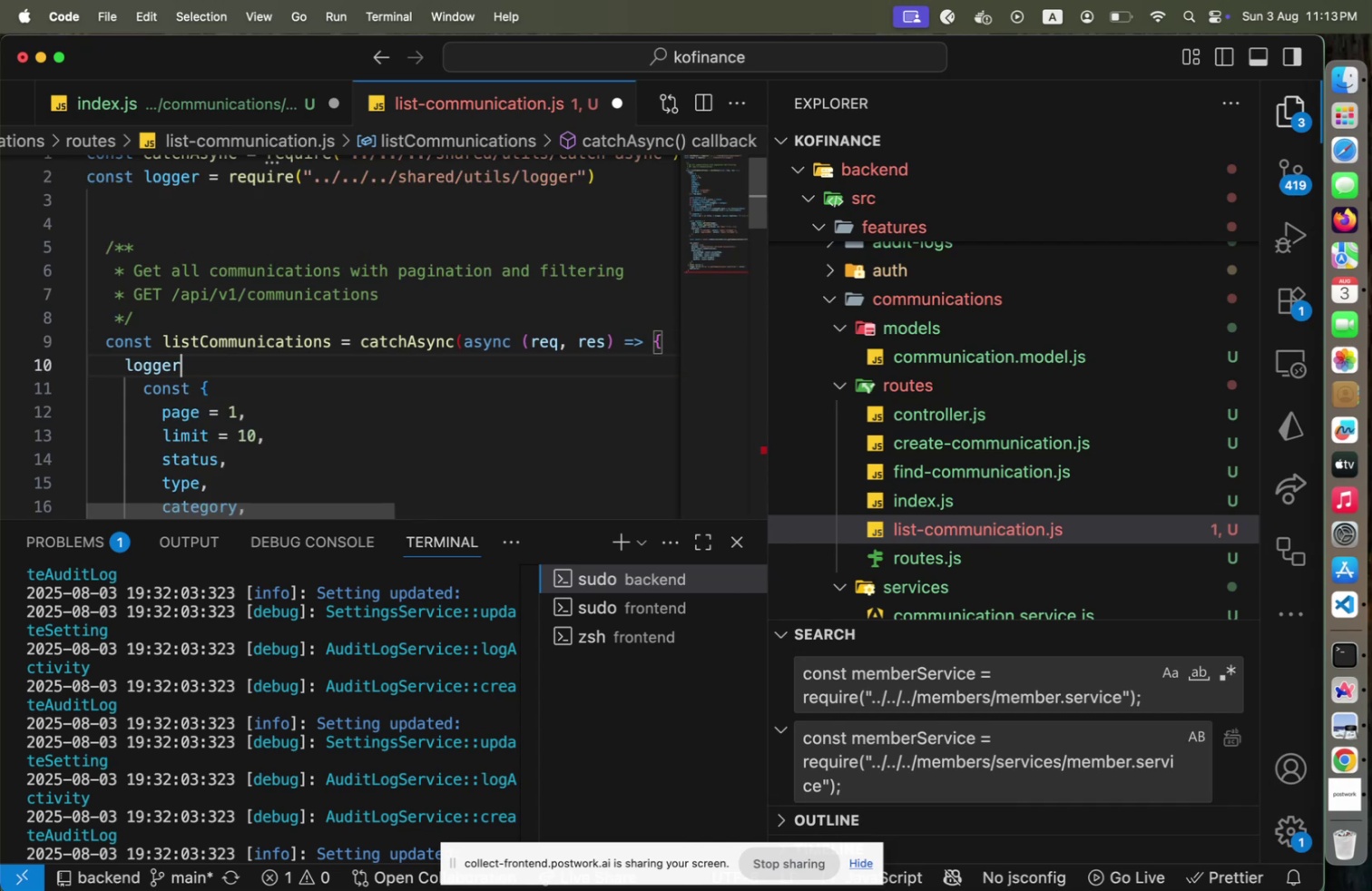 
type(.in)
 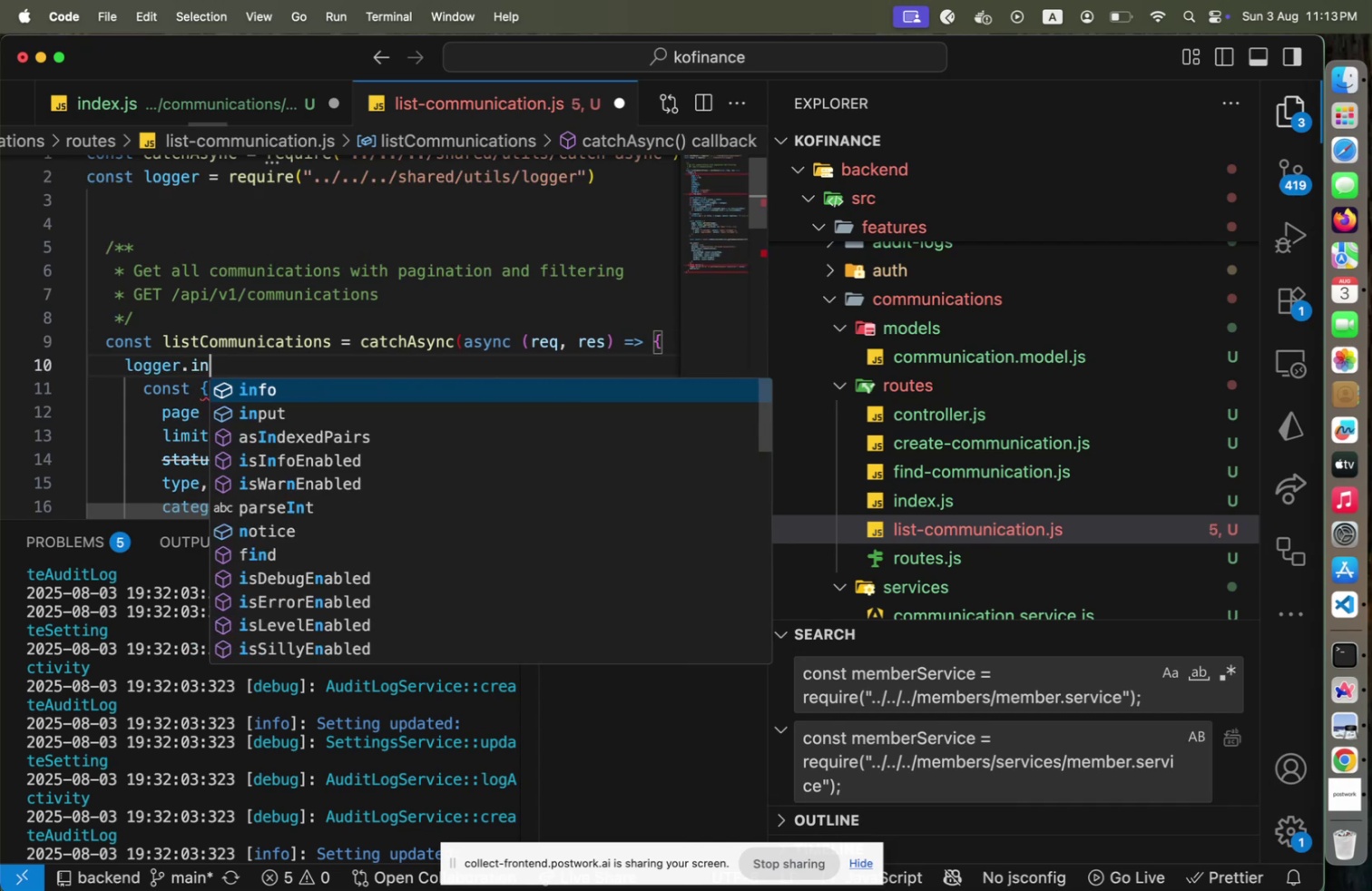 
key(Enter)
 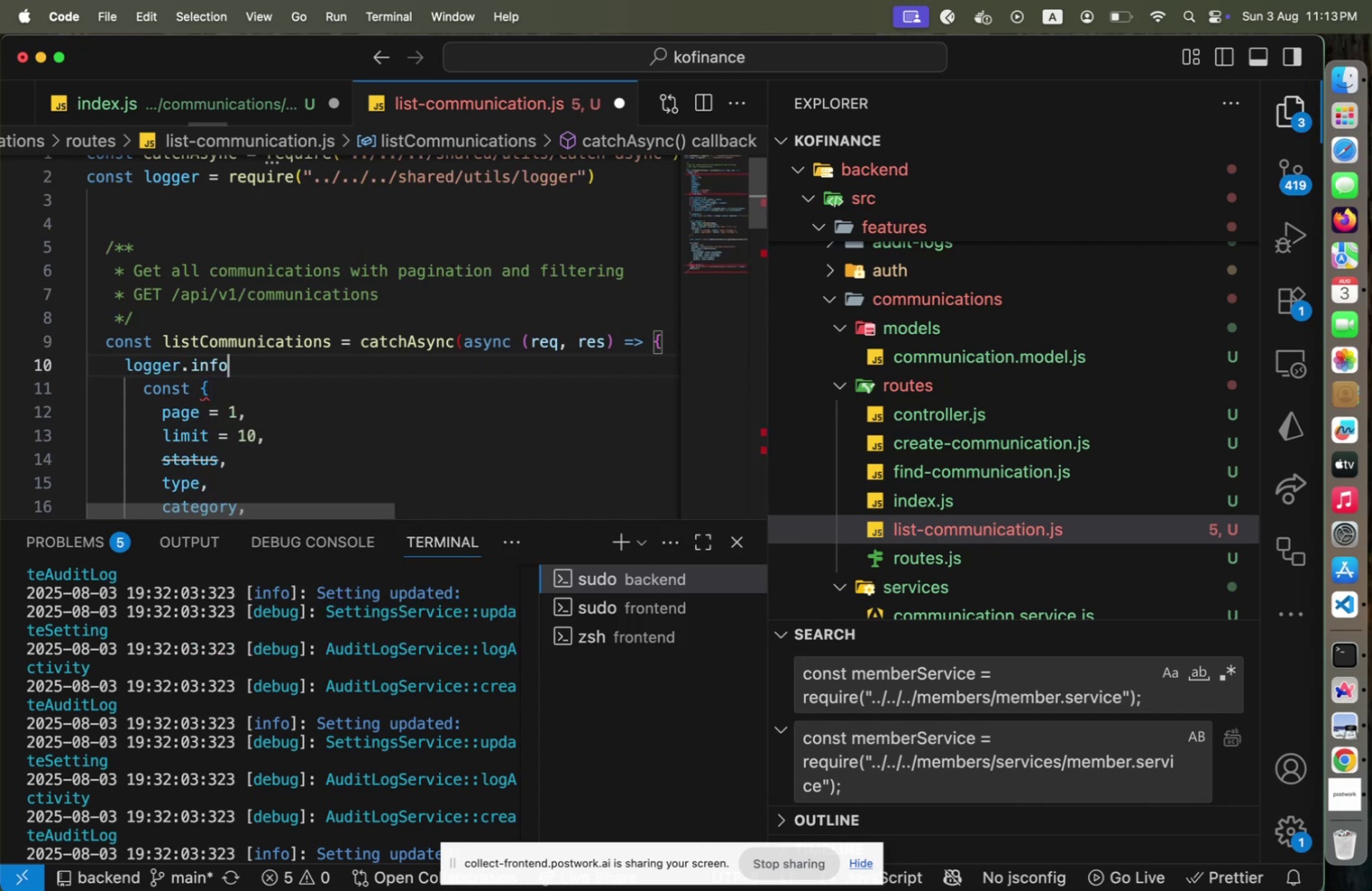 
type(('controller::listCommunications)
 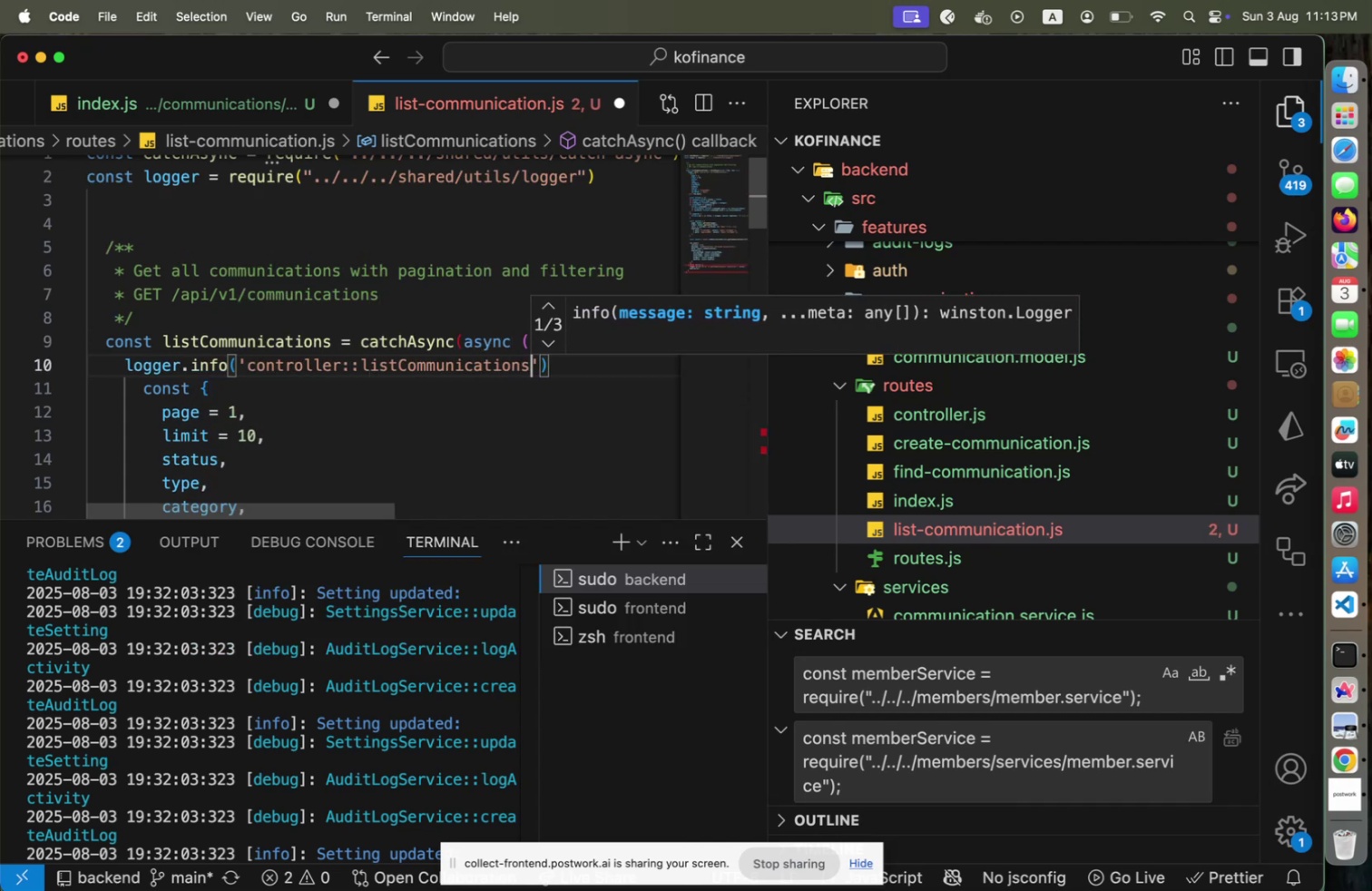 
key(ArrowRight)
 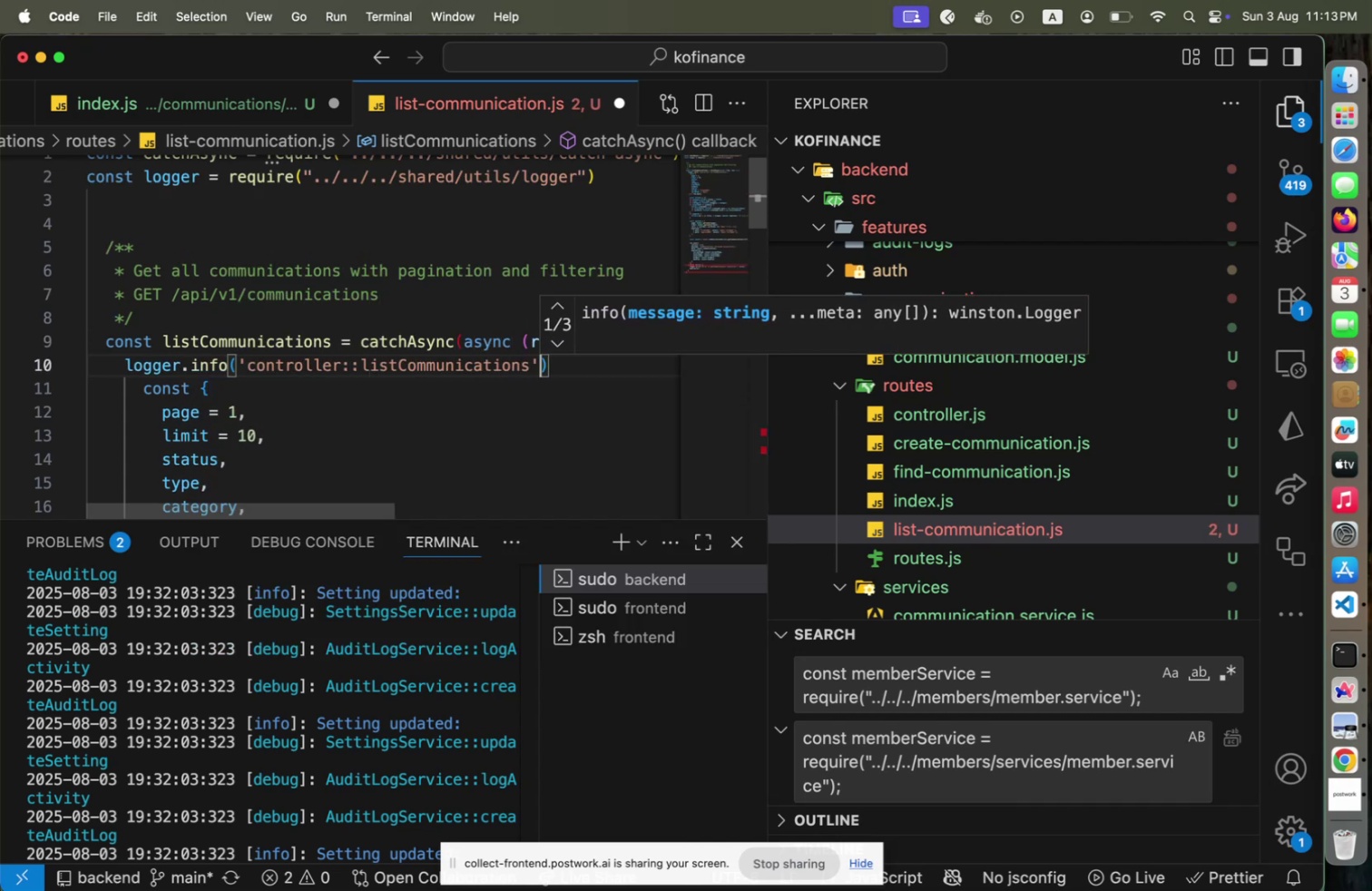 
key(ArrowRight)
 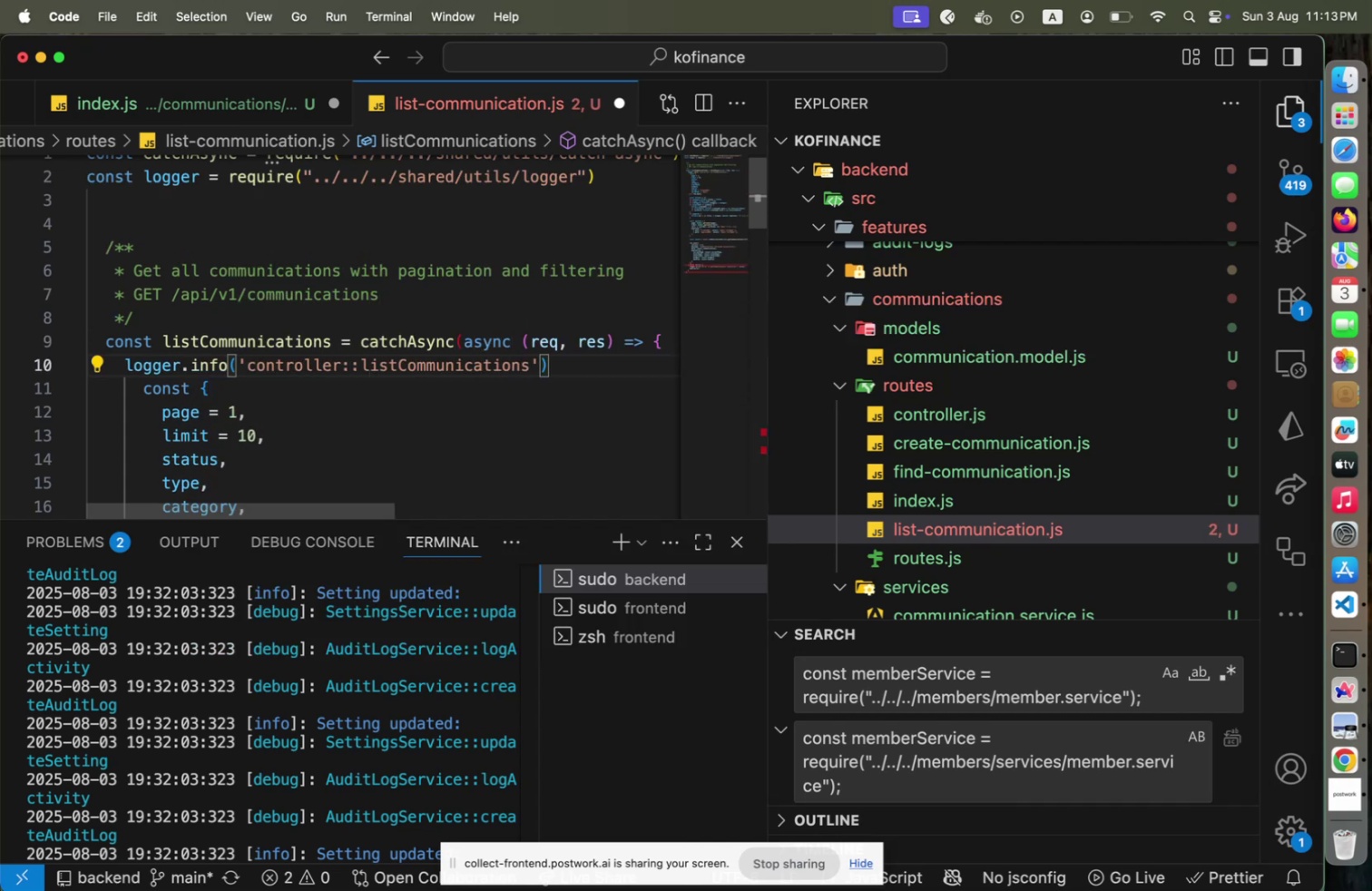 
key(Semicolon)
 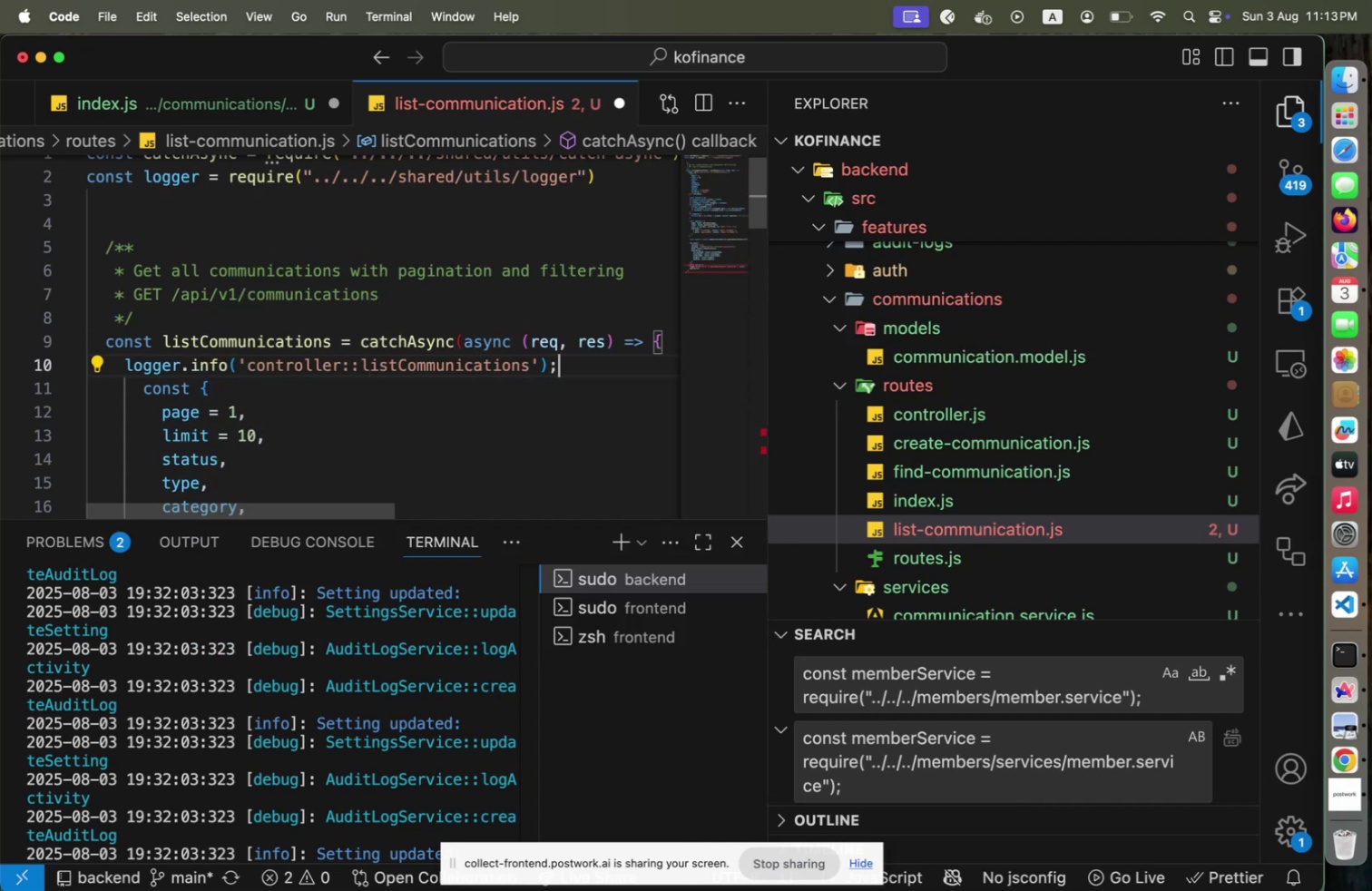 
key(Enter)
 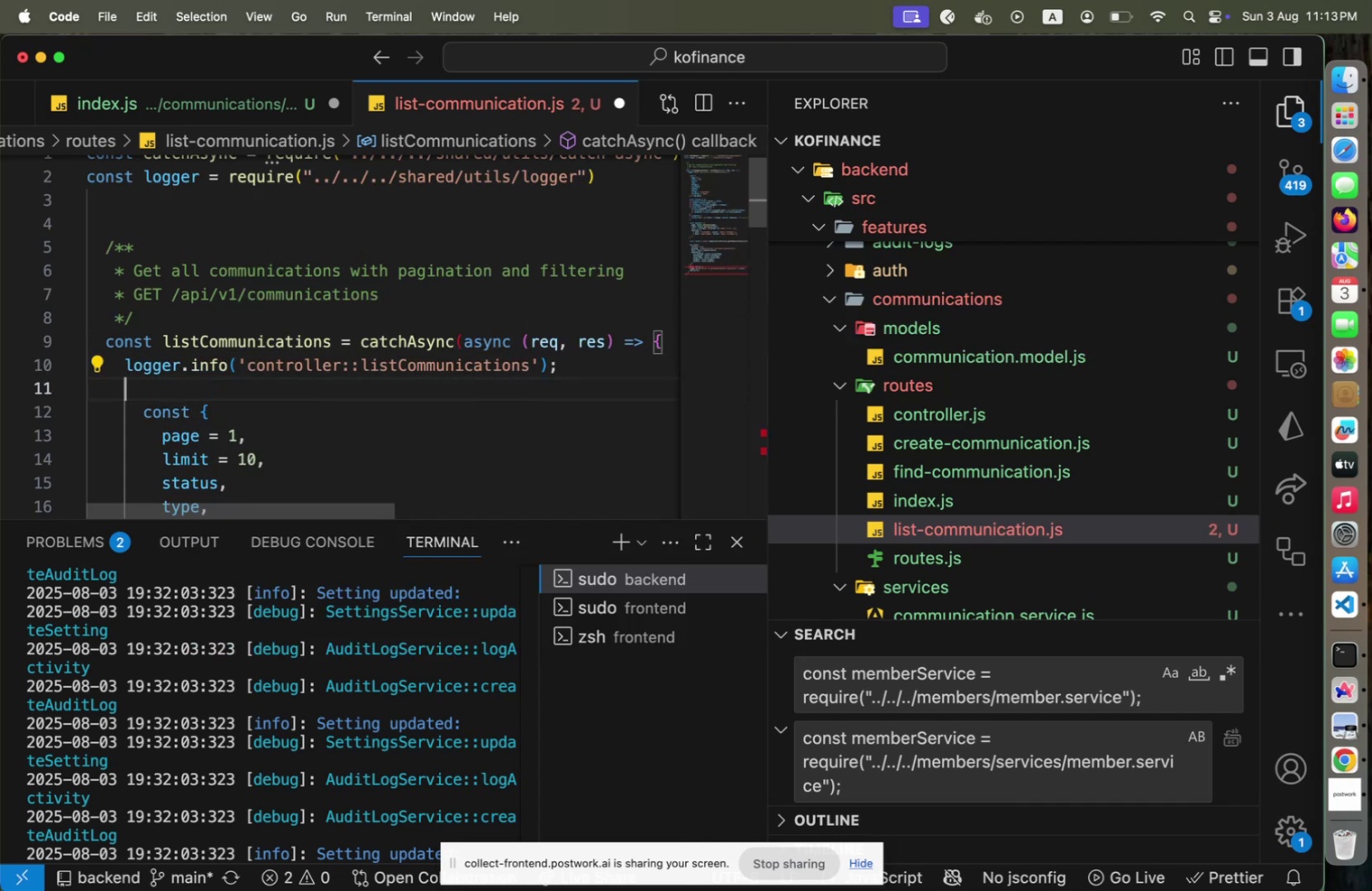 
hold_key(key=ArrowDown, duration=1.02)
 